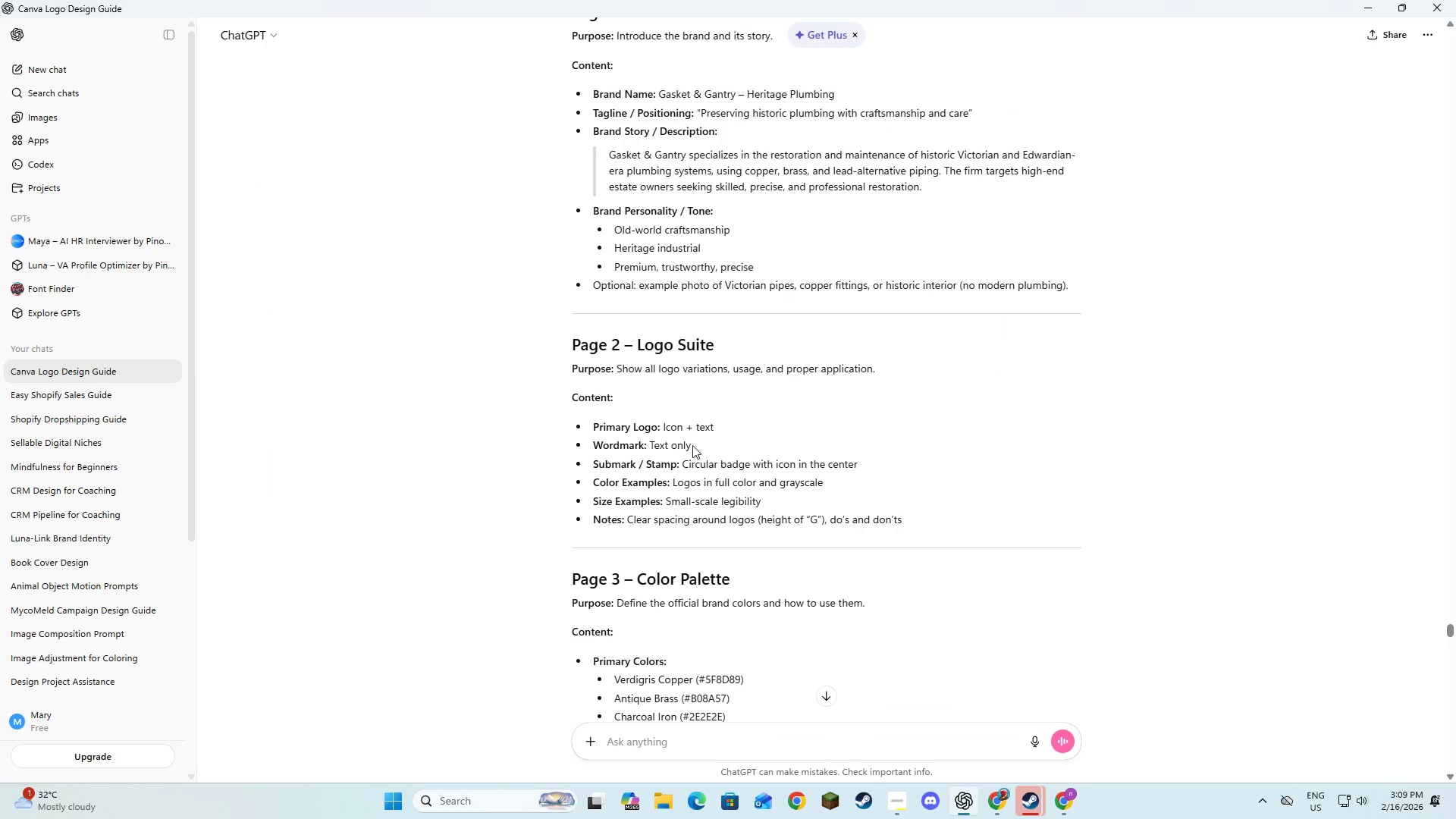 
key(Alt+AltLeft)
 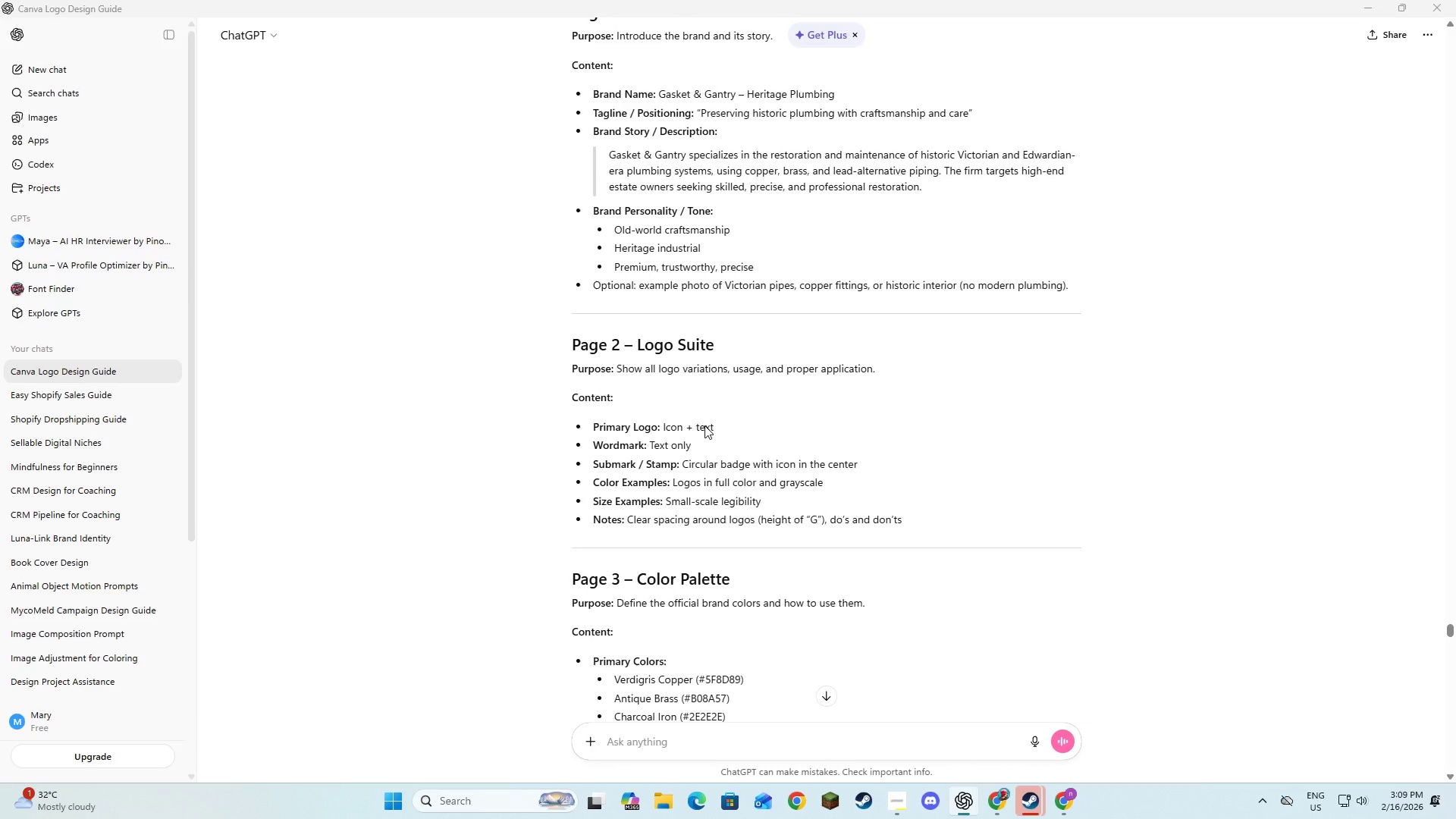 
key(Alt+Tab)
 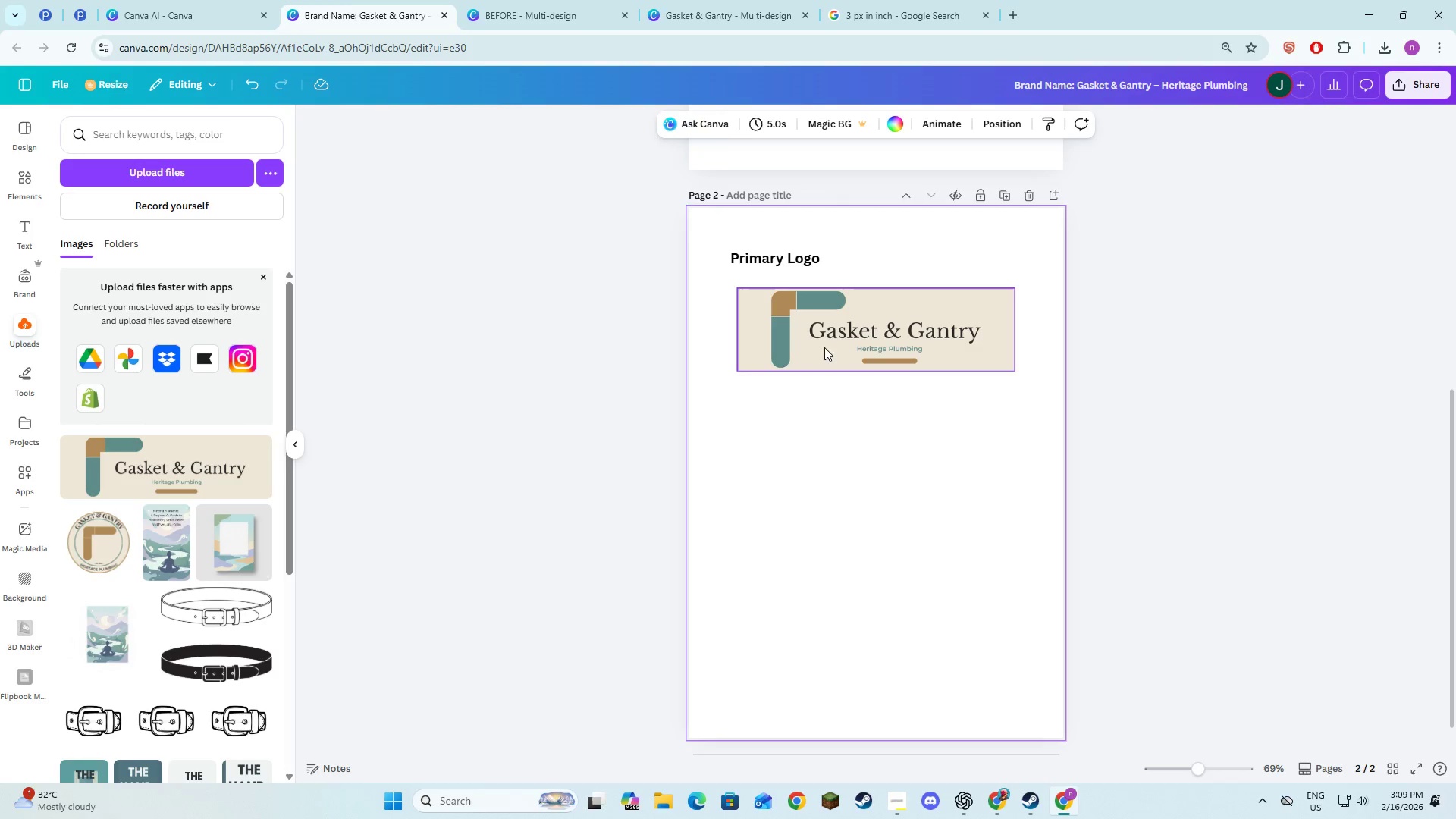 
left_click_drag(start_coordinate=[836, 331], to_coordinate=[838, 323])
 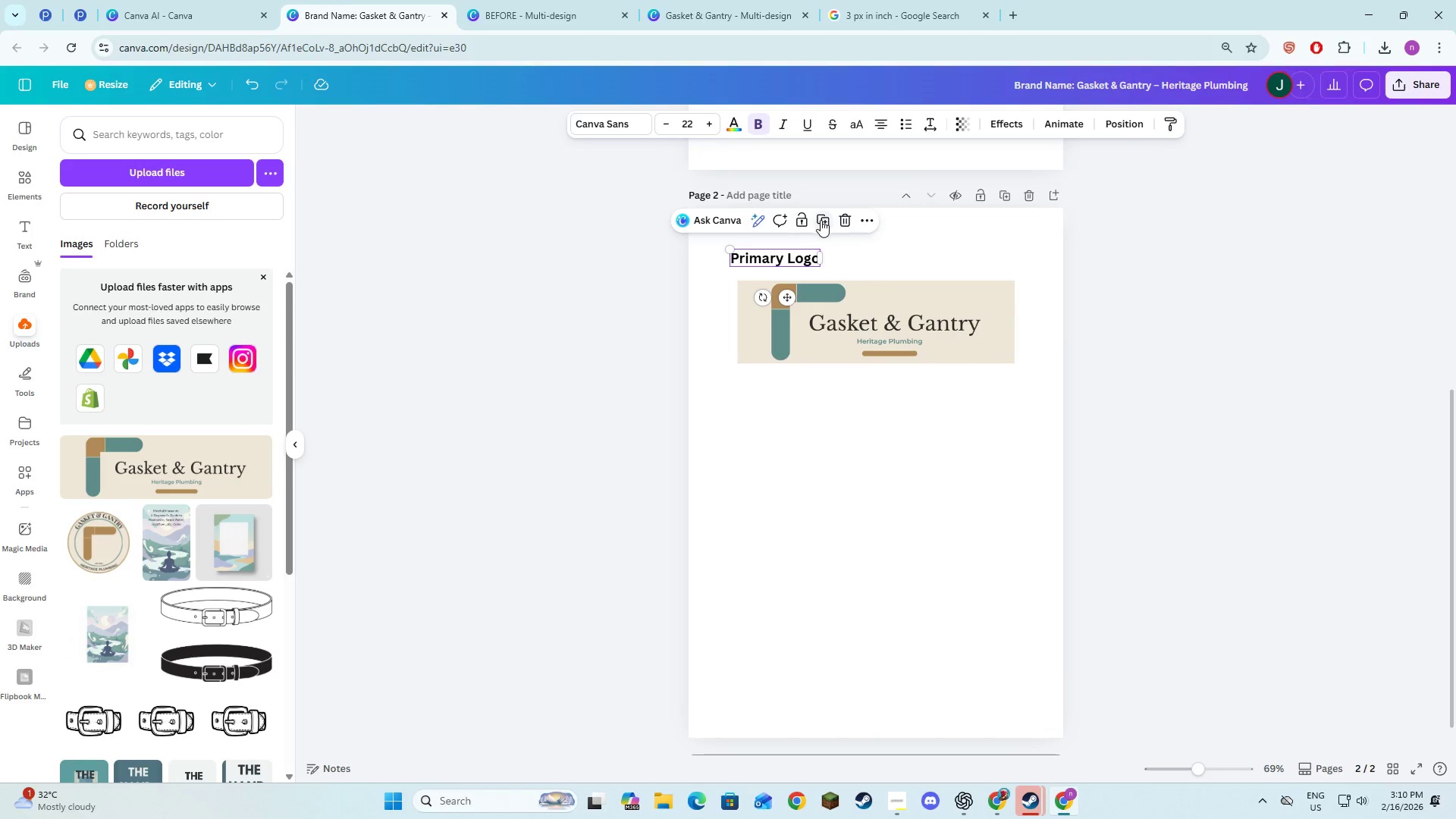 
left_click_drag(start_coordinate=[800, 267], to_coordinate=[794, 399])
 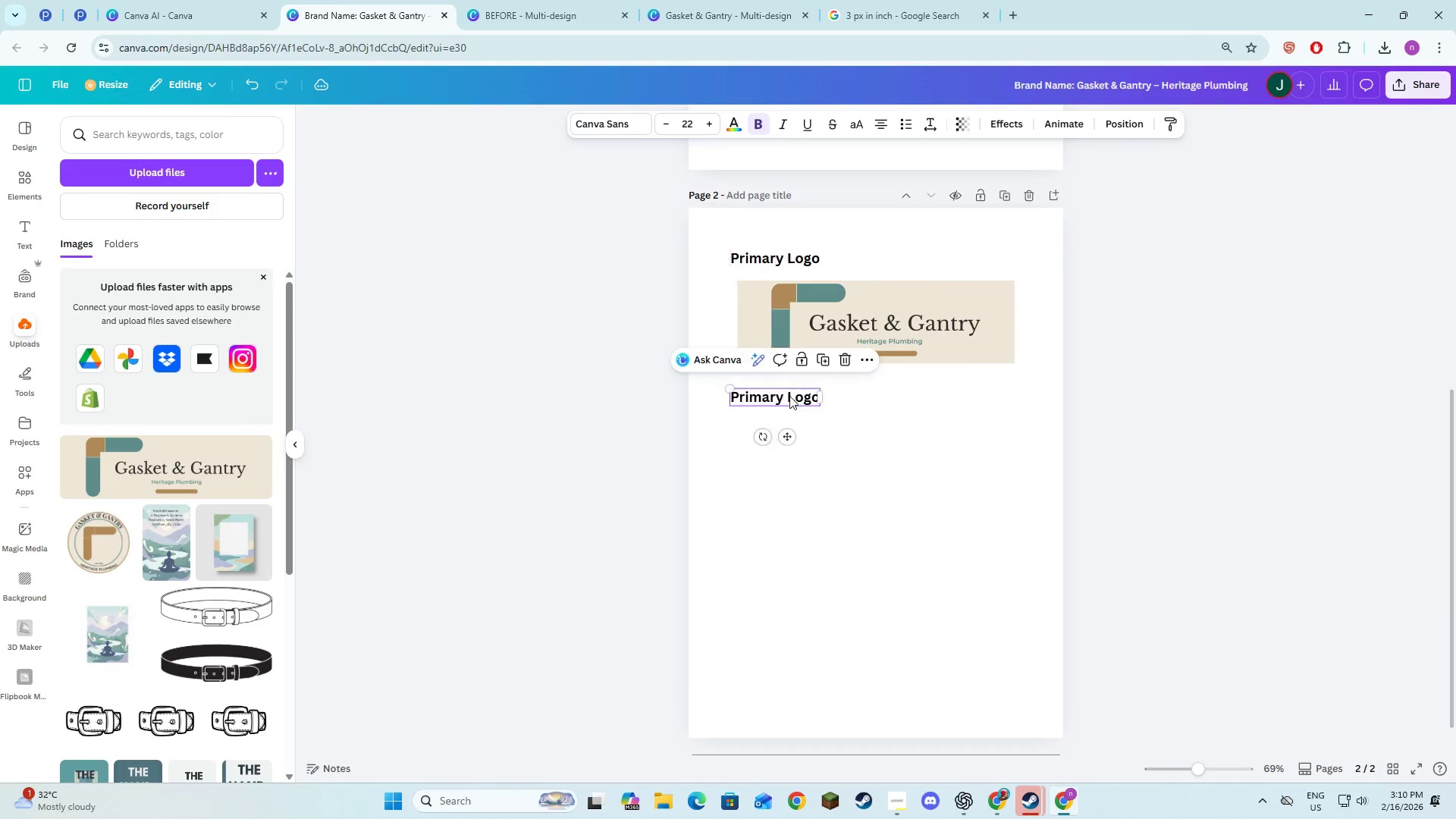 
key(Alt+AltLeft)
 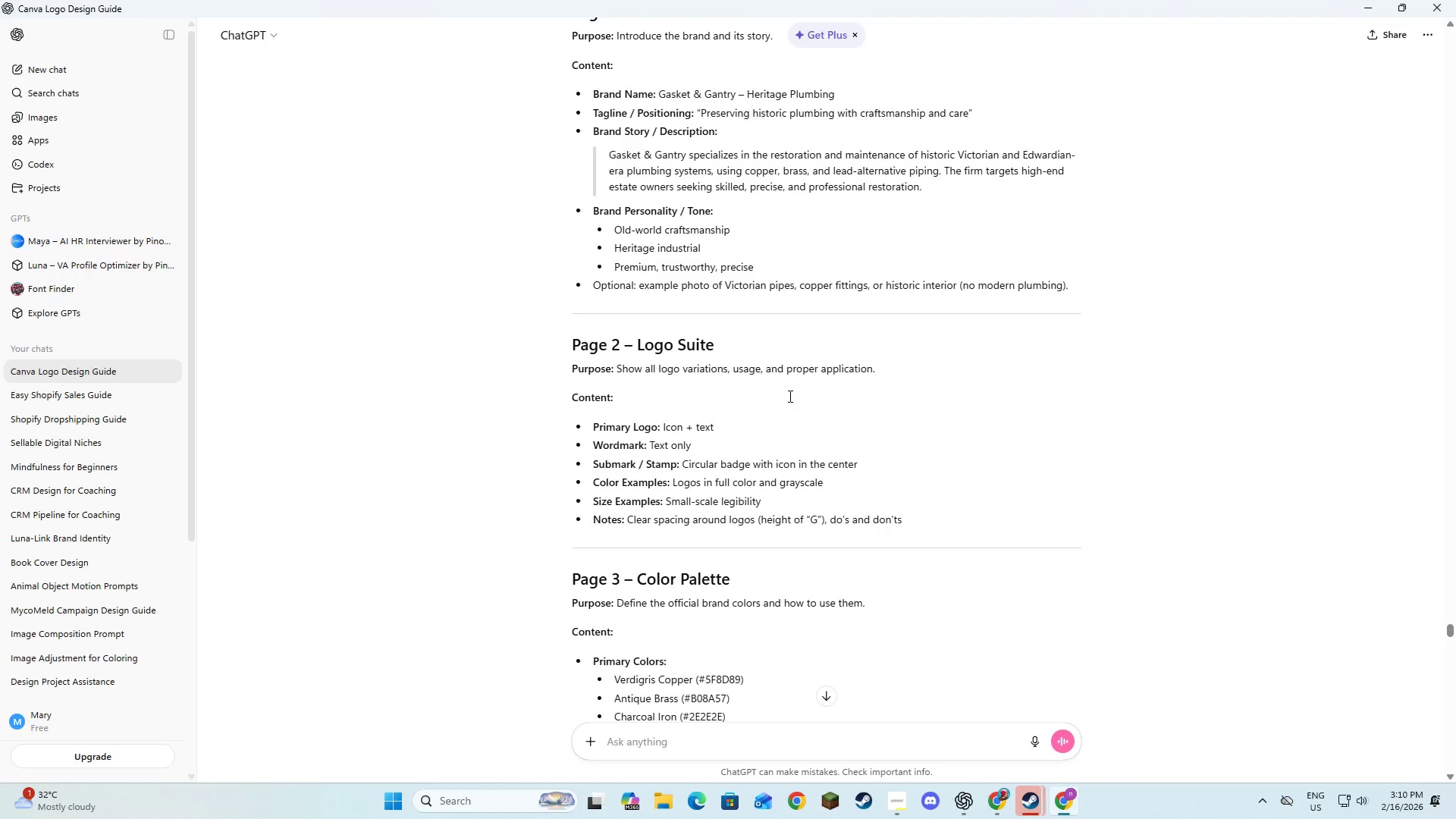 
key(Alt+Tab)
 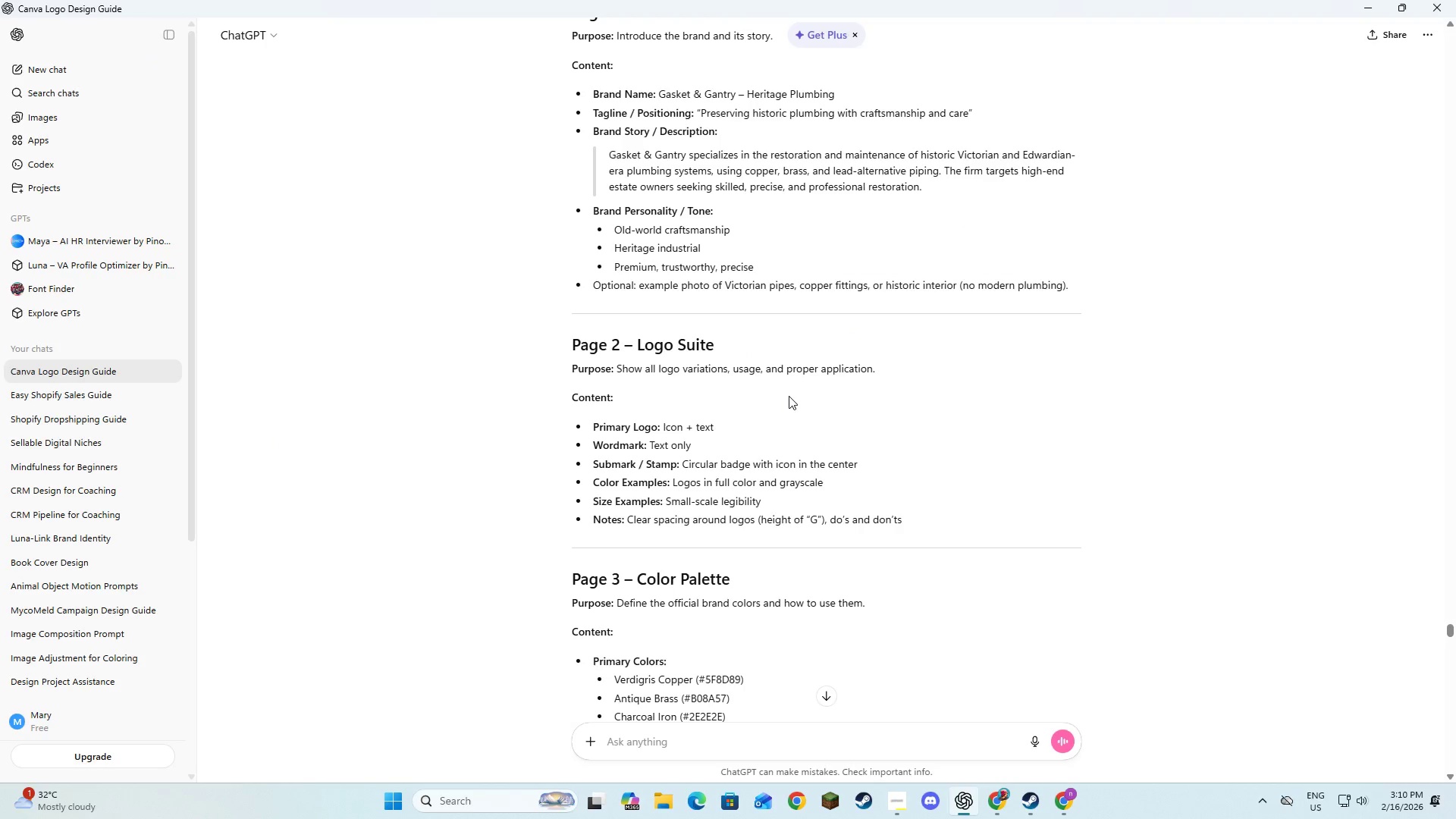 
key(Alt+AltLeft)
 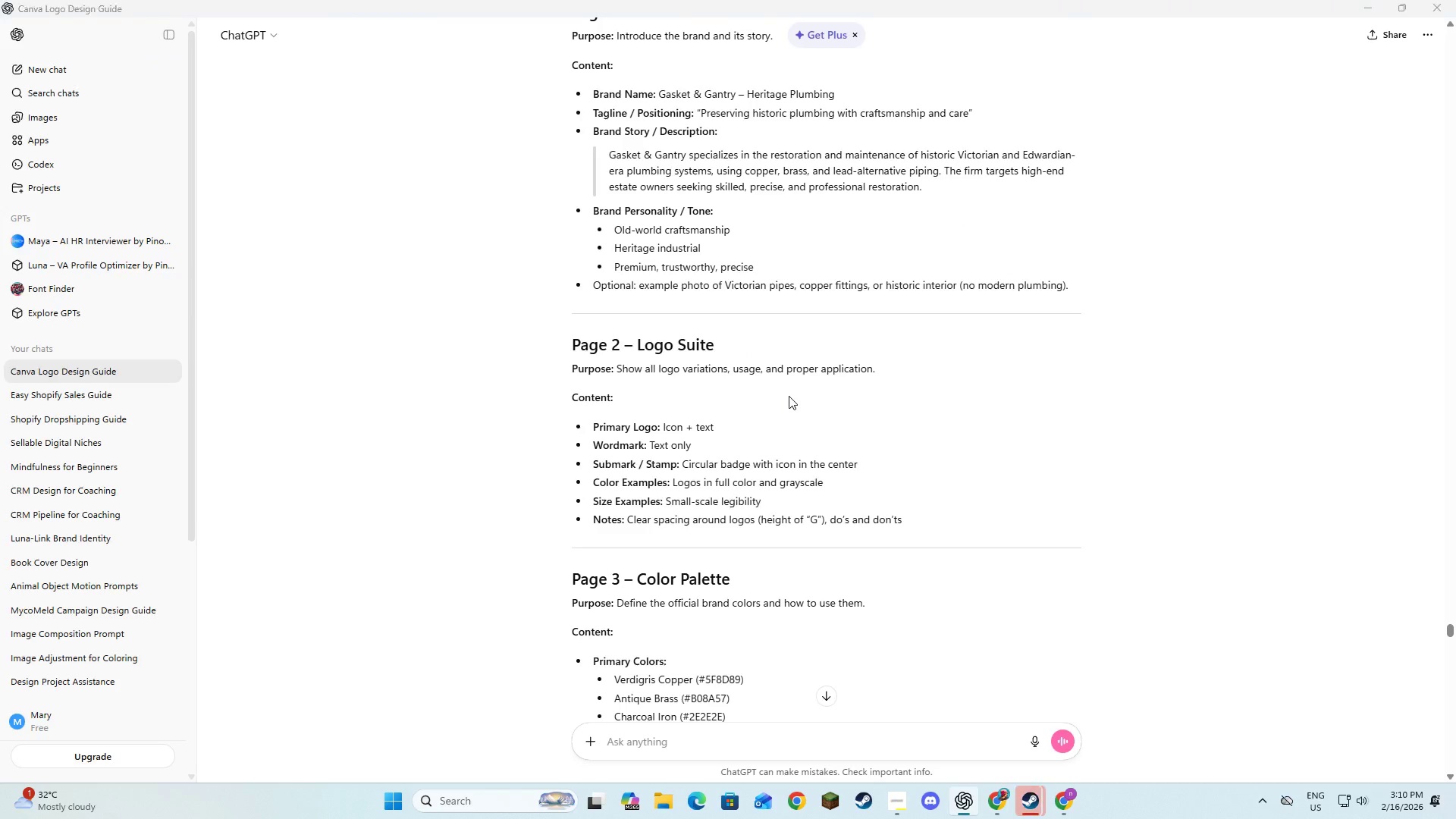 
key(Alt+Tab)
 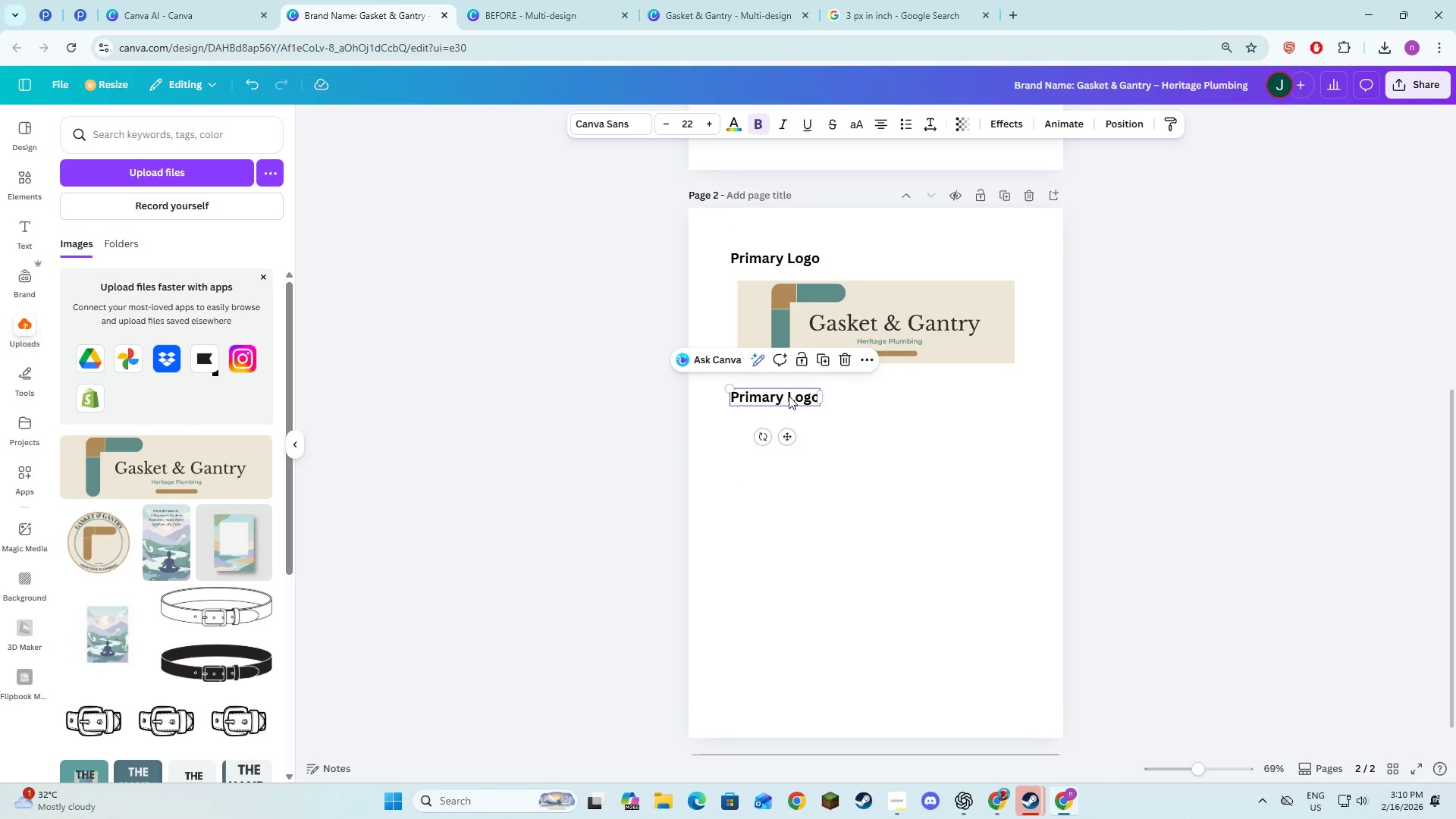 
left_click([789, 396])
 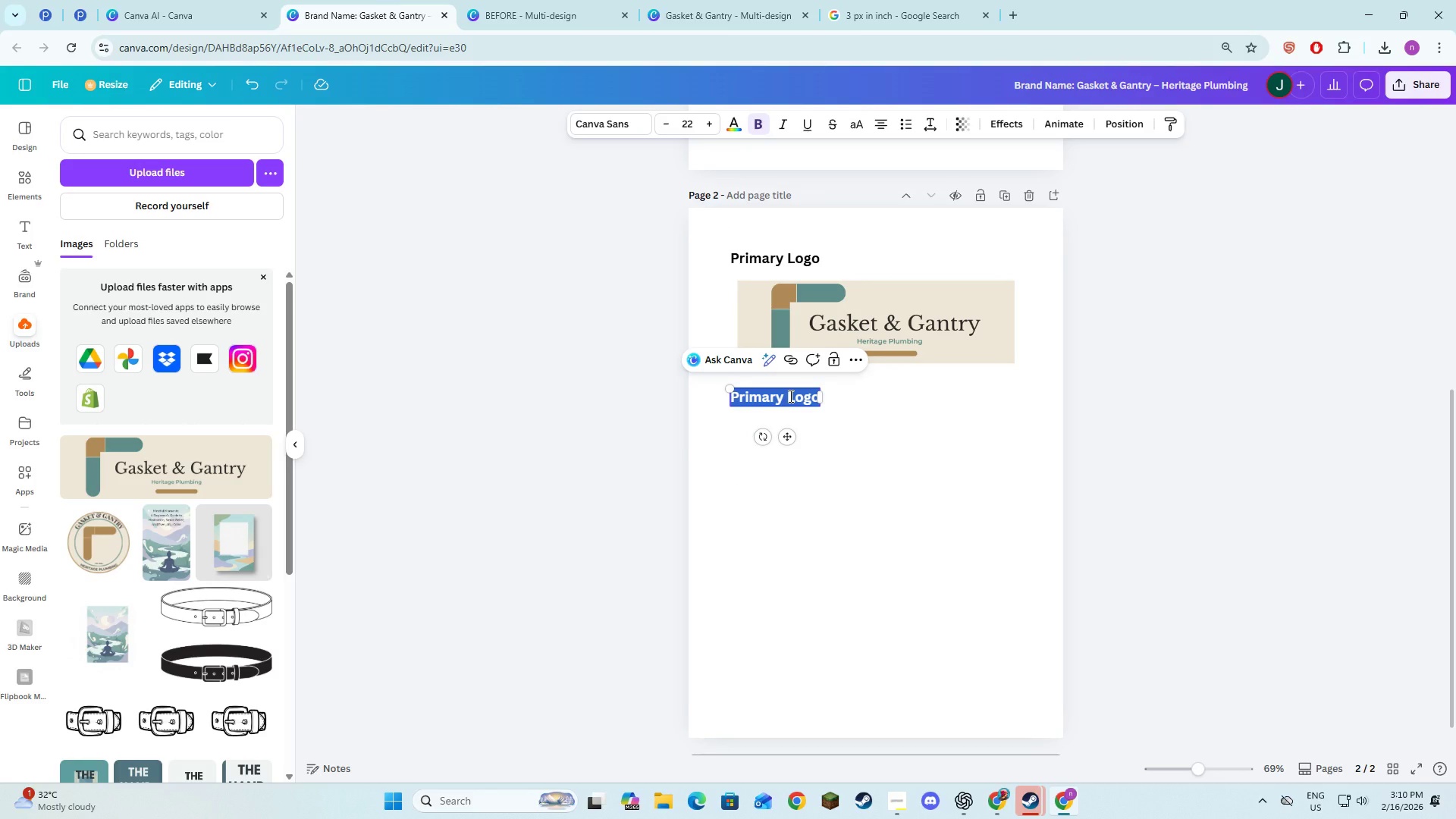 
type(Word Ma)
key(Backspace)
key(Backspace)
key(Backspace)
type(mark)
 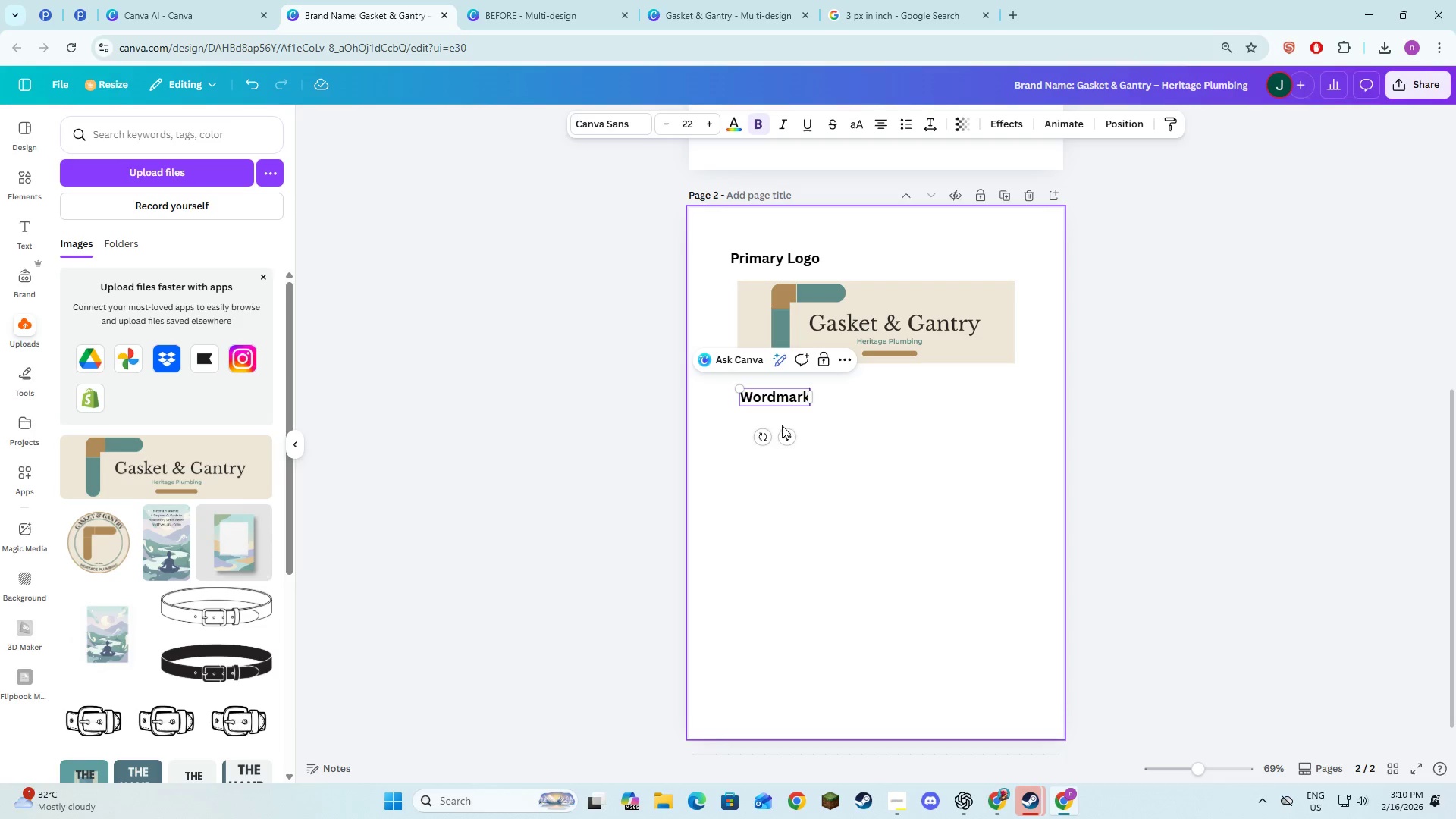 
left_click_drag(start_coordinate=[781, 436], to_coordinate=[774, 434])
 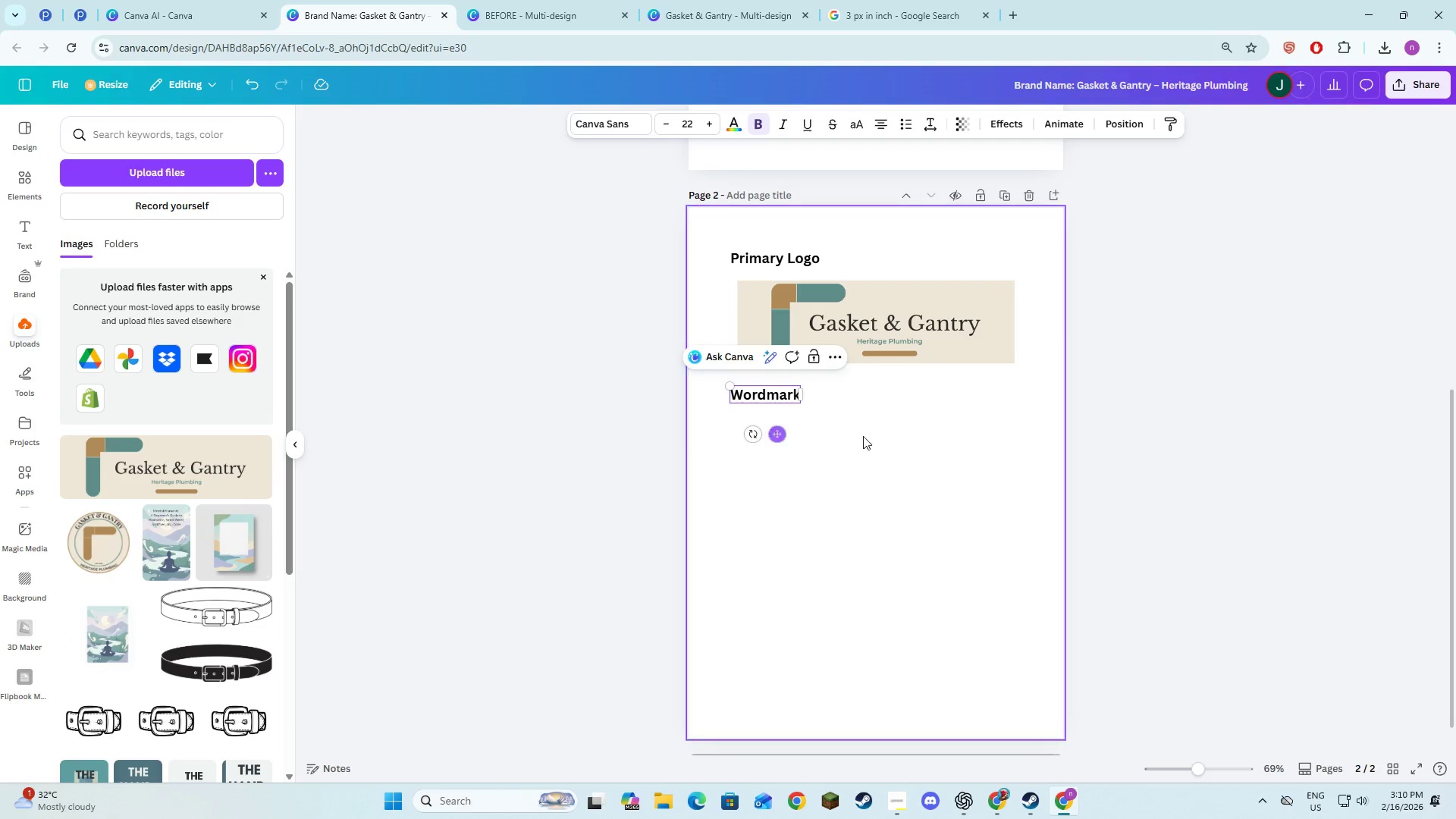 
left_click([872, 437])
 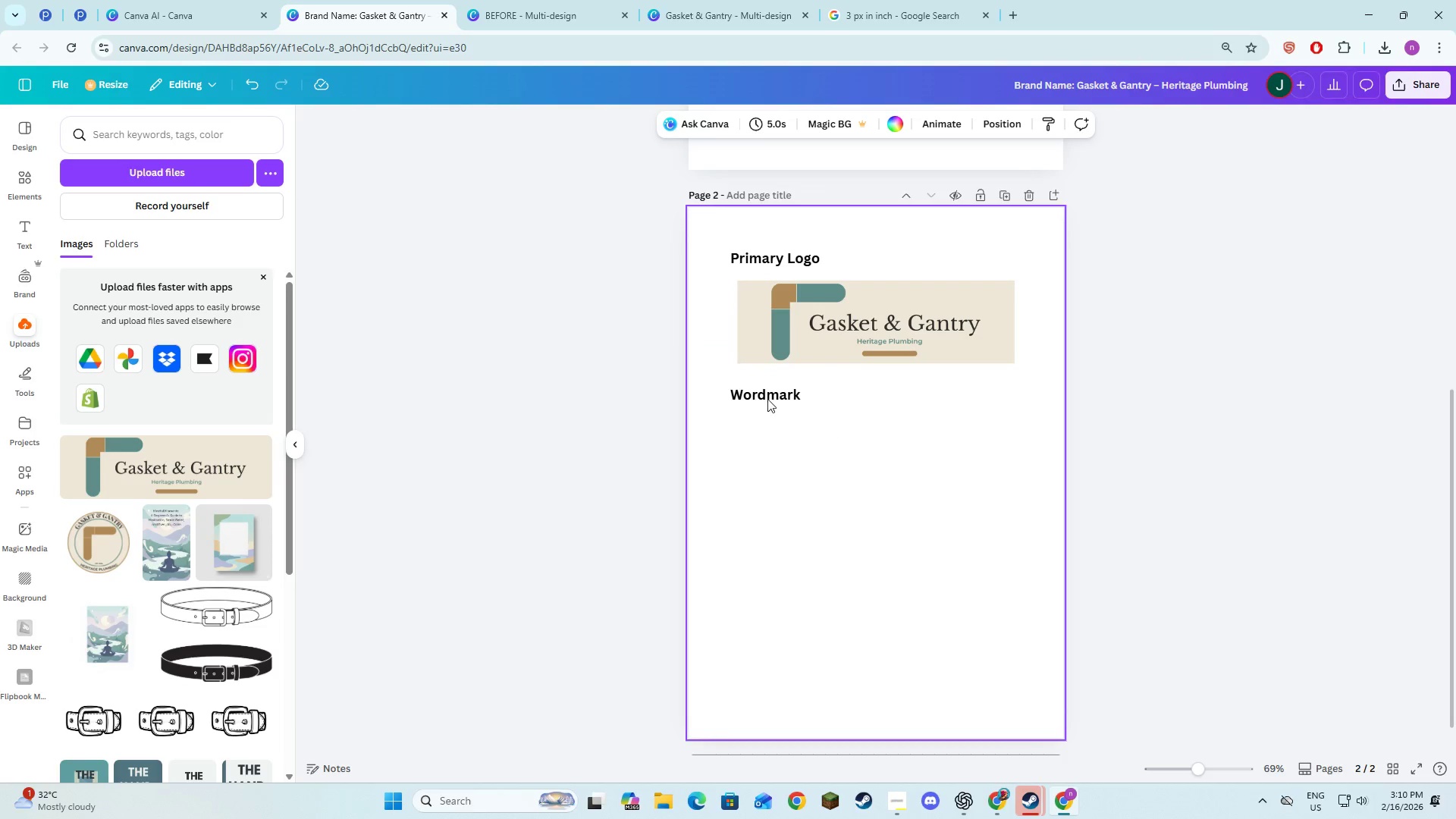 
left_click([764, 394])
 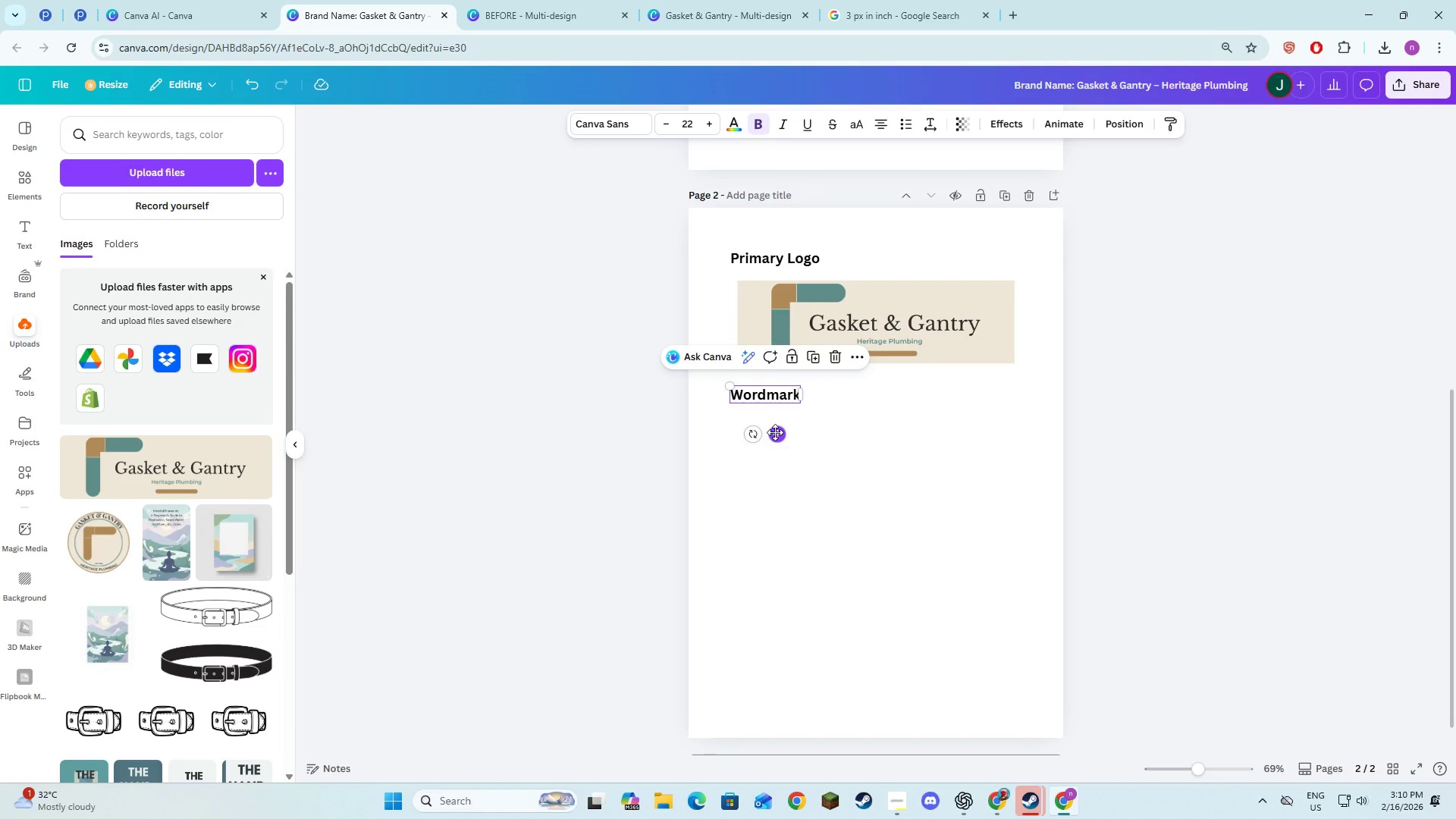 
left_click([814, 438])
 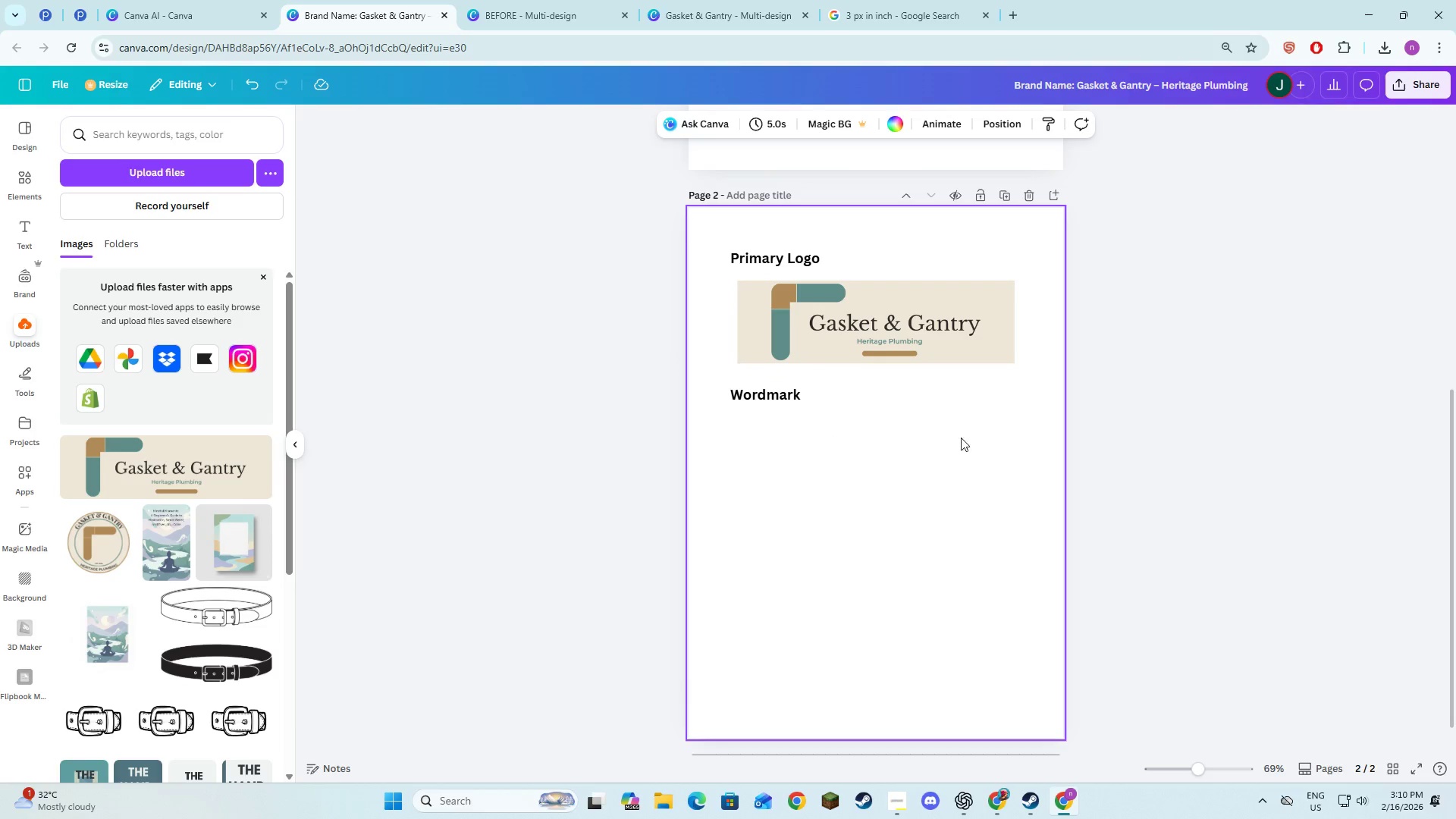 
key(Alt+AltLeft)
 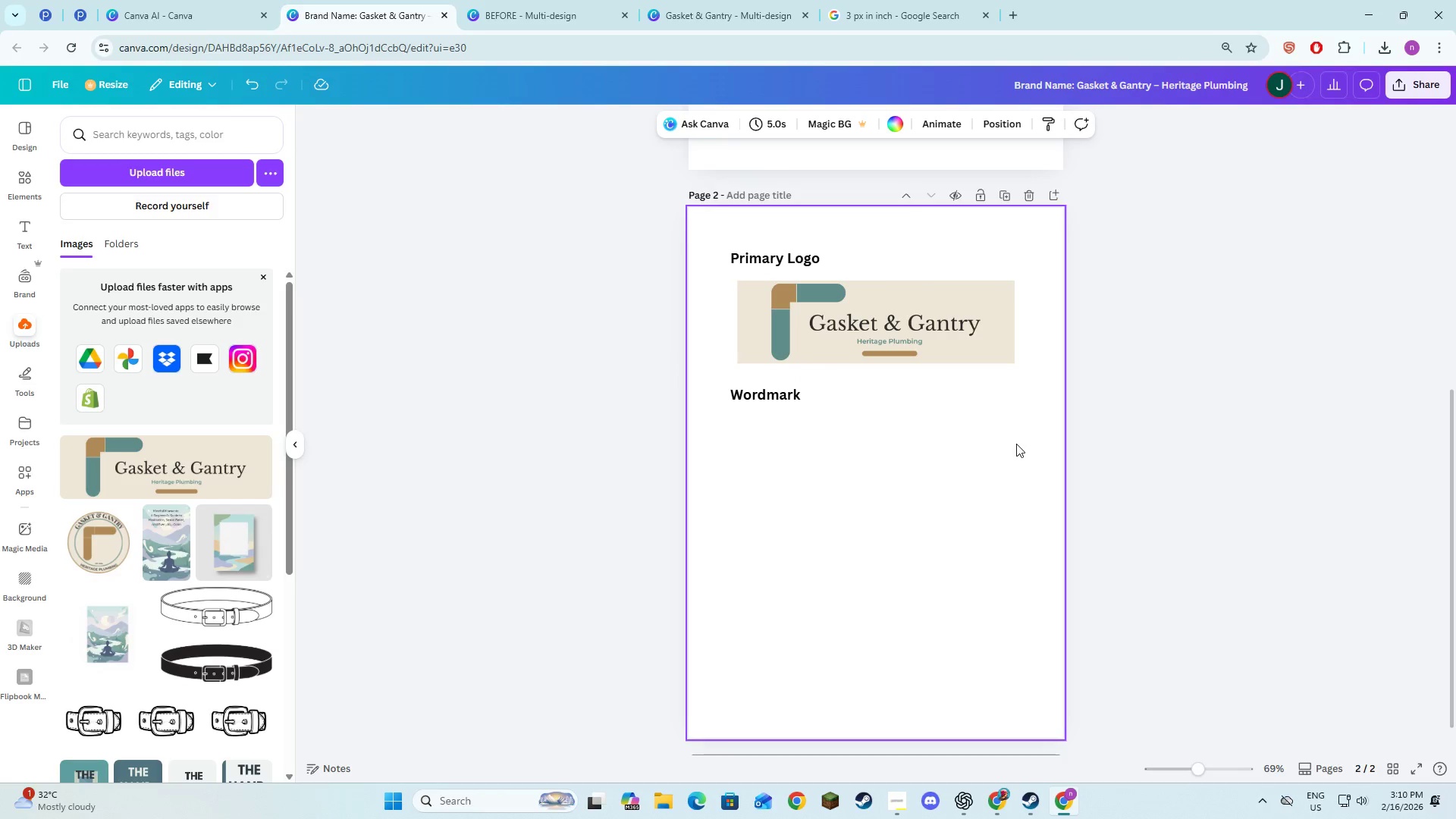 
key(Alt+Tab)
 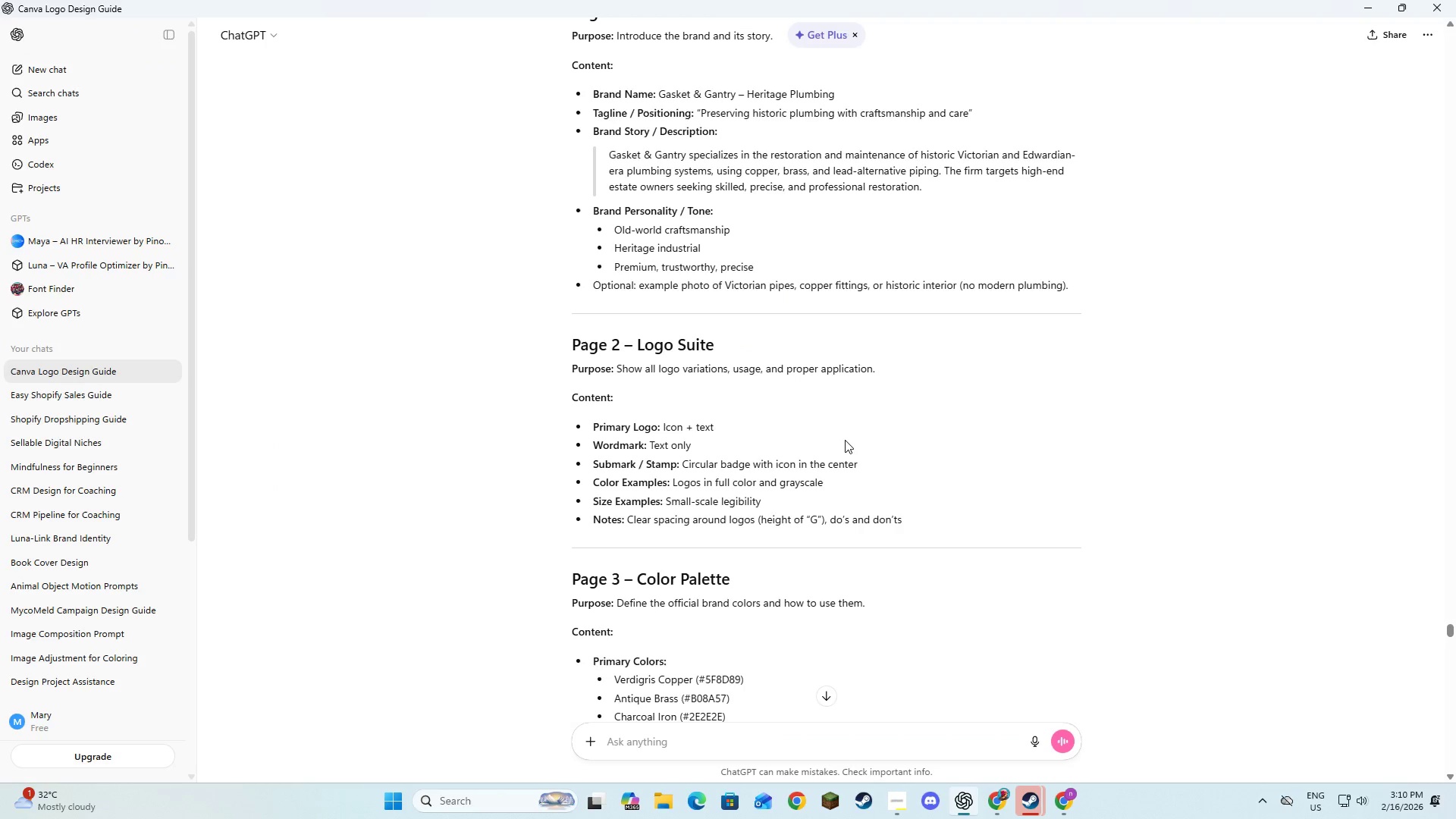 
key(Alt+AltLeft)
 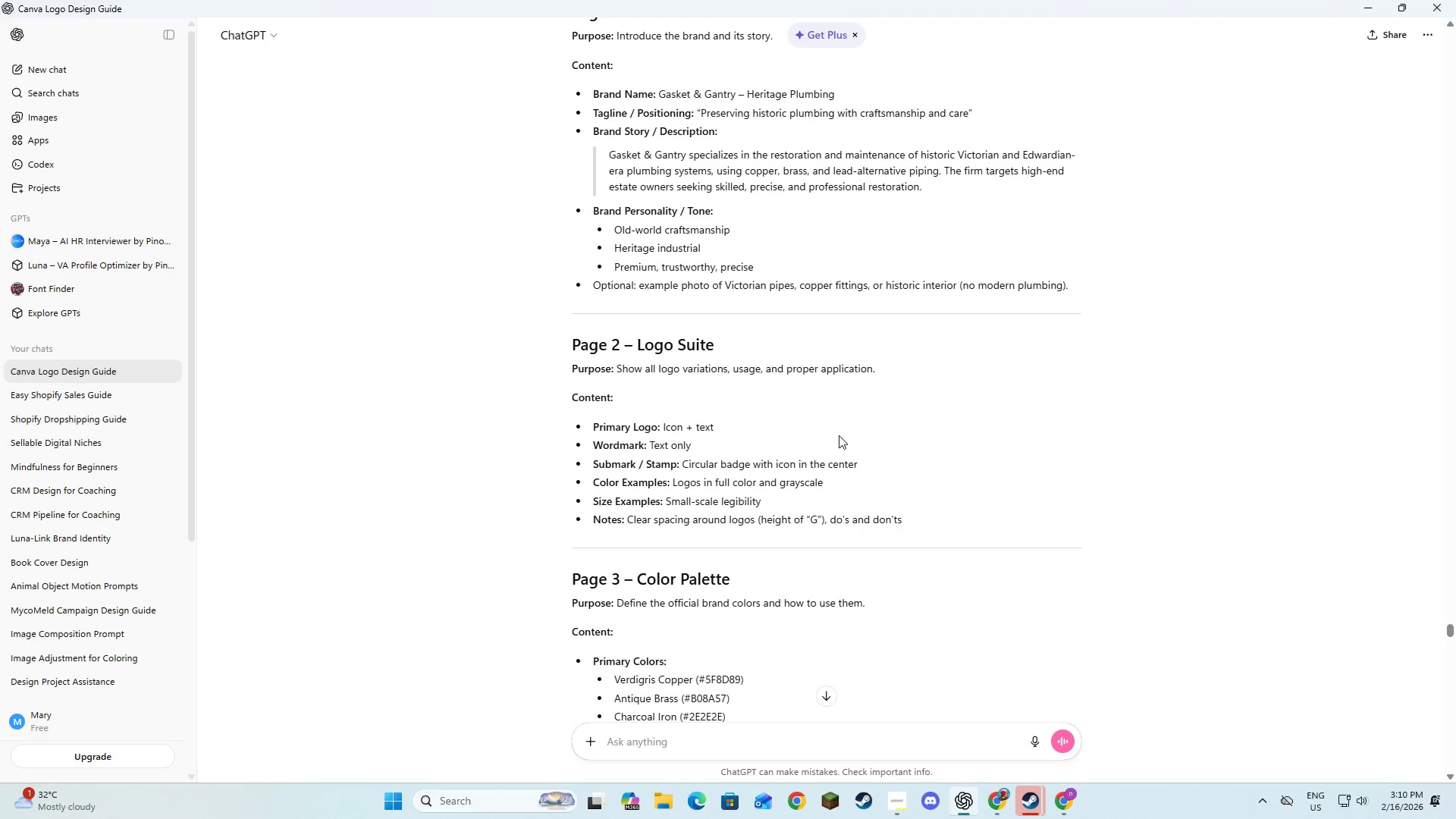 
key(Alt+Tab)
 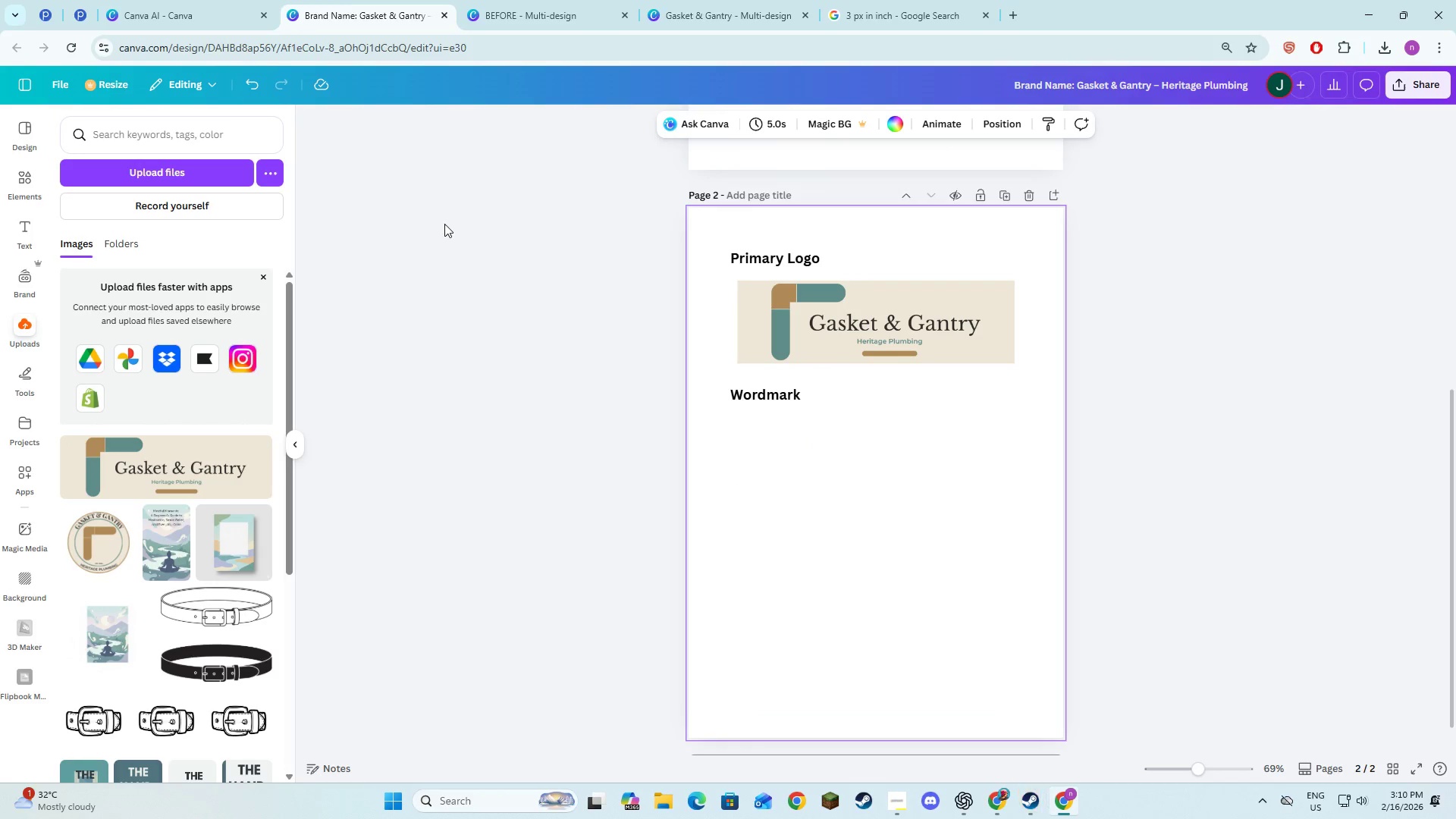 
left_click([539, 0])
 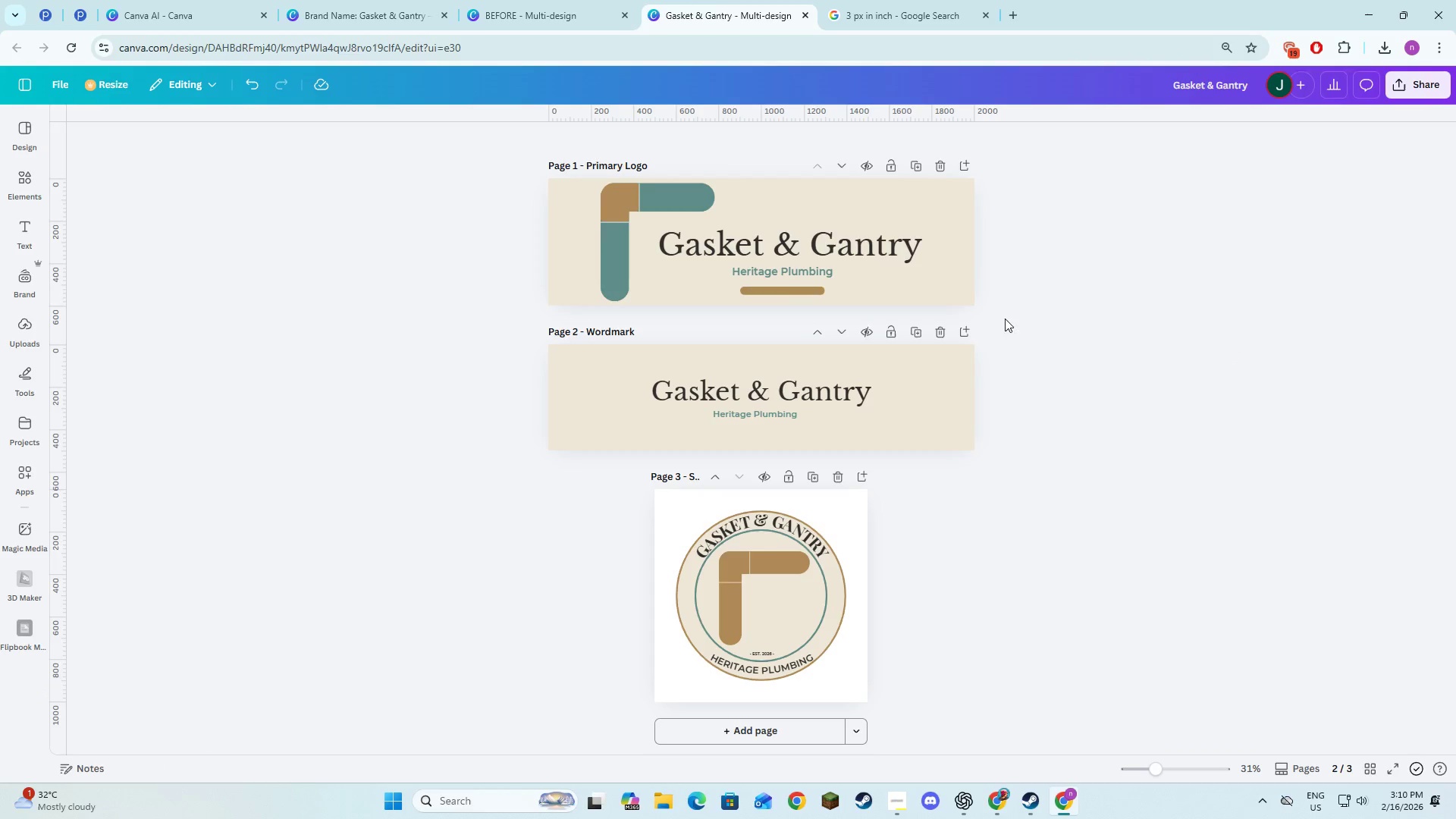 
left_click([1392, 77])
 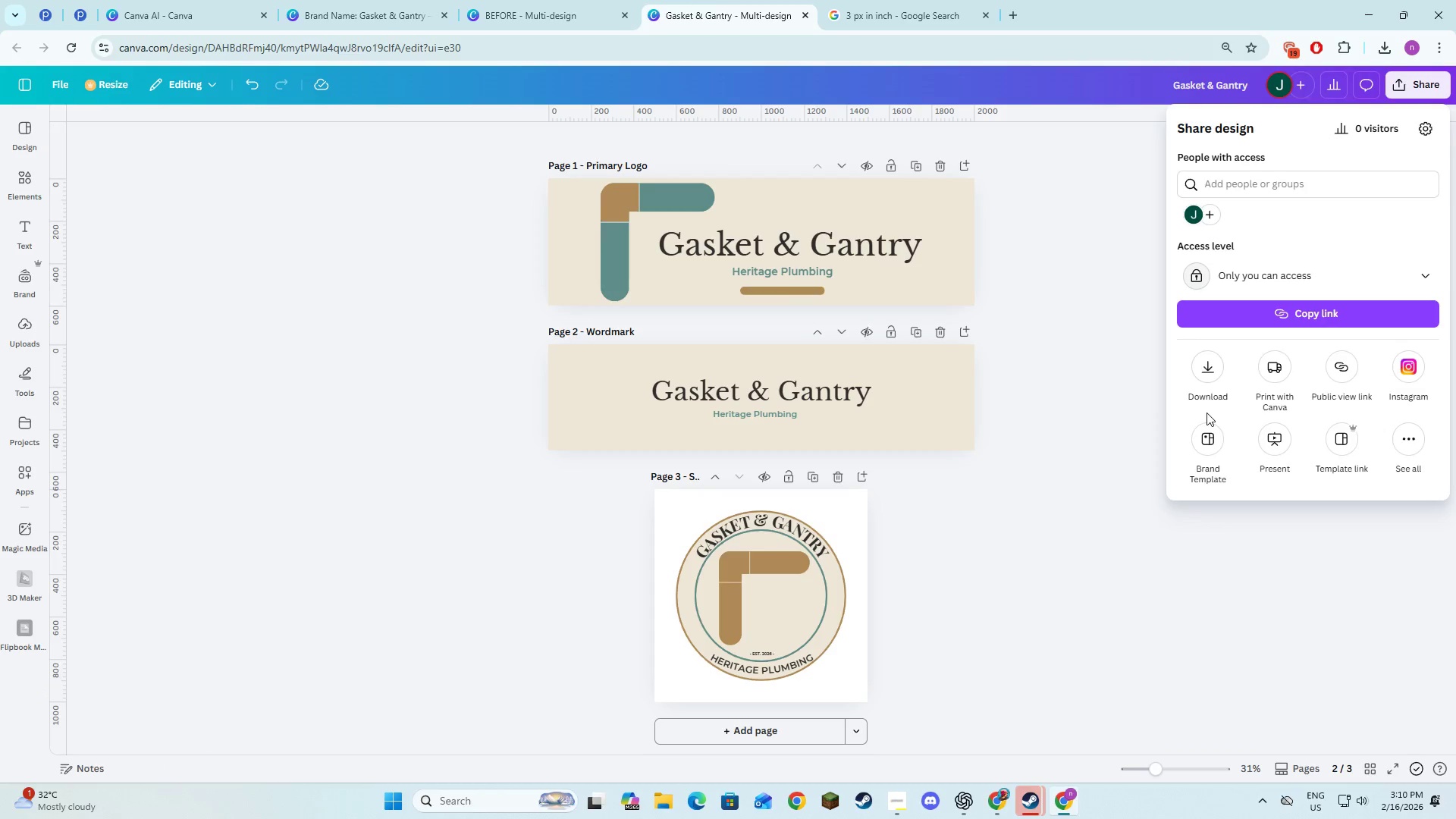 
left_click([1212, 371])
 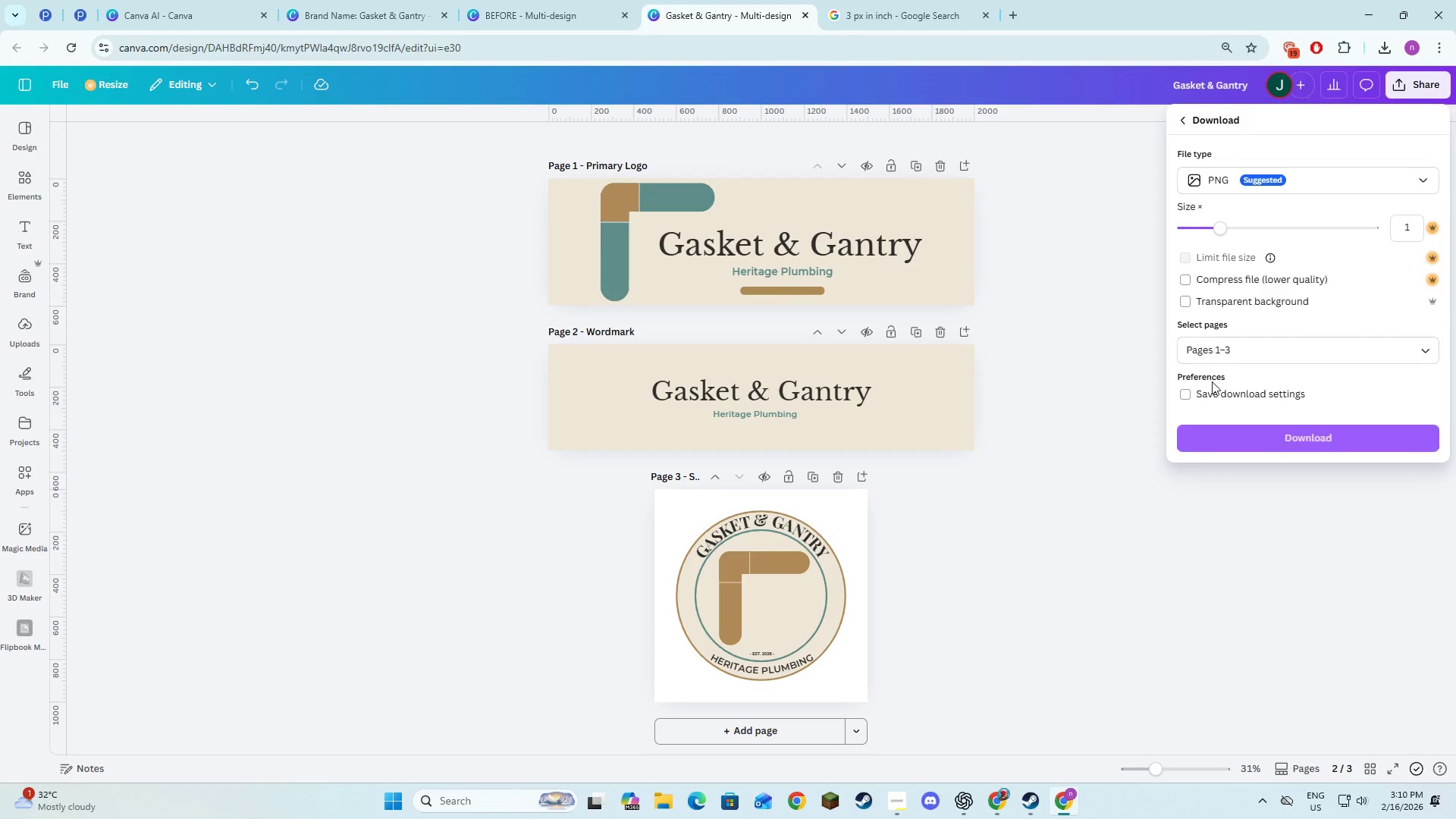 
left_click([1210, 356])
 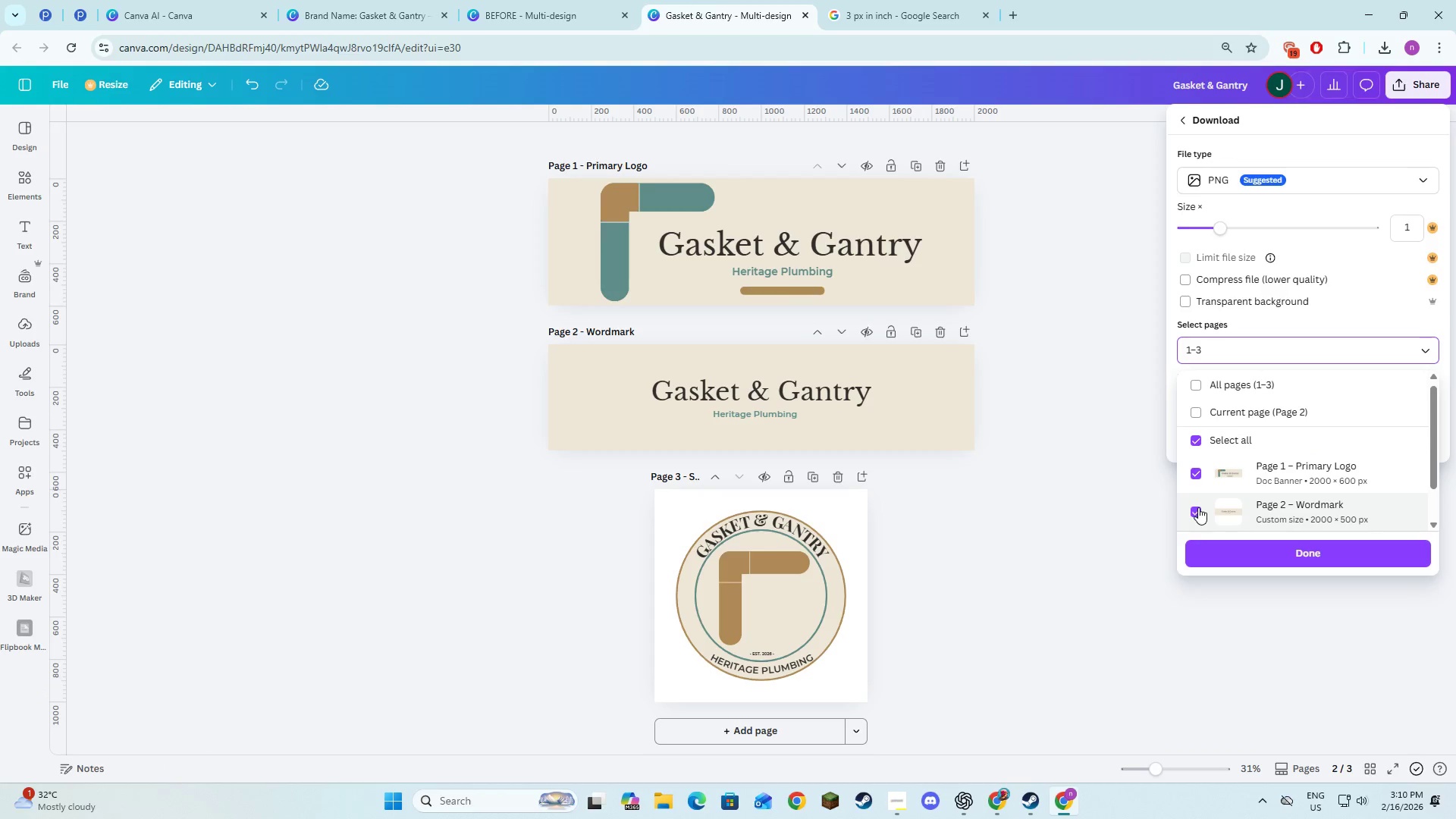 
left_click([1198, 507])
 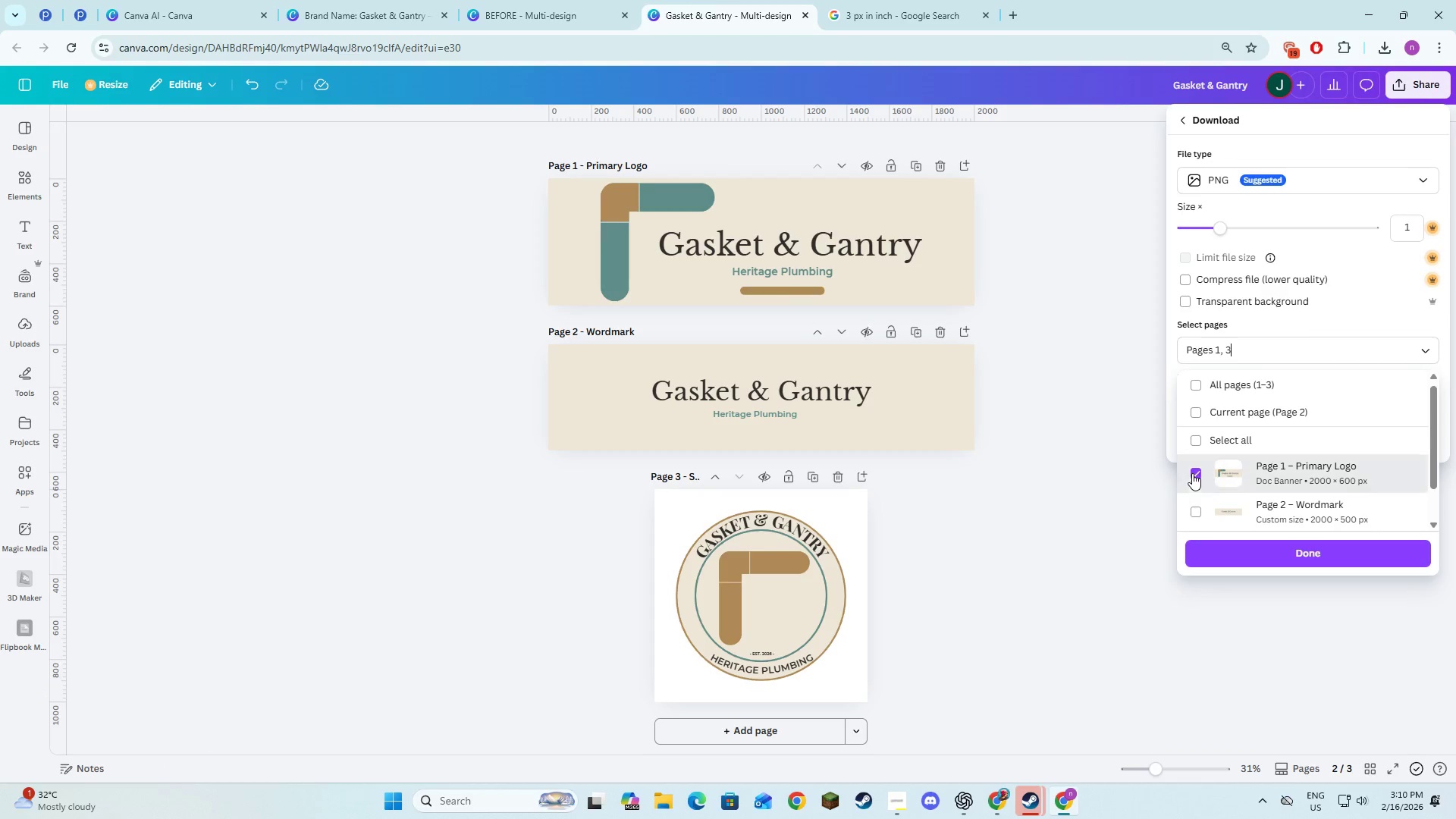 
left_click([1195, 466])
 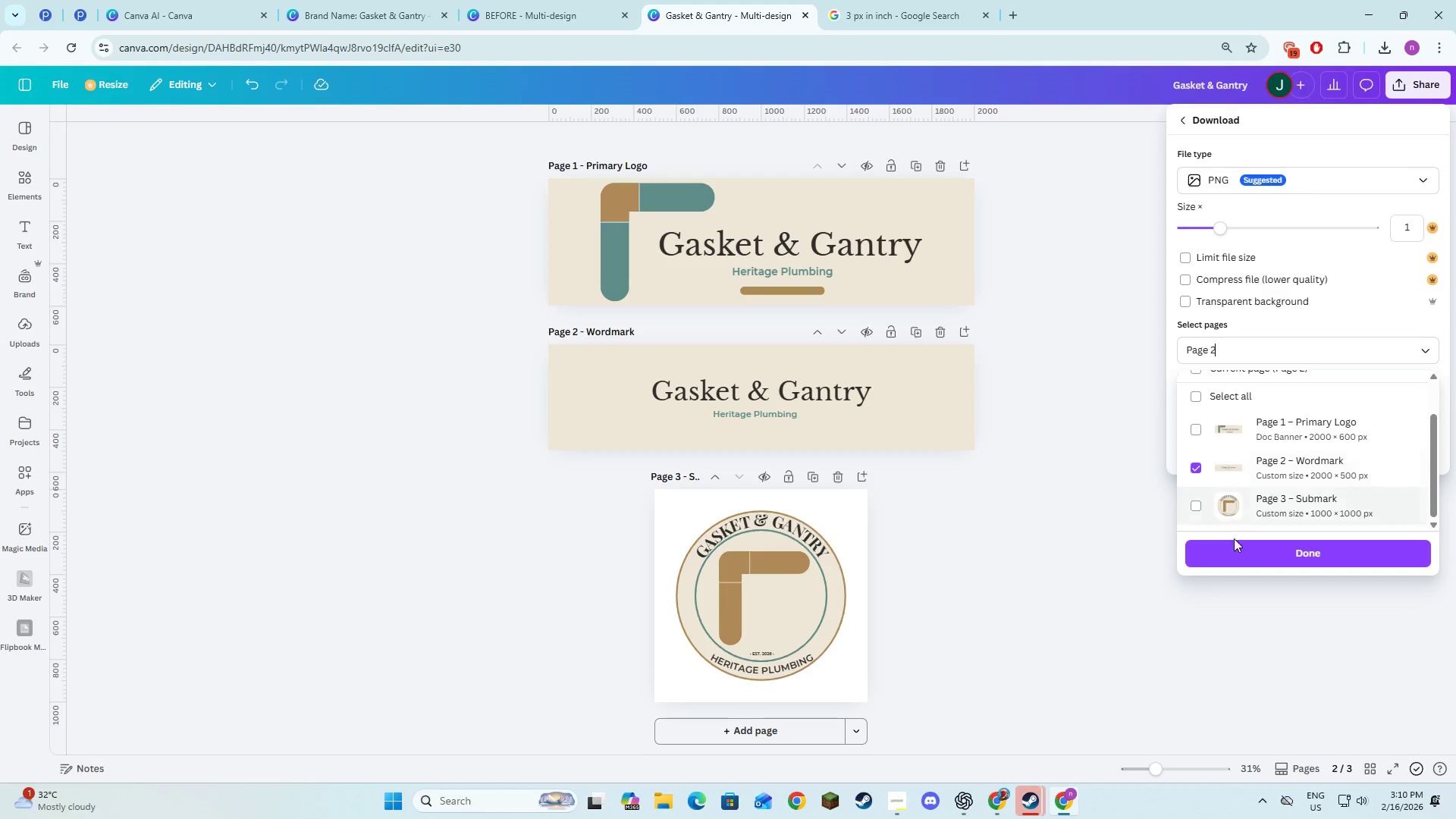 
left_click([1256, 551])
 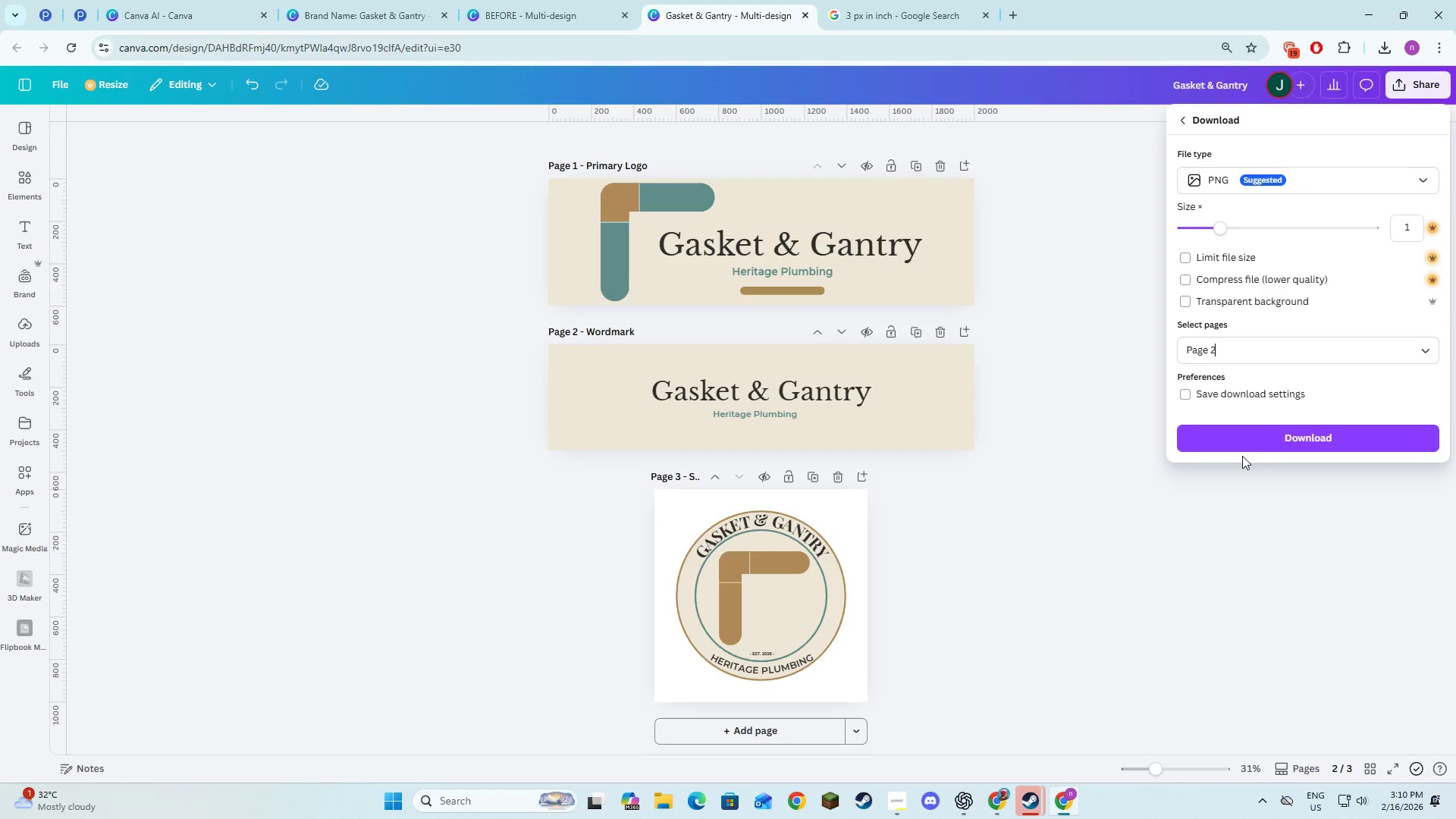 
scroll: coordinate [1198, 475], scroll_direction: down, amount: 1.0
 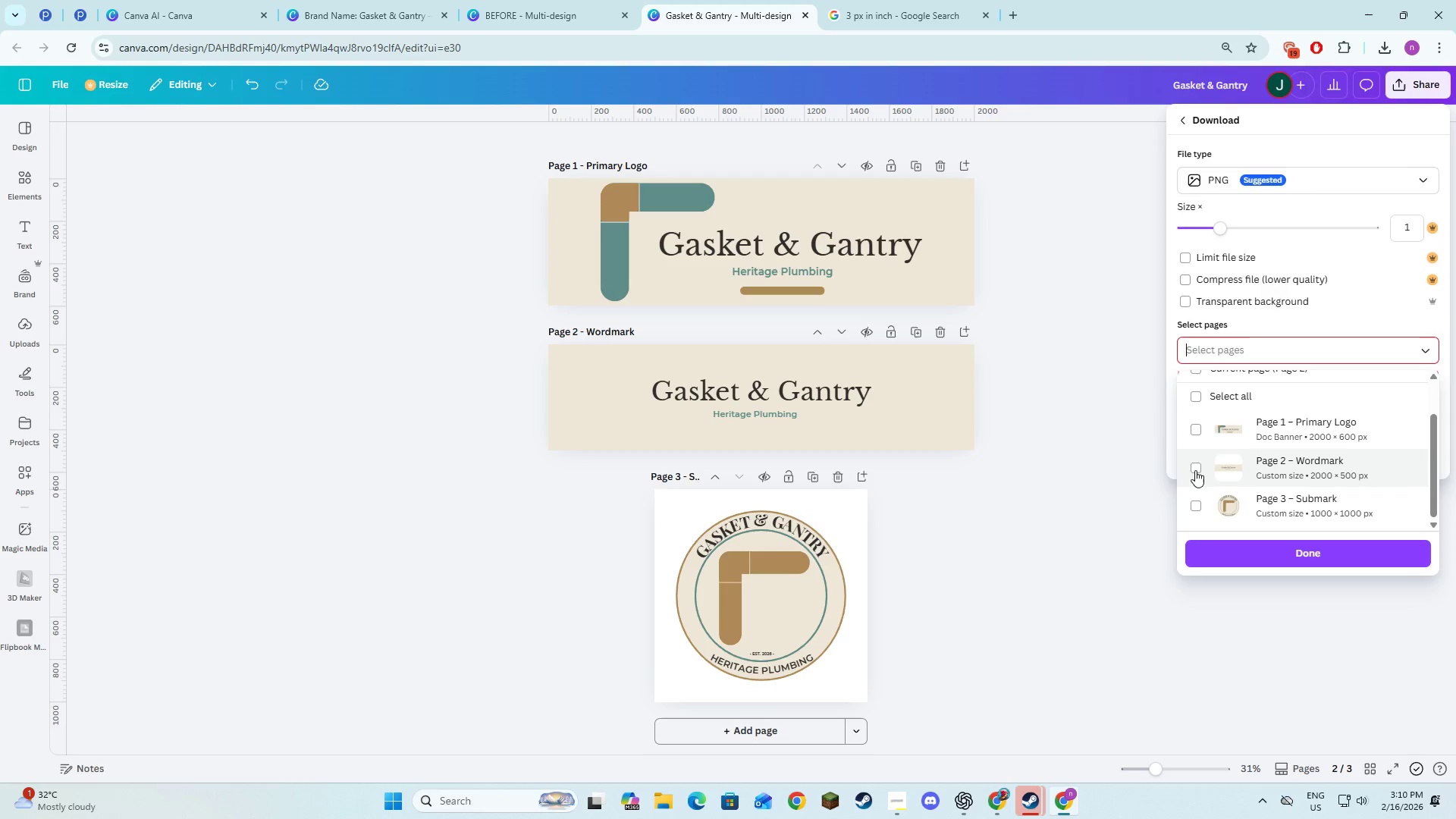 
left_click([1251, 434])
 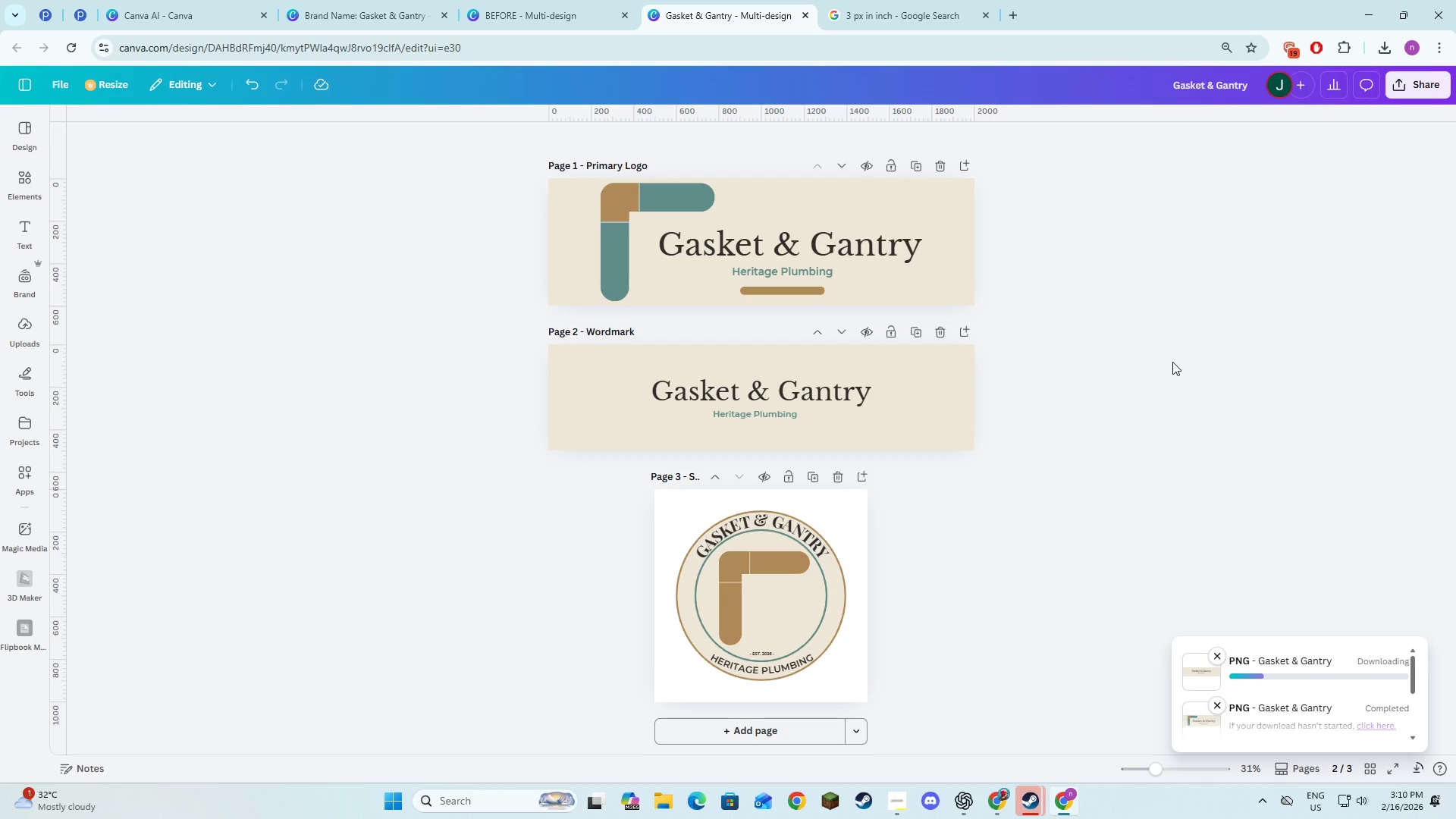 
key(Alt+AltLeft)
 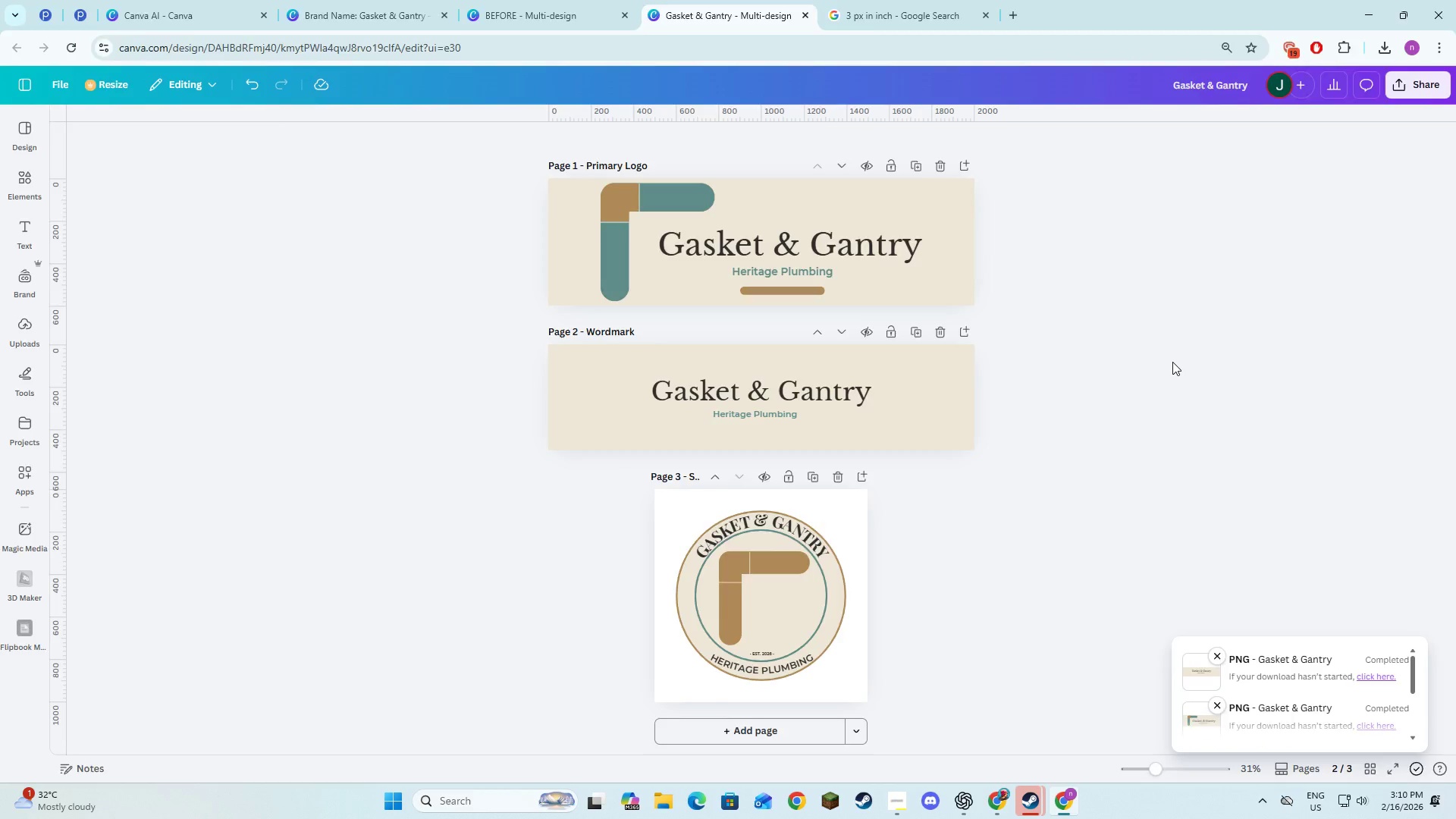 
key(Alt+Tab)
 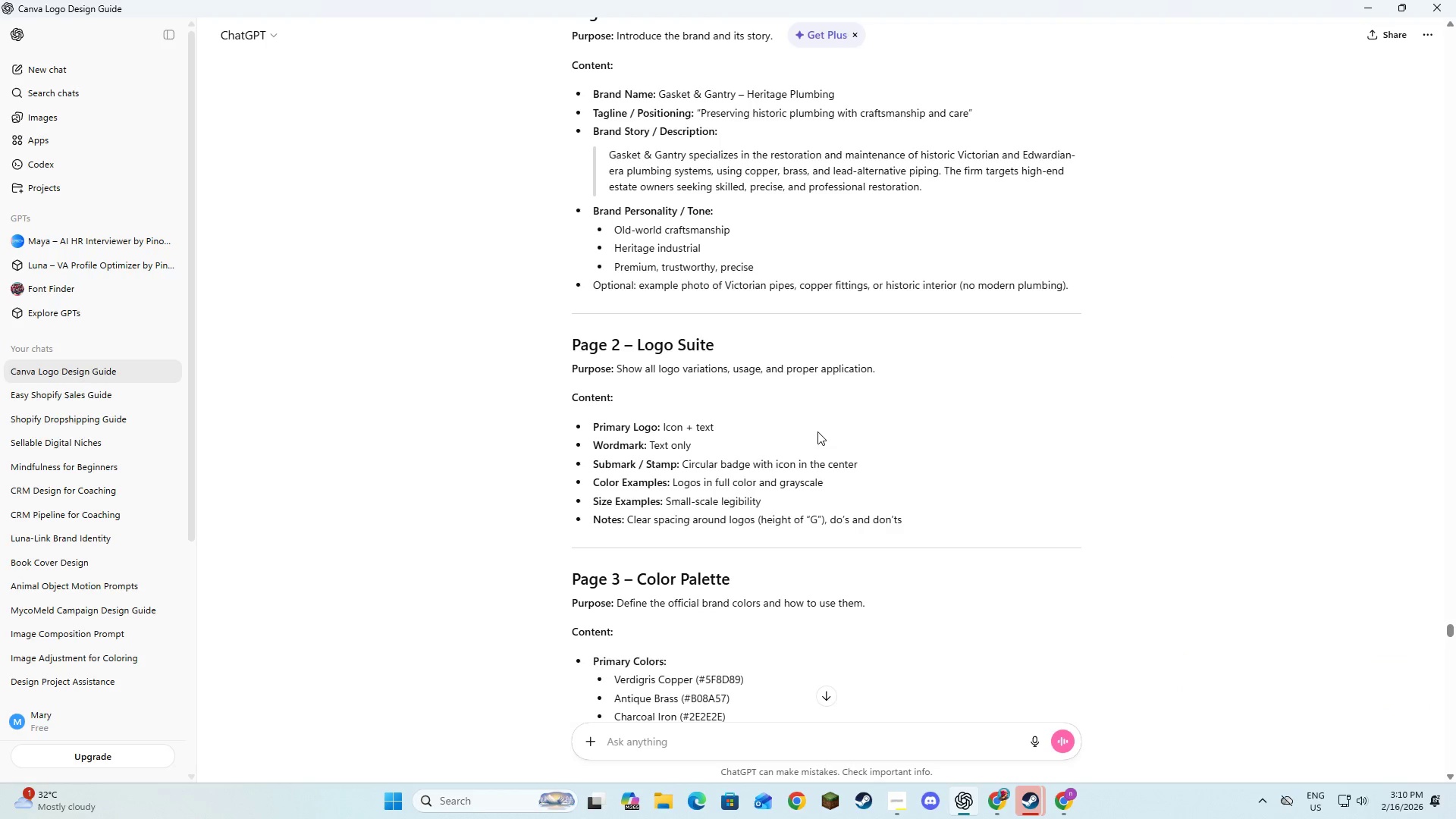 
key(Alt+AltLeft)
 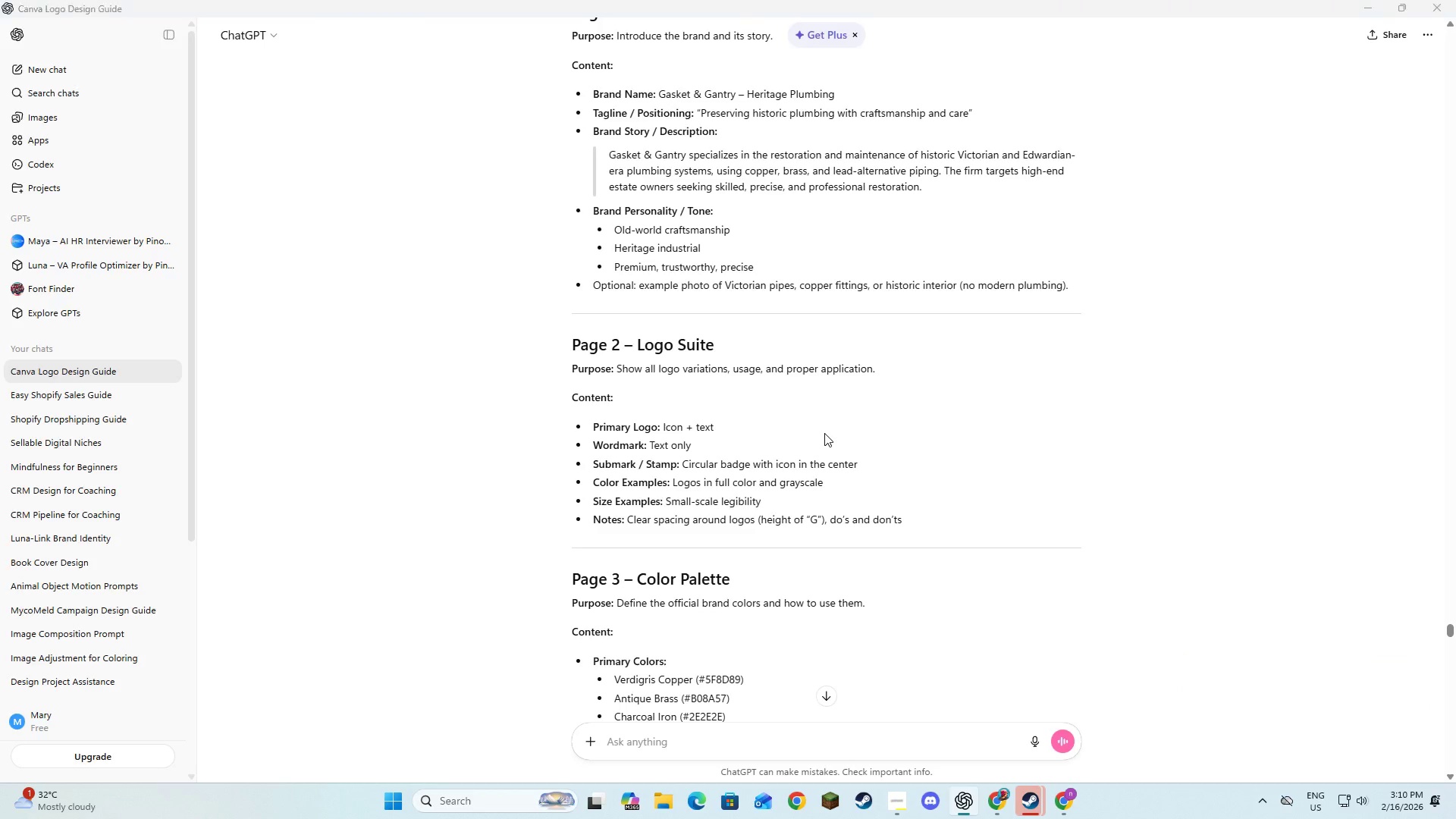 
key(Alt+Tab)
 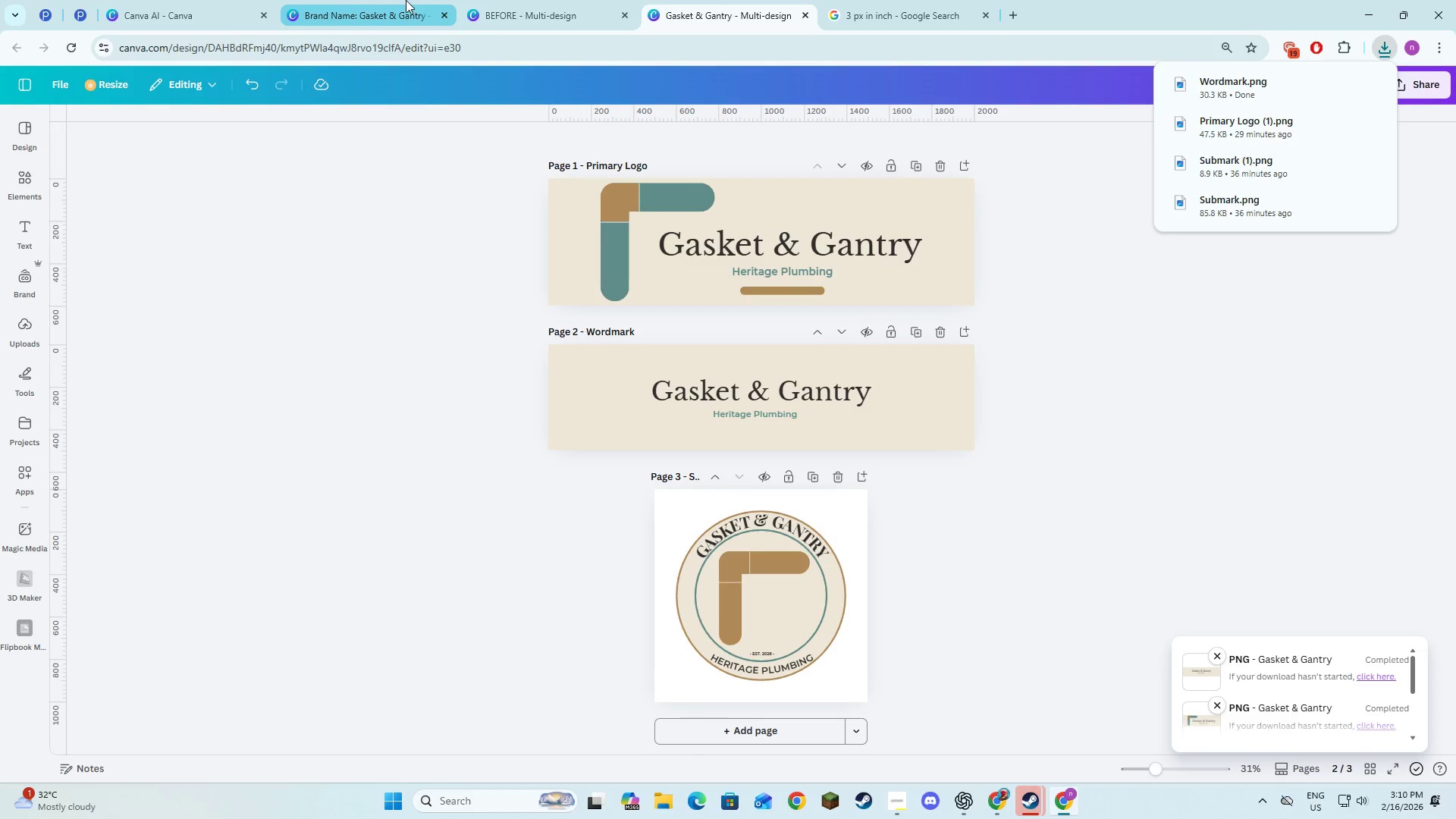 
left_click([762, 604])
 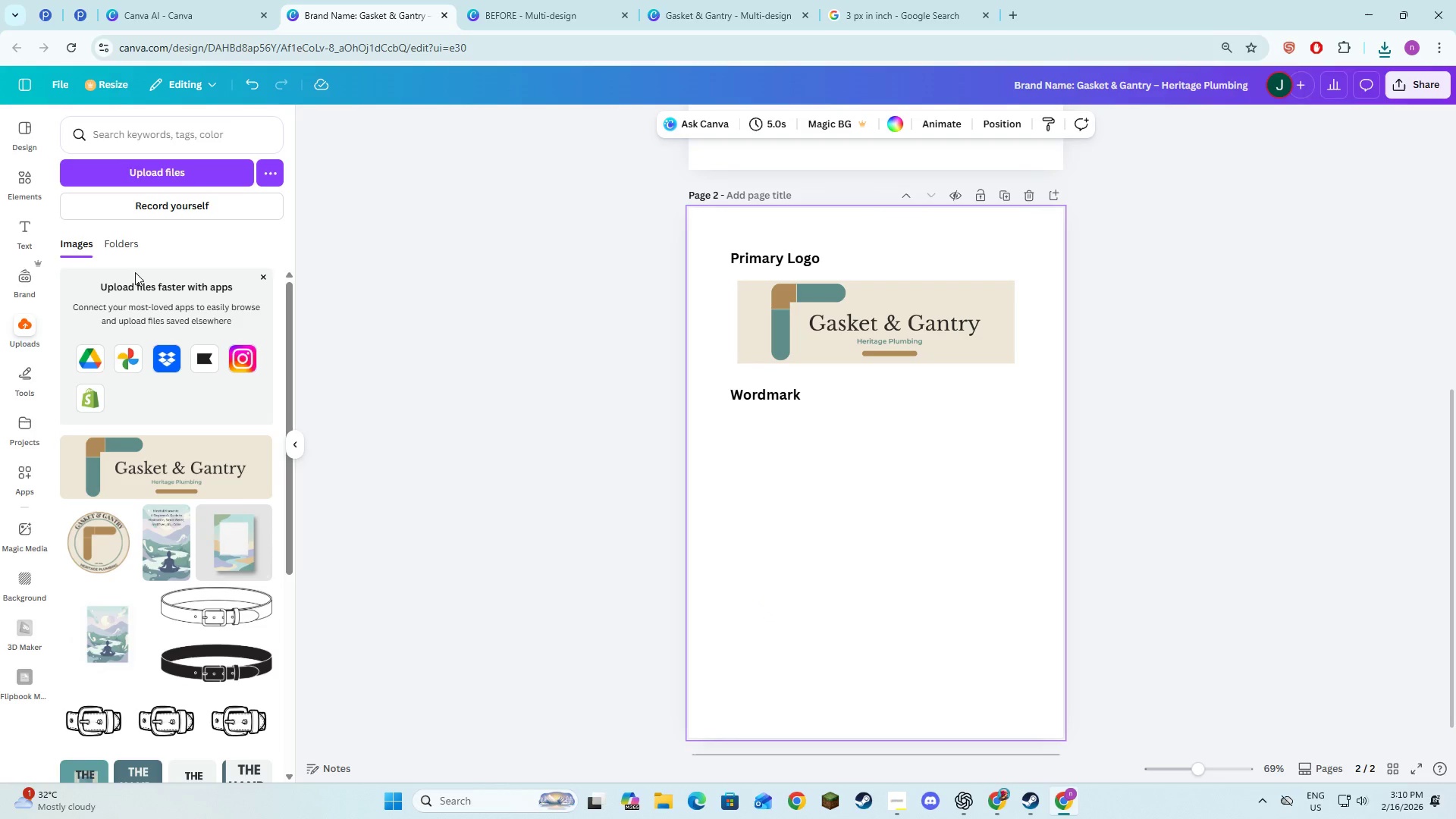 
left_click([158, 176])
 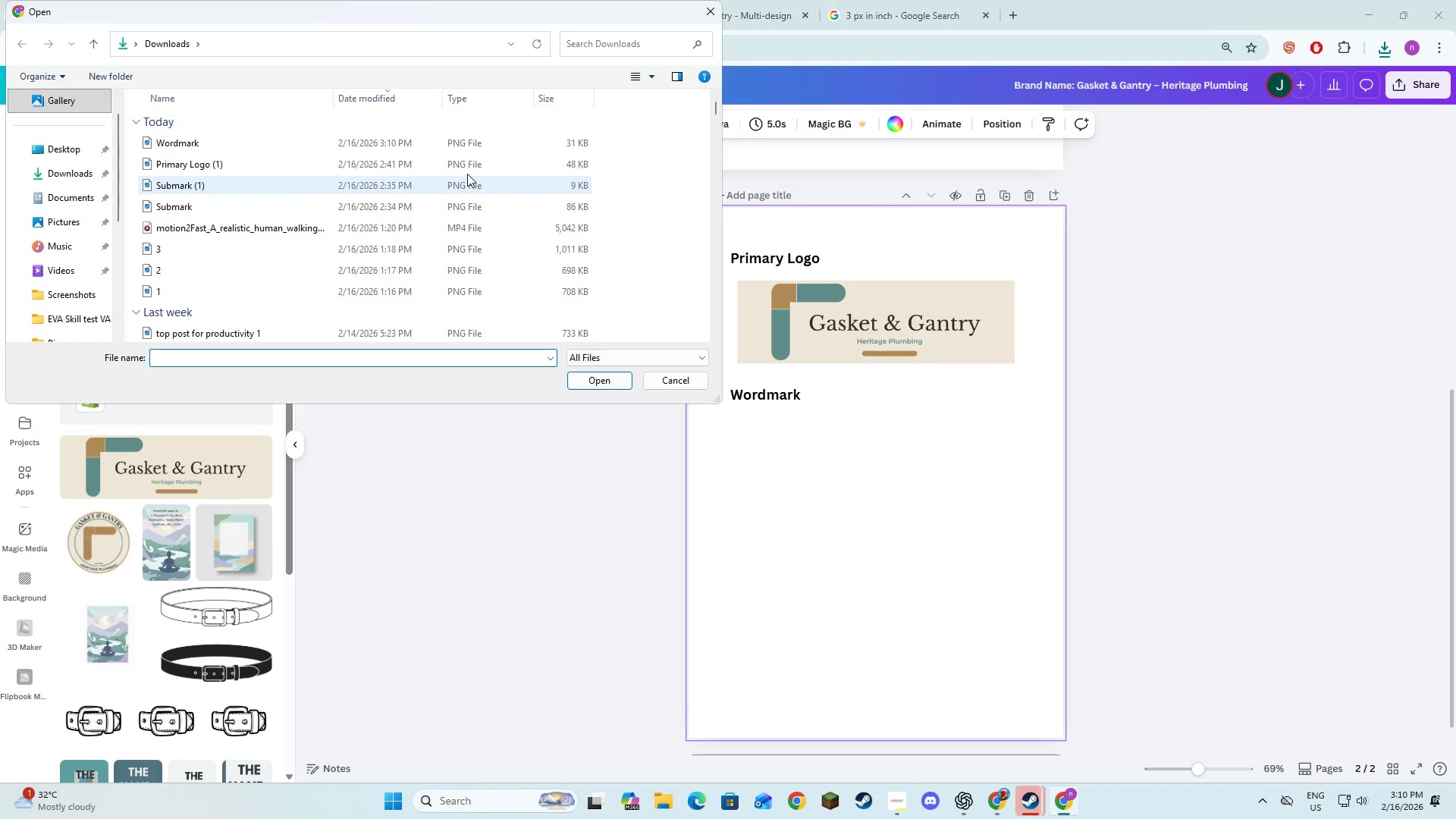 
left_click([457, 135])
 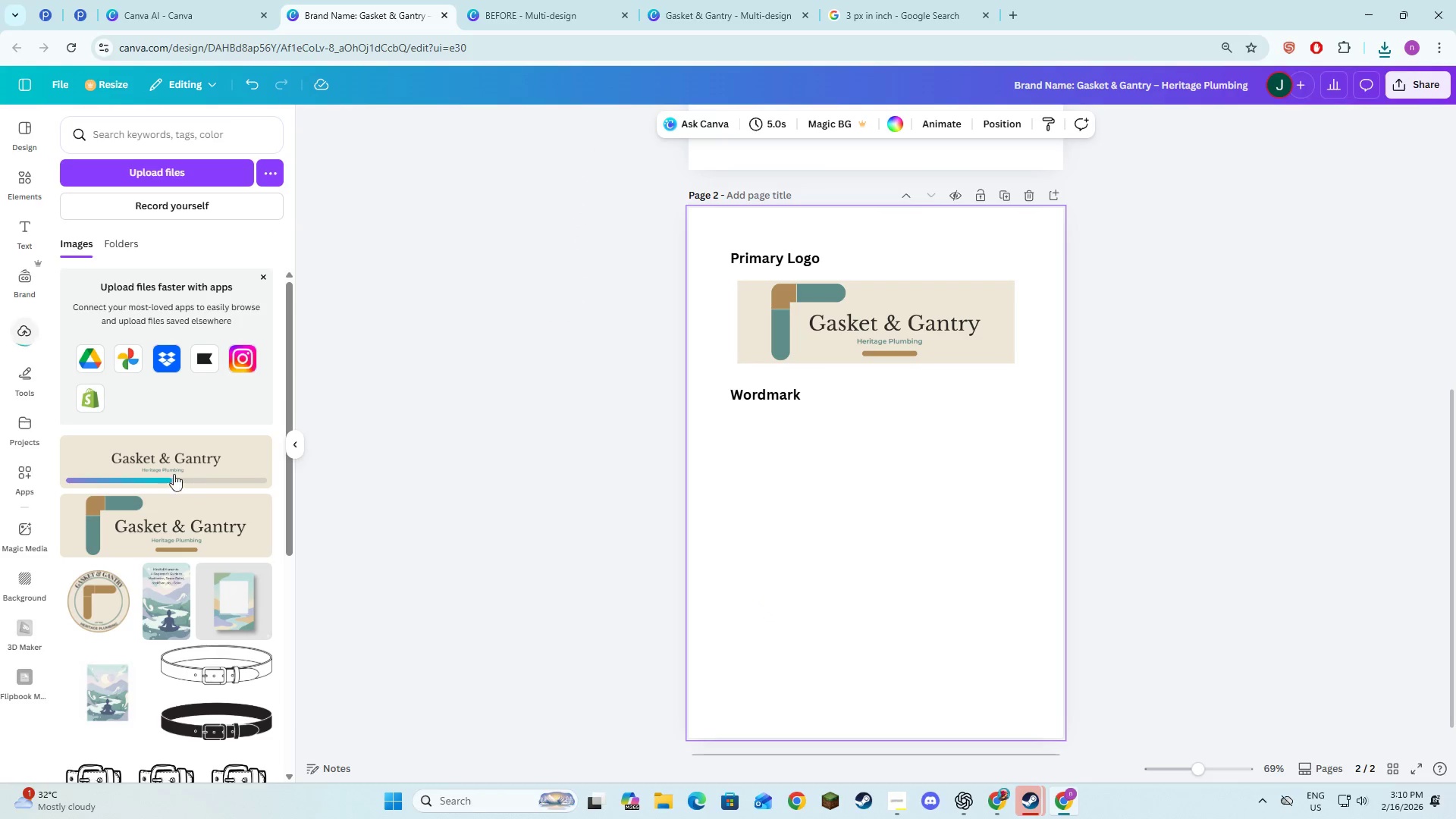 
left_click([159, 462])
 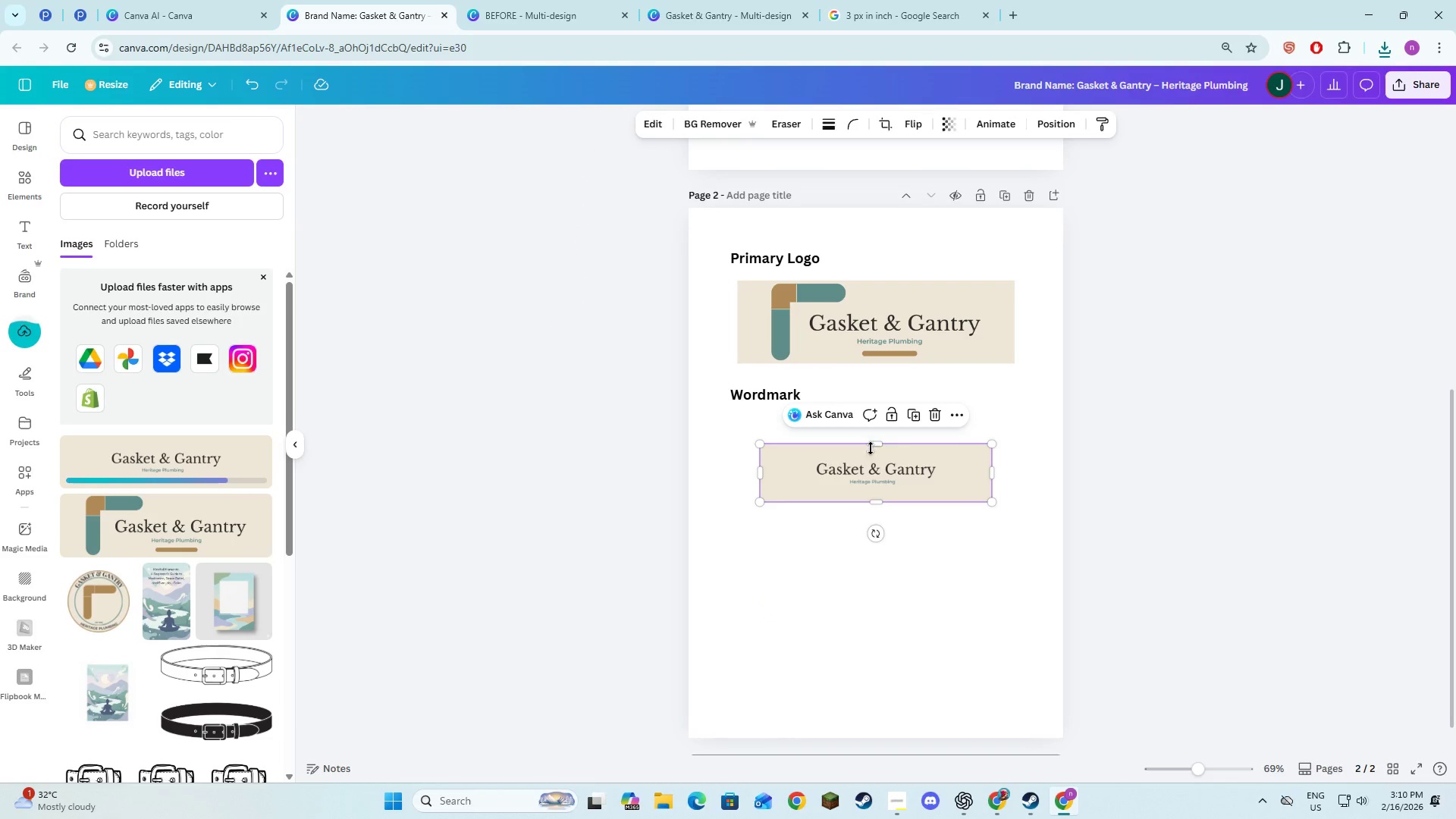 
left_click_drag(start_coordinate=[867, 479], to_coordinate=[869, 444])
 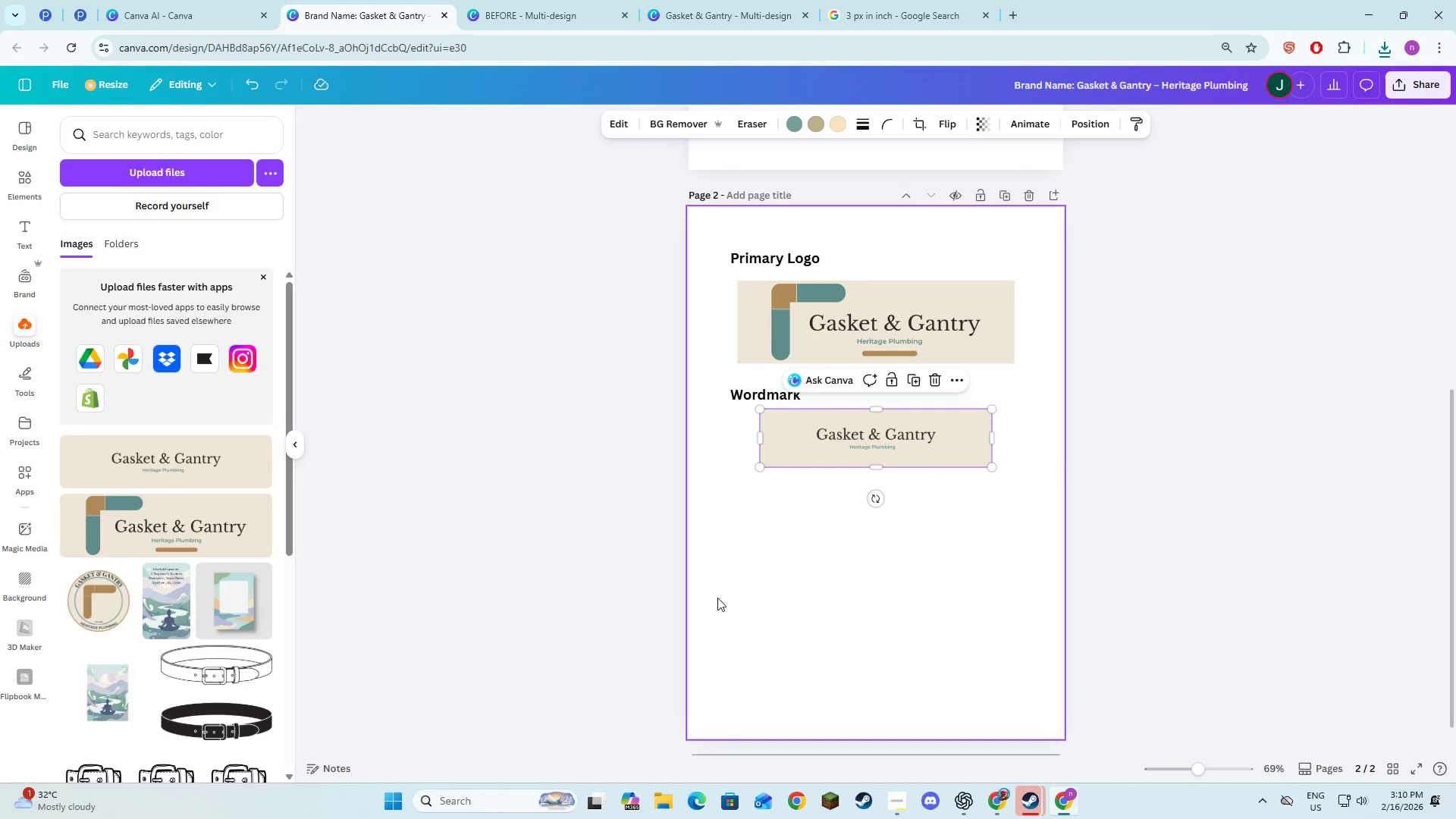 
left_click([717, 598])
 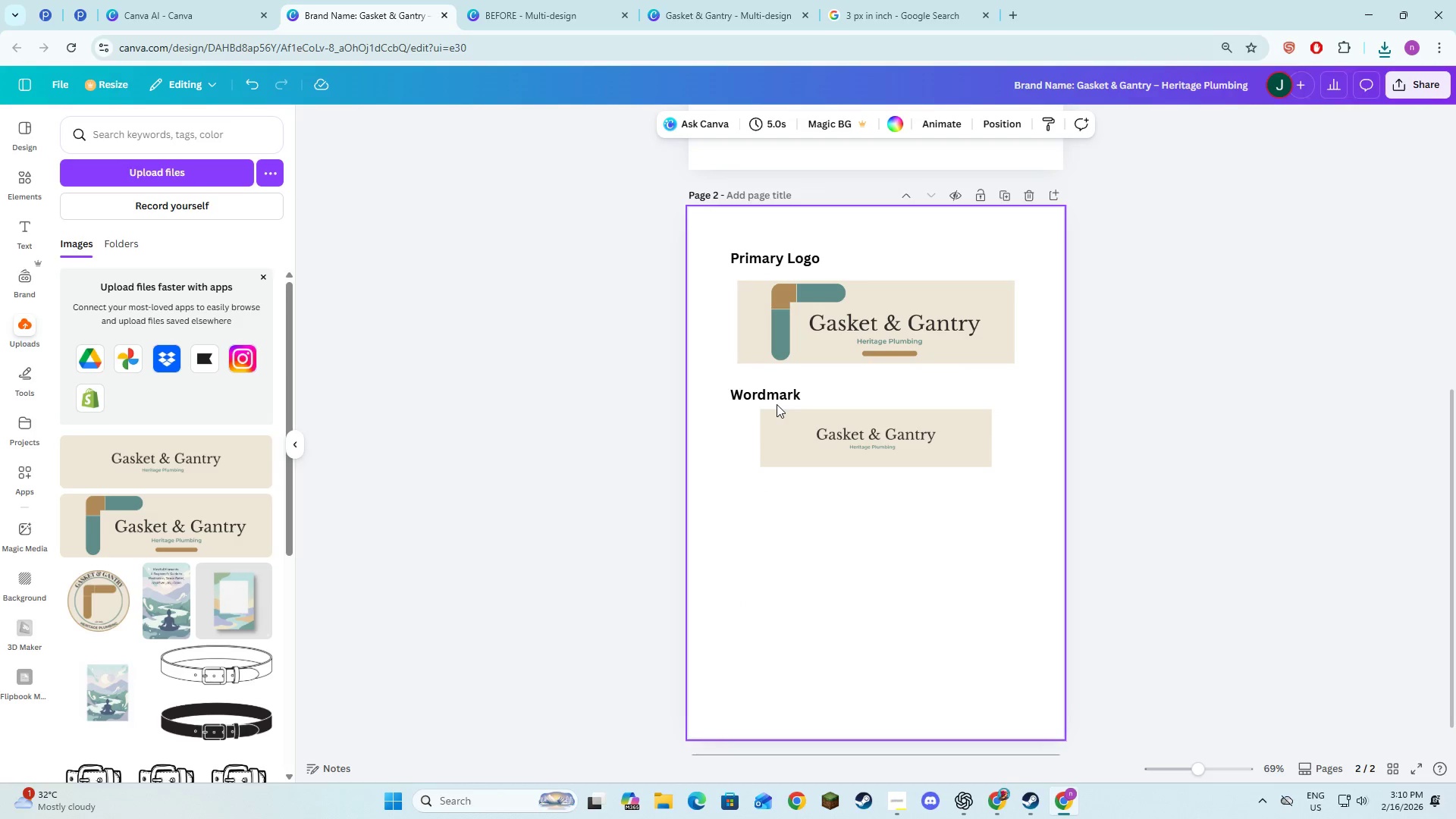 
left_click([778, 395])
 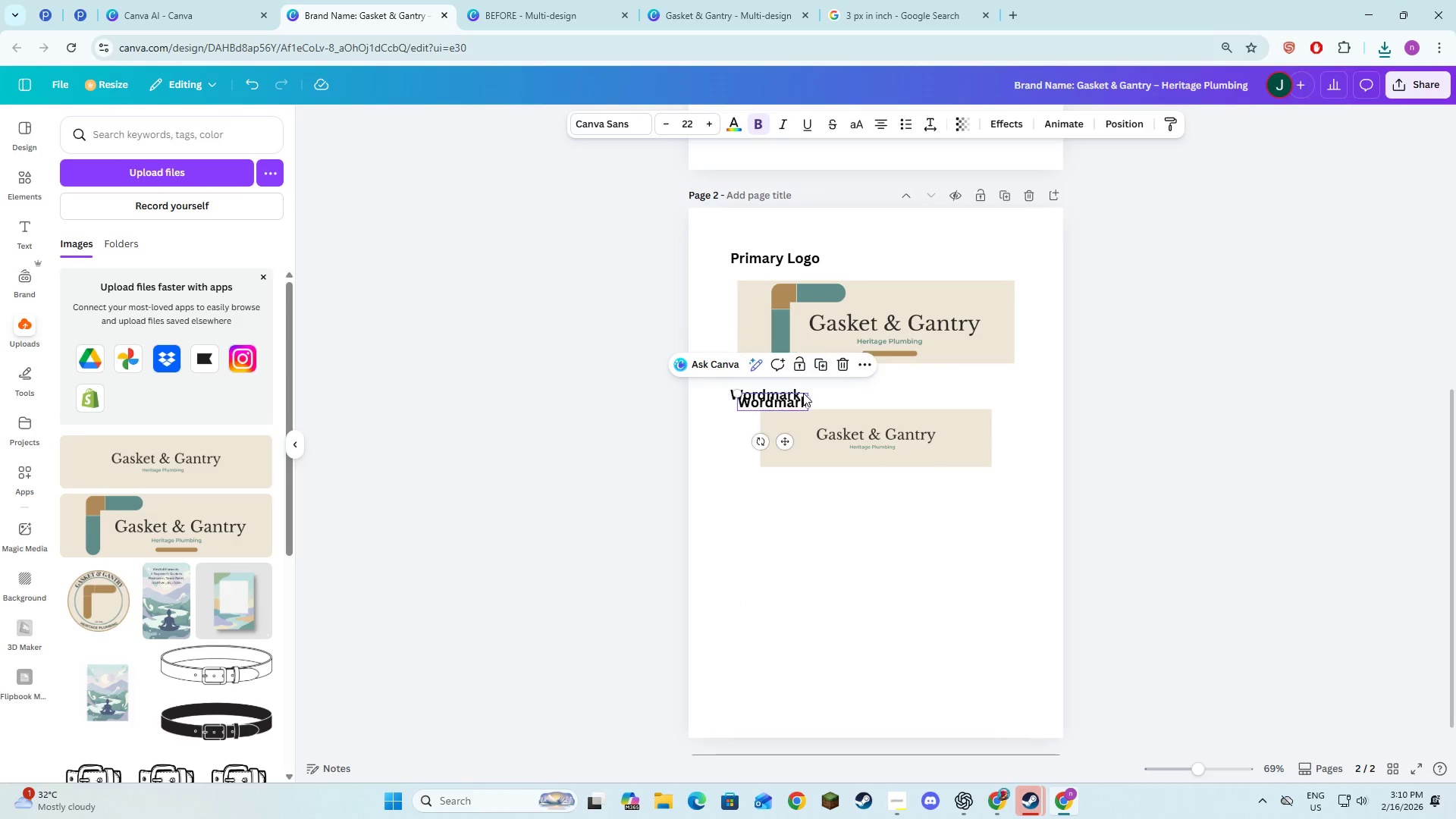 
left_click_drag(start_coordinate=[784, 404], to_coordinate=[778, 500])
 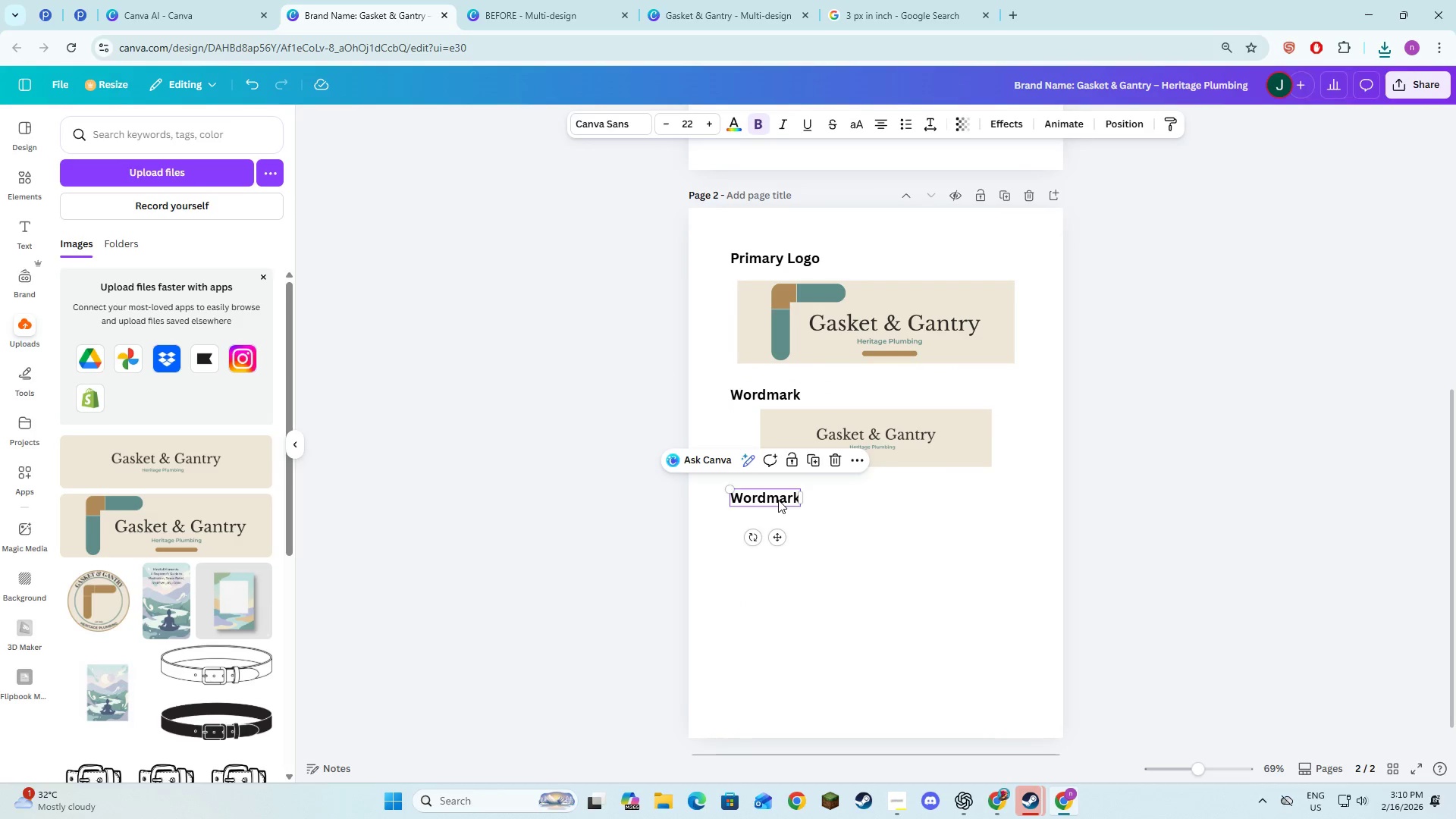 
left_click([778, 500])
 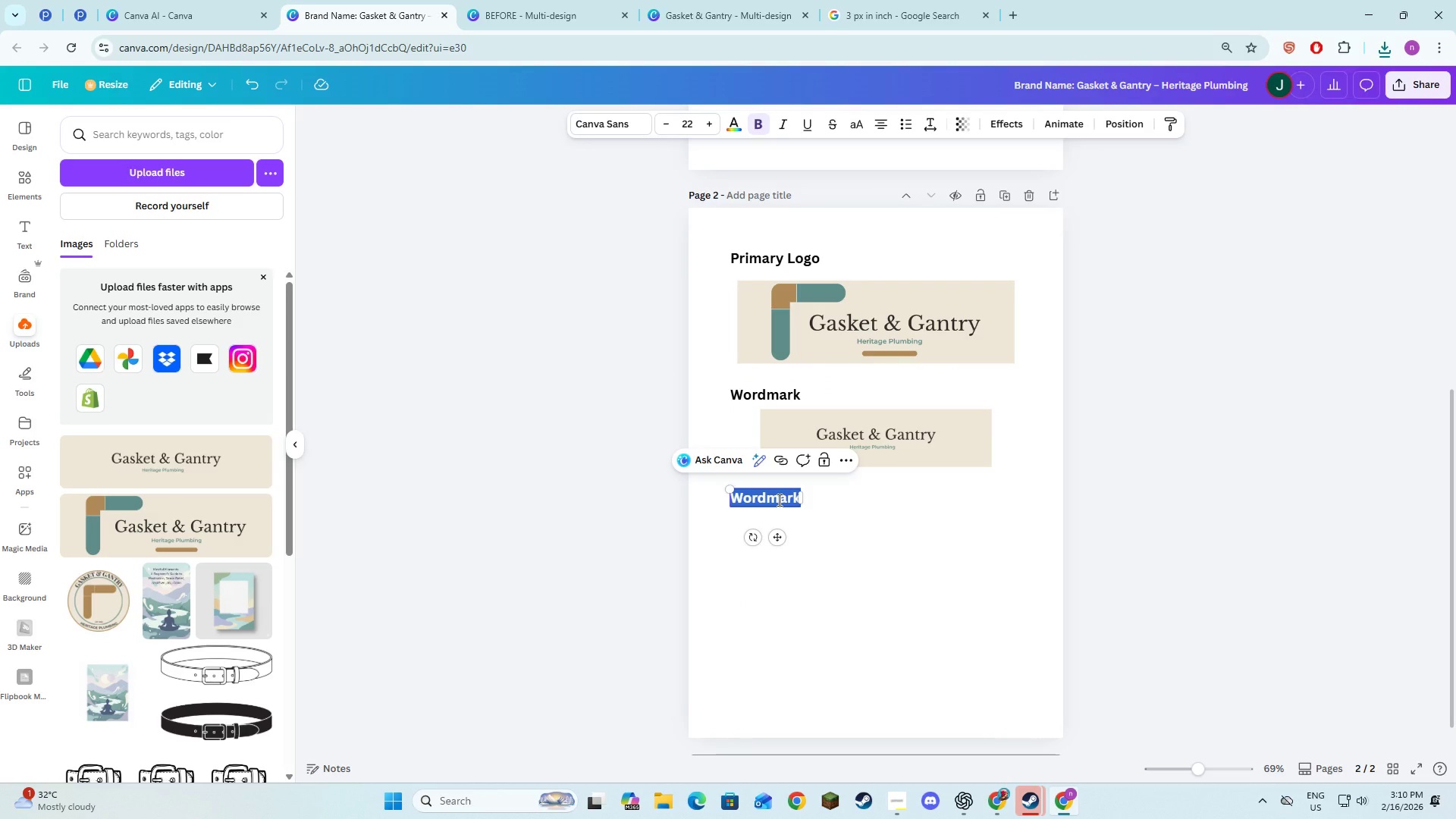 
key(Alt+AltLeft)
 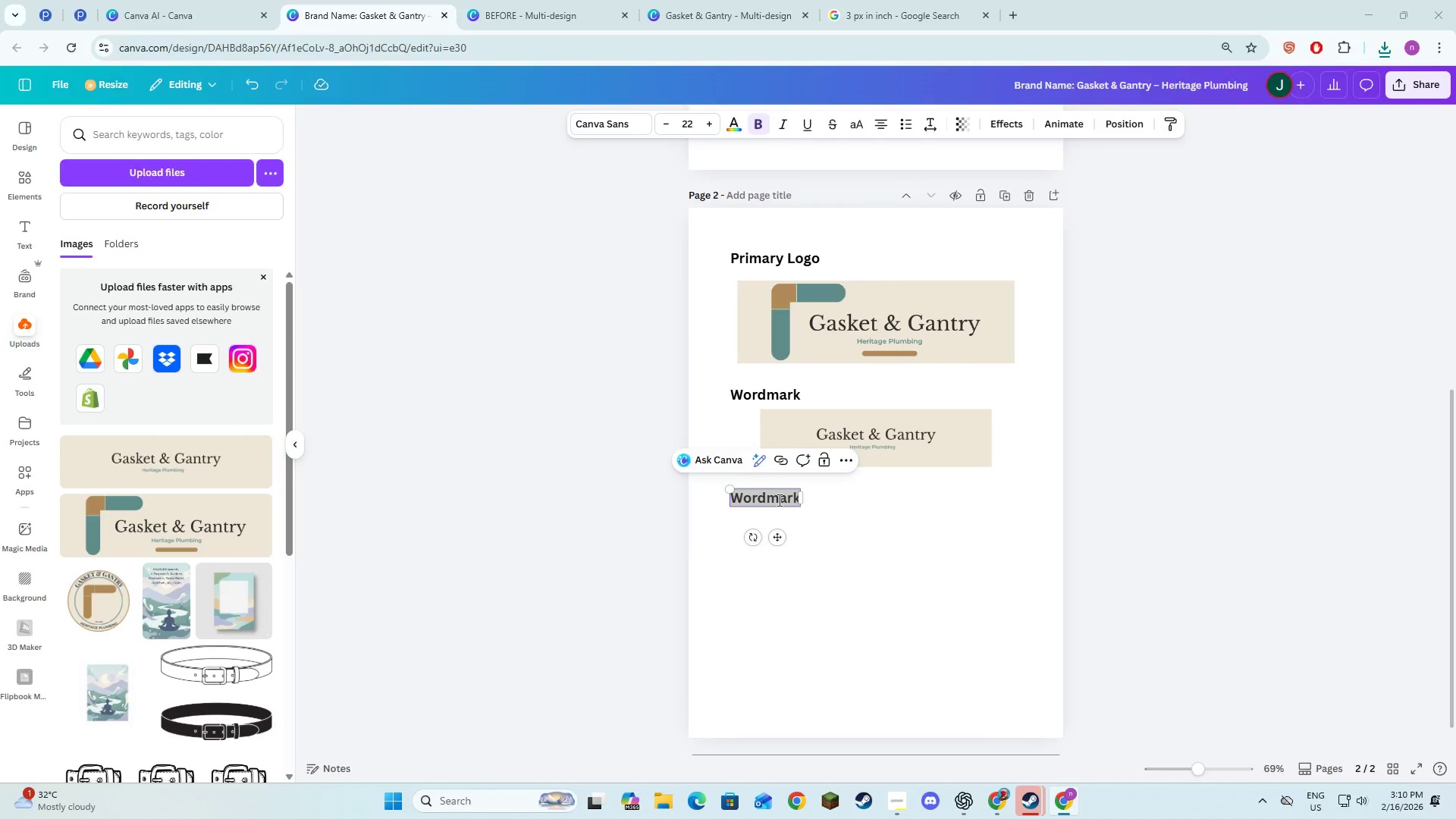 
key(Alt+Tab)
 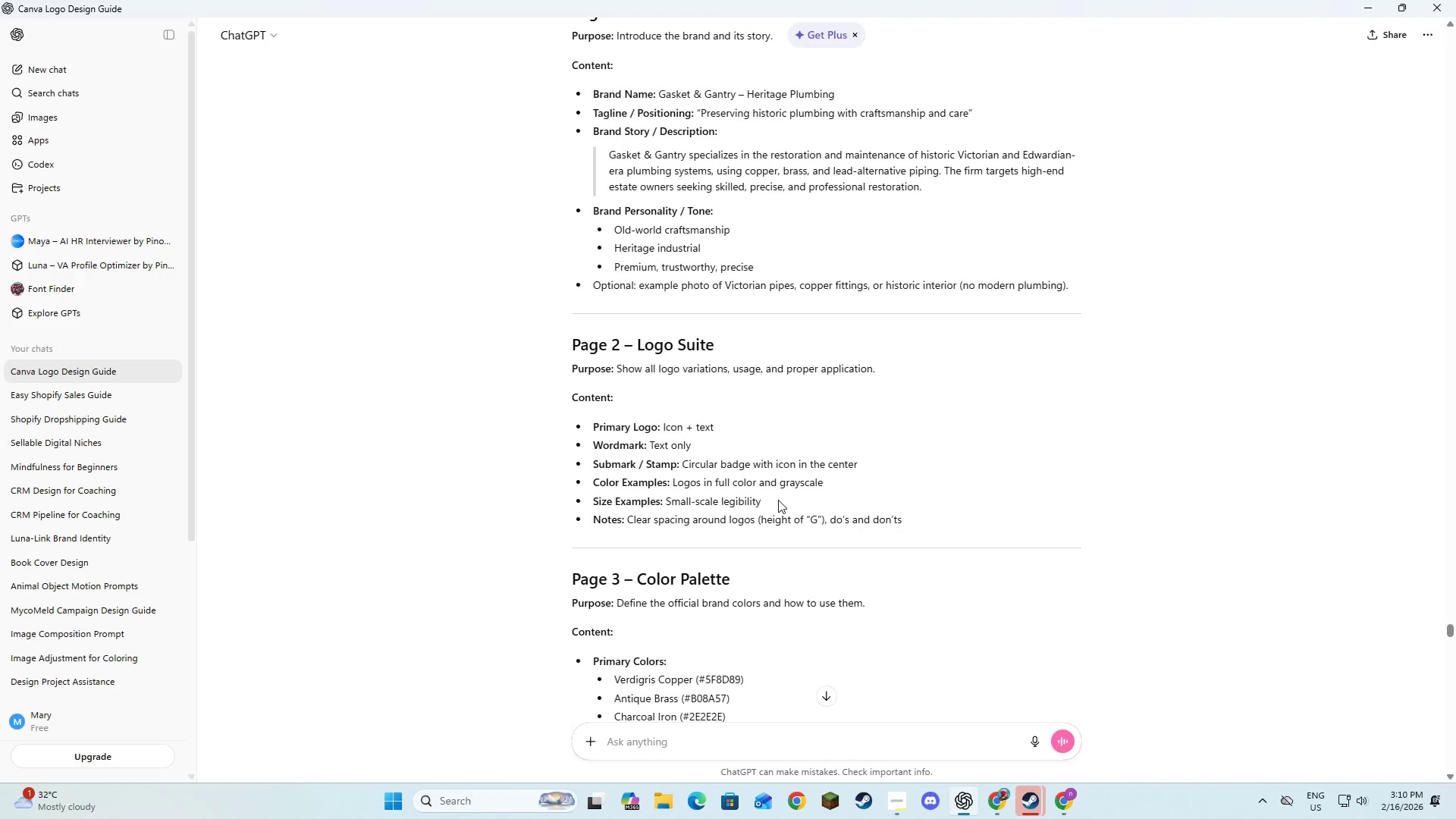 
key(Alt+AltLeft)
 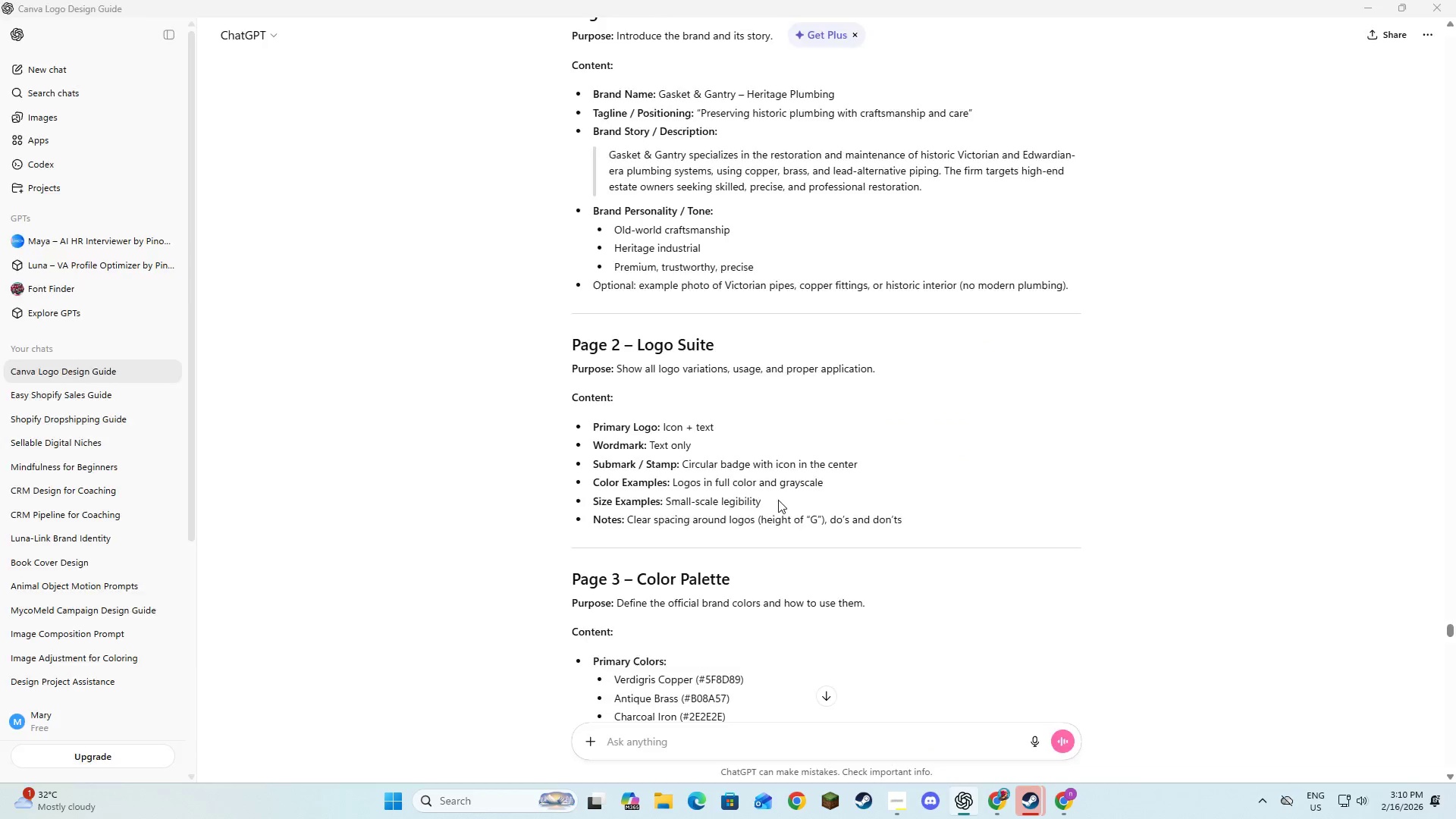 
key(Tab)
type(Submark)
 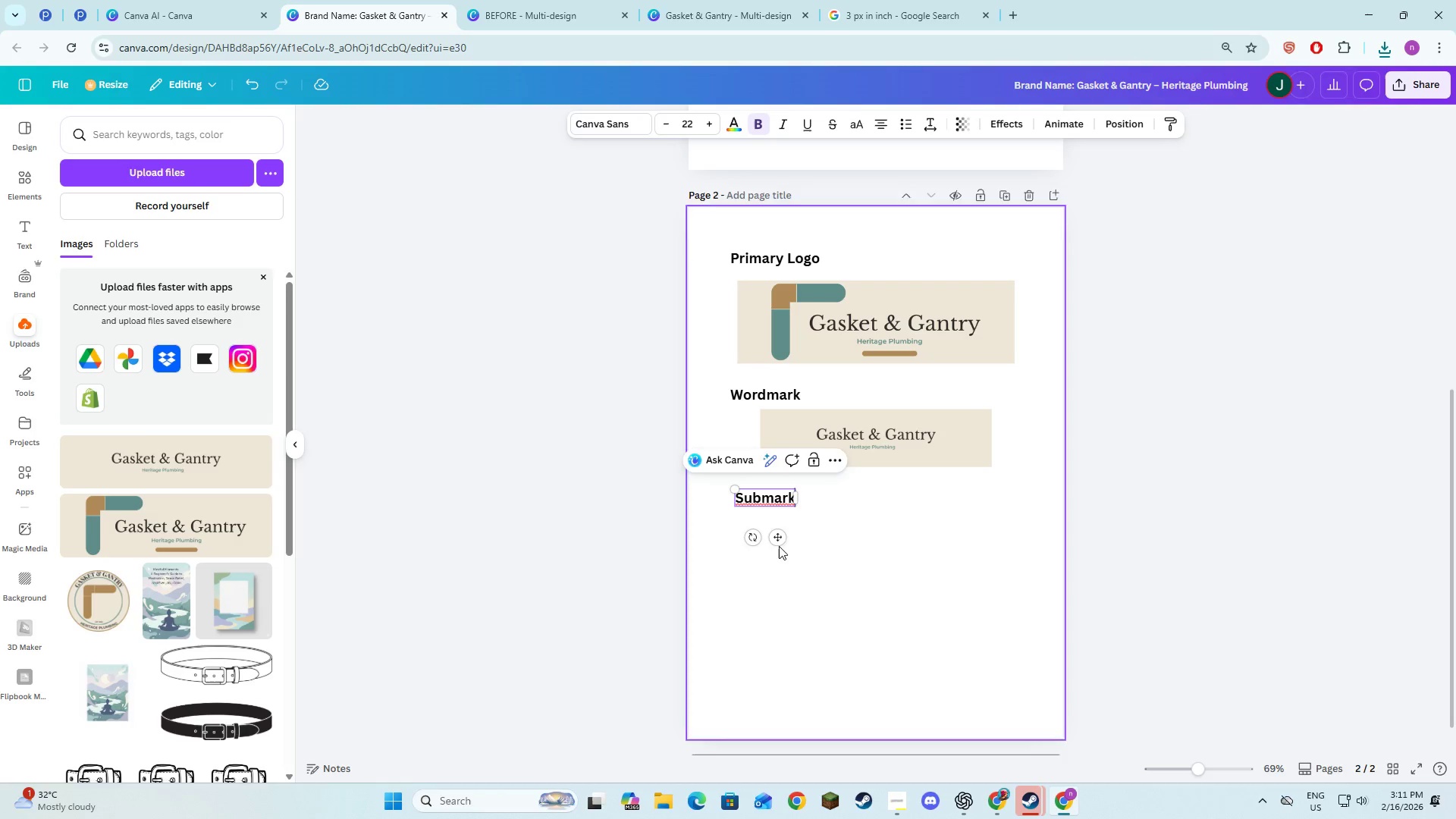 
left_click_drag(start_coordinate=[777, 539], to_coordinate=[771, 536])
 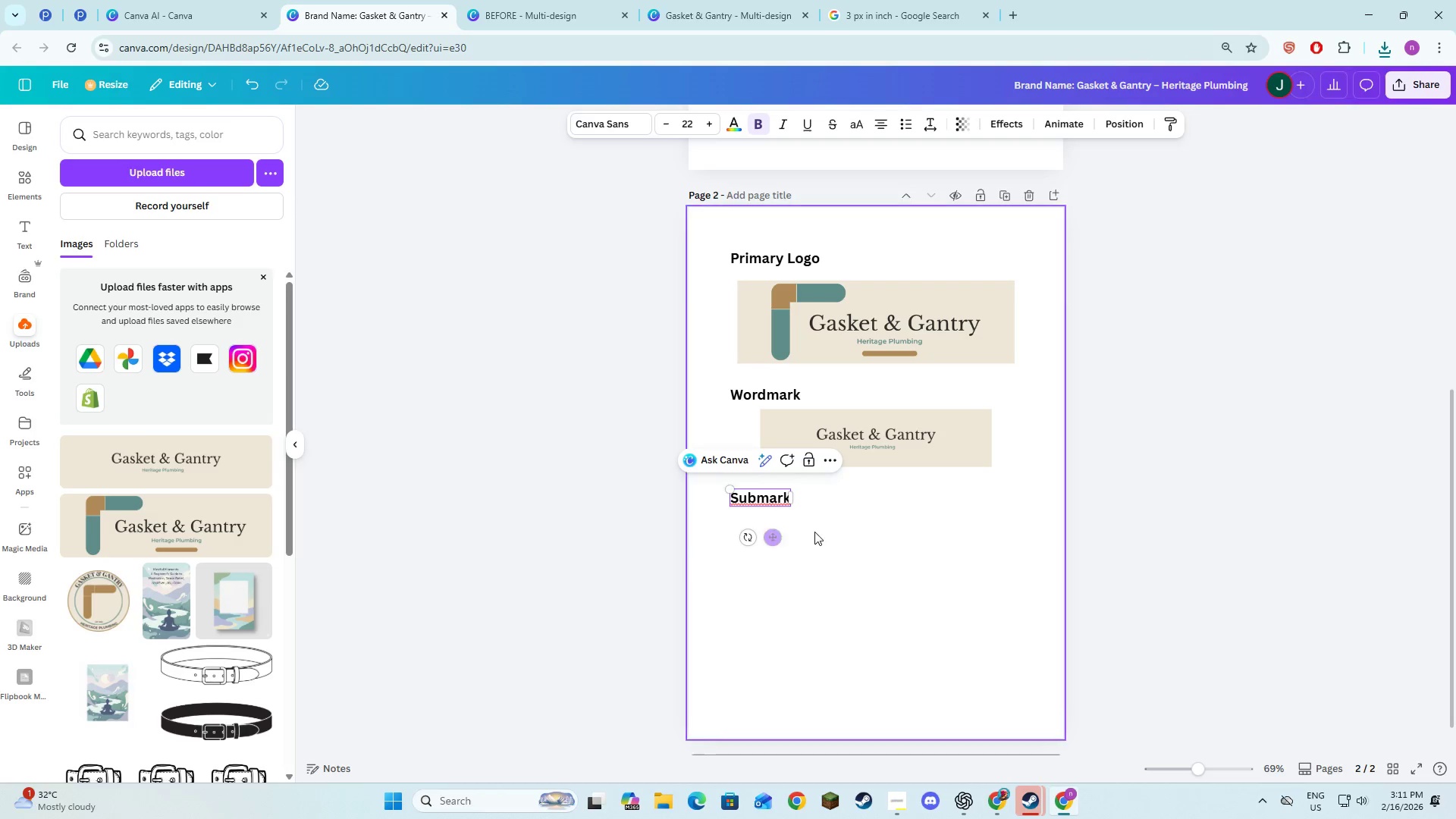 
left_click([814, 532])
 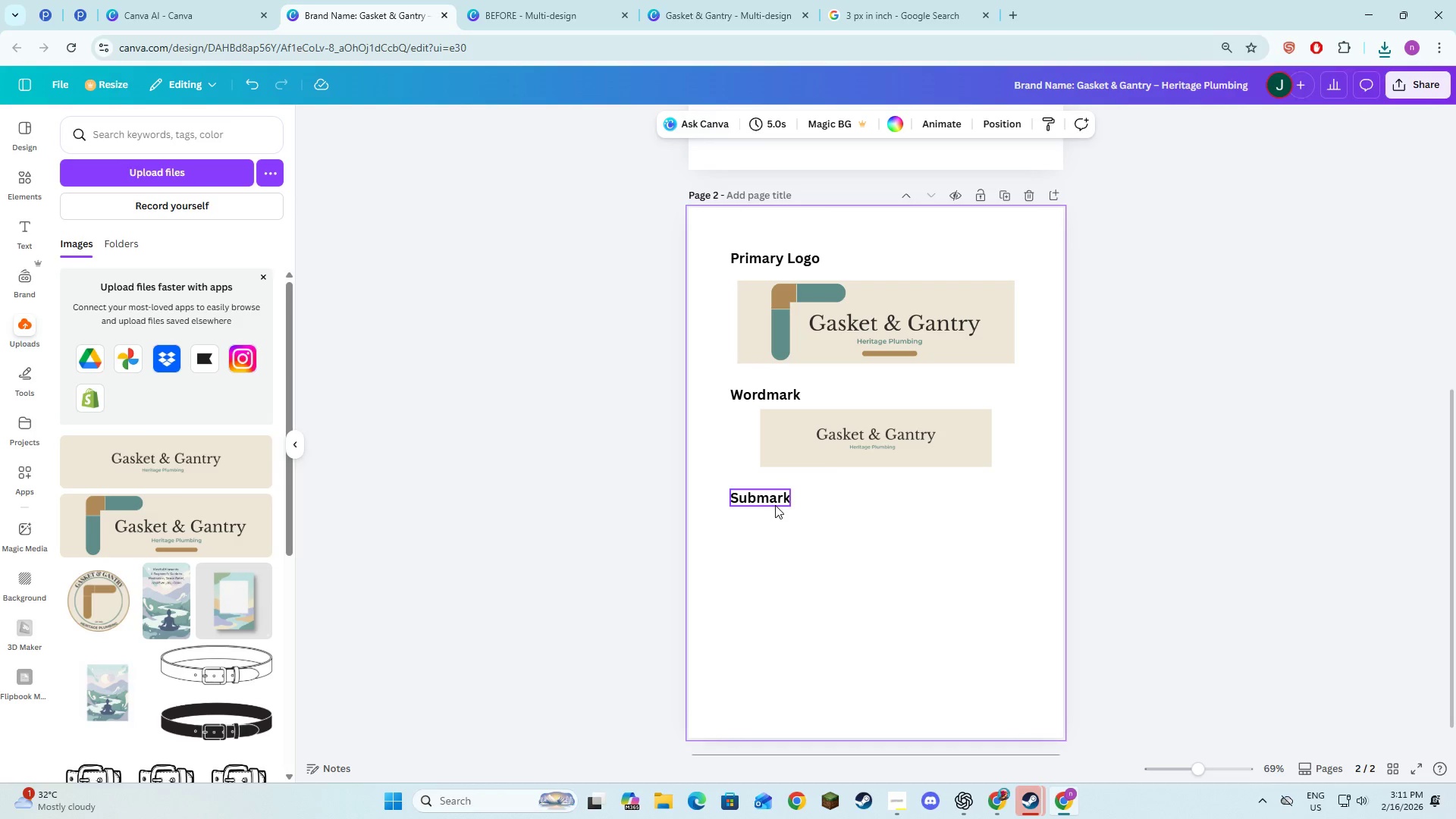 
key(Alt+AltLeft)
 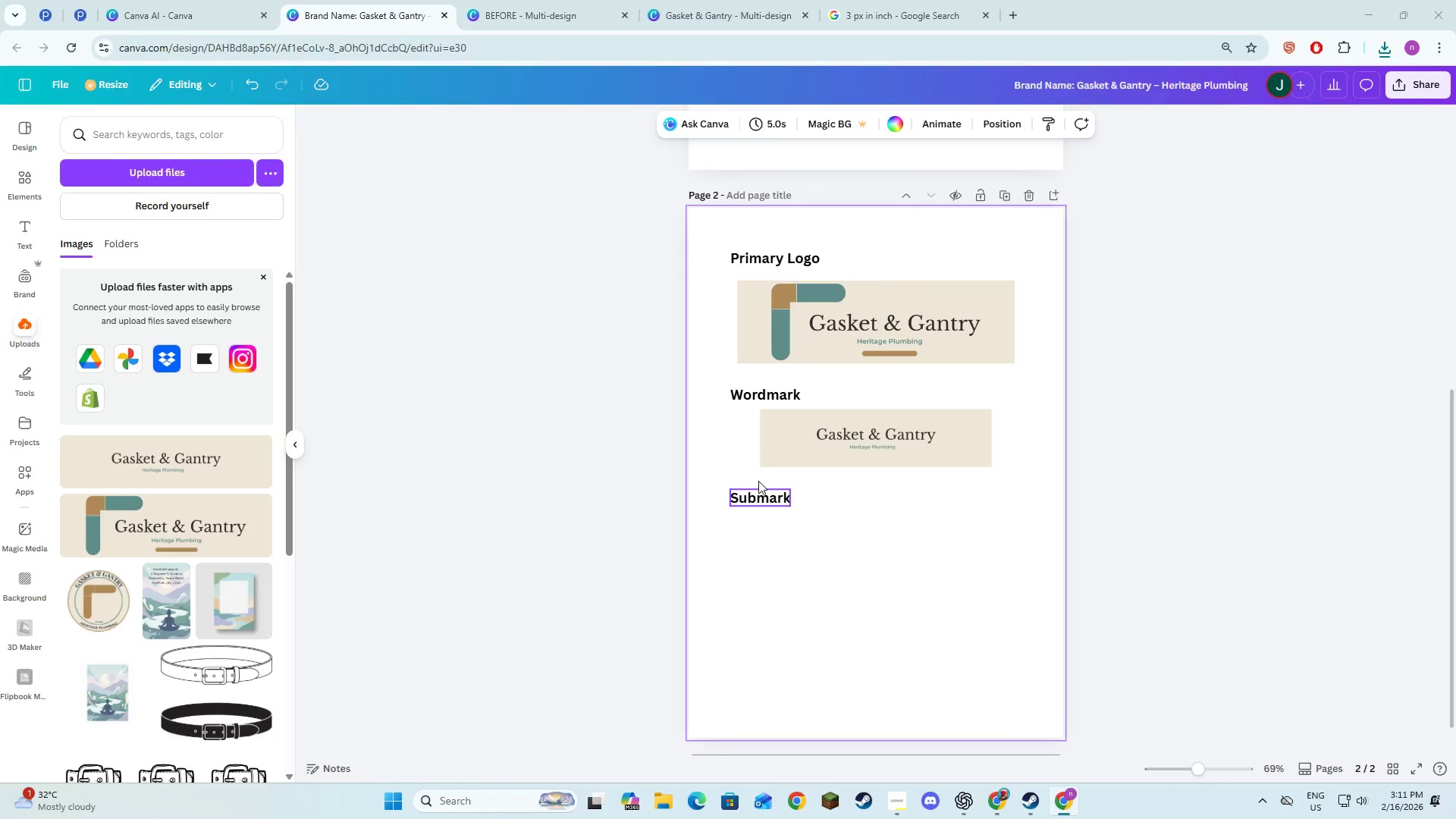 
key(Alt+Tab)
 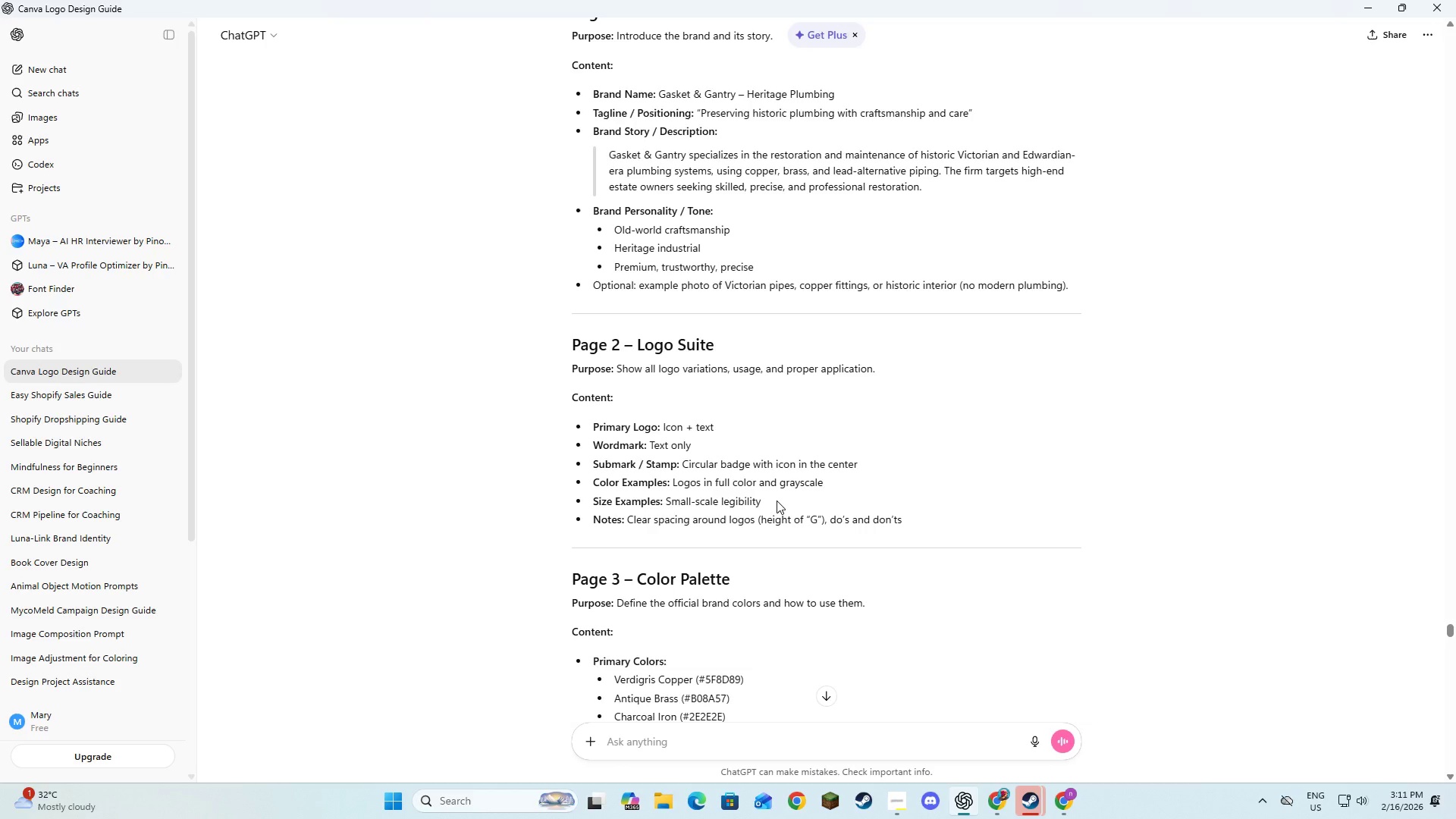 
wait(12.95)
 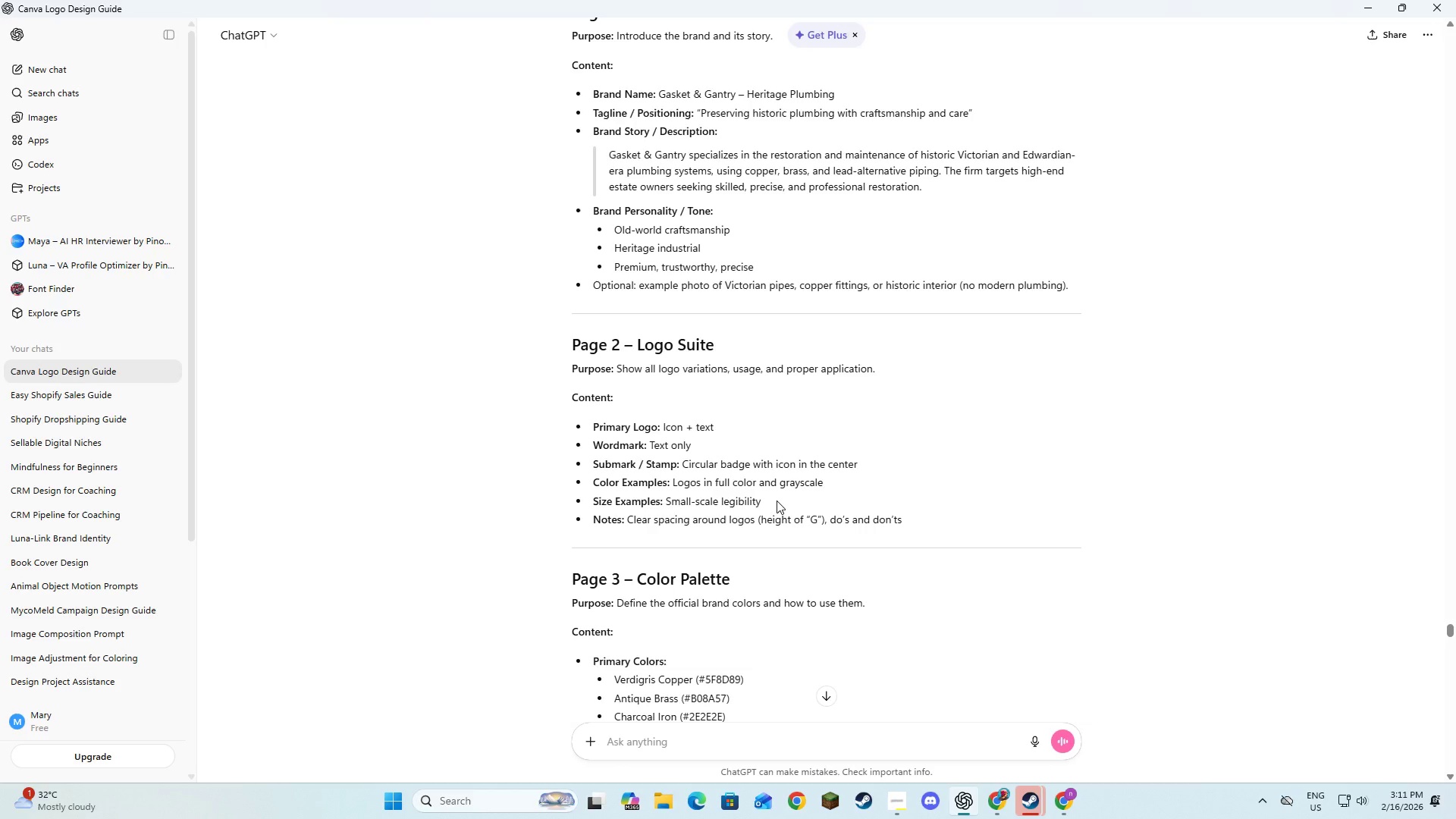 
key(Alt+AltLeft)
 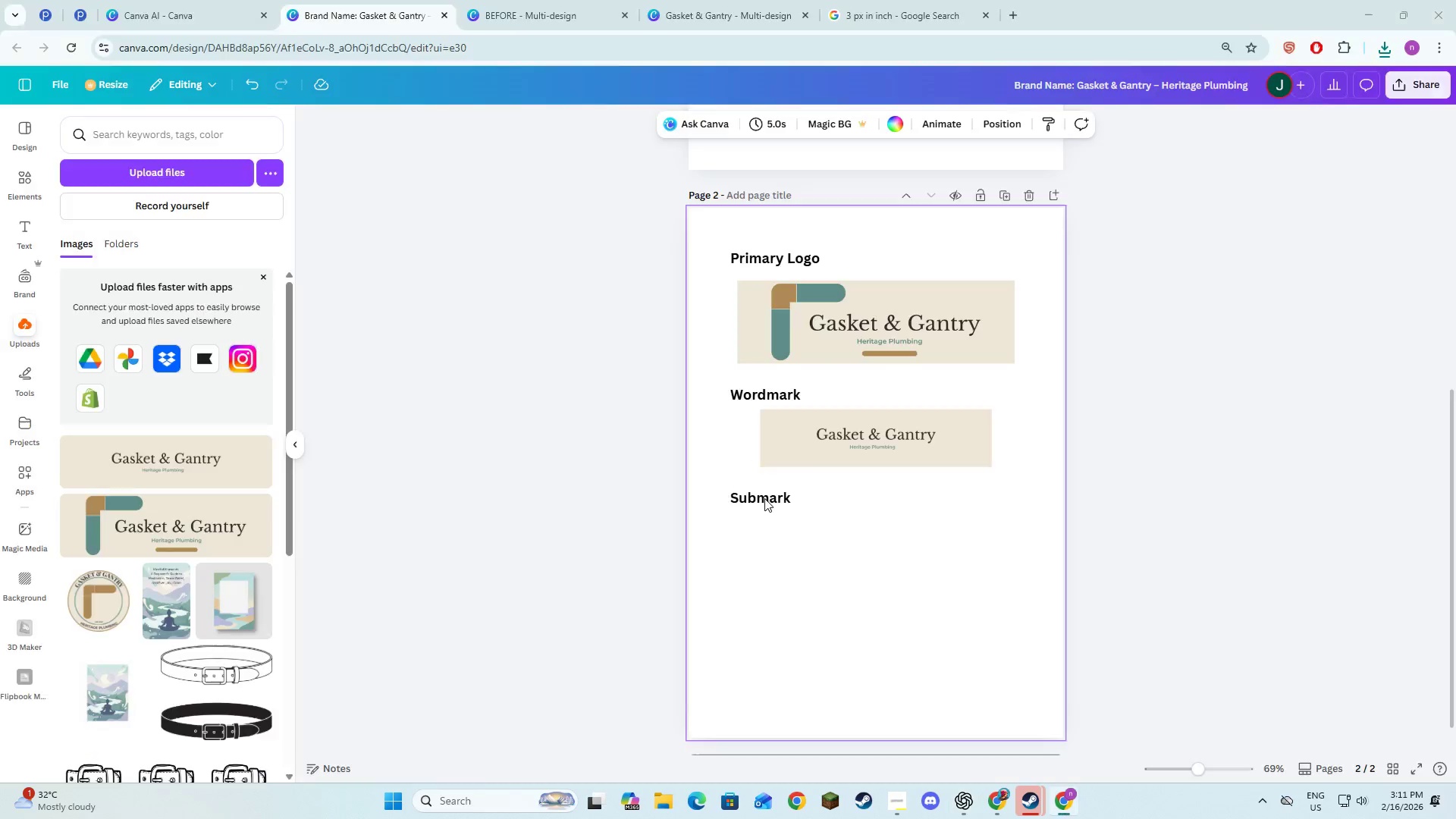 
key(Alt+Tab)
 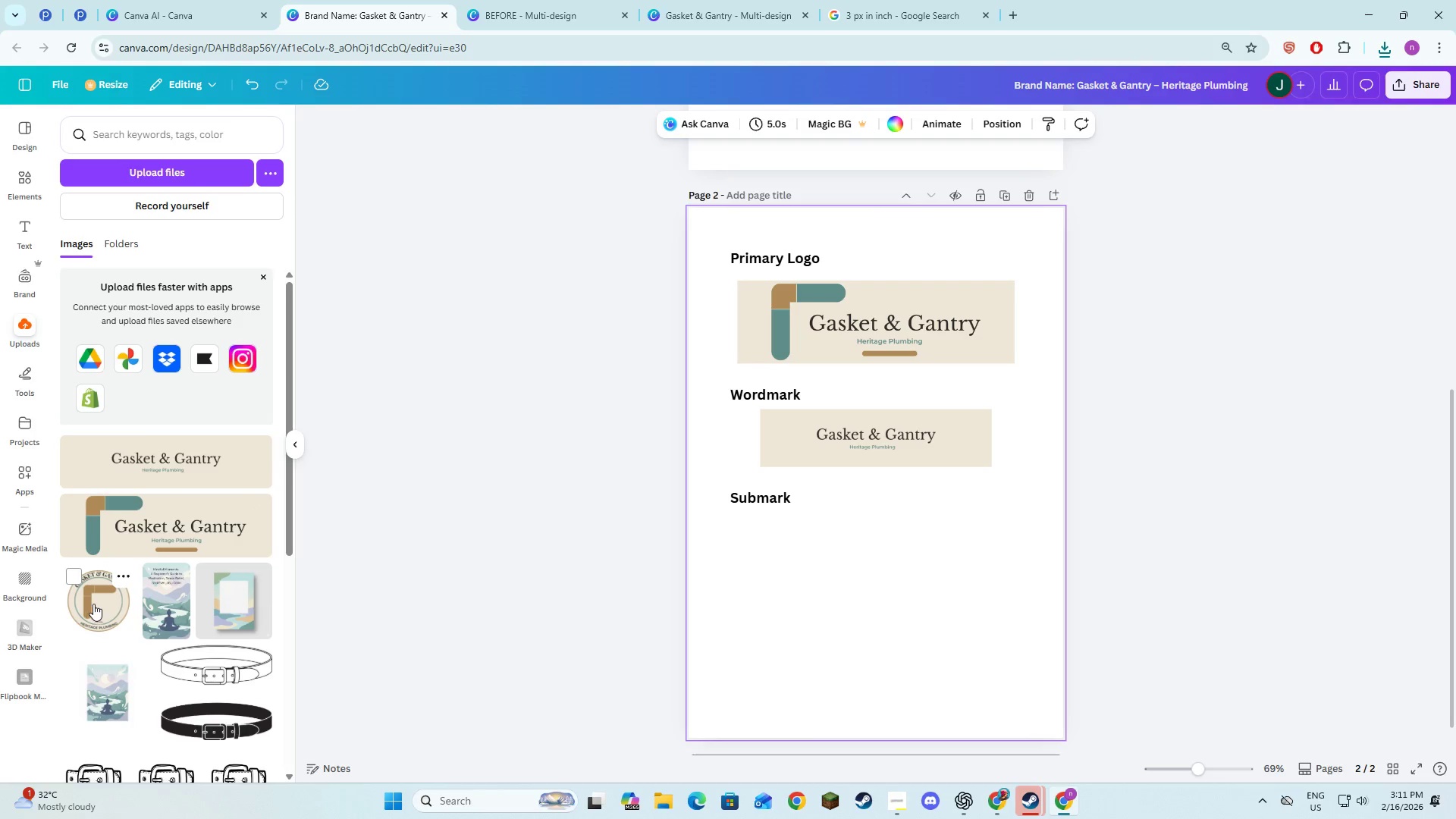 
left_click_drag(start_coordinate=[893, 479], to_coordinate=[893, 617])
 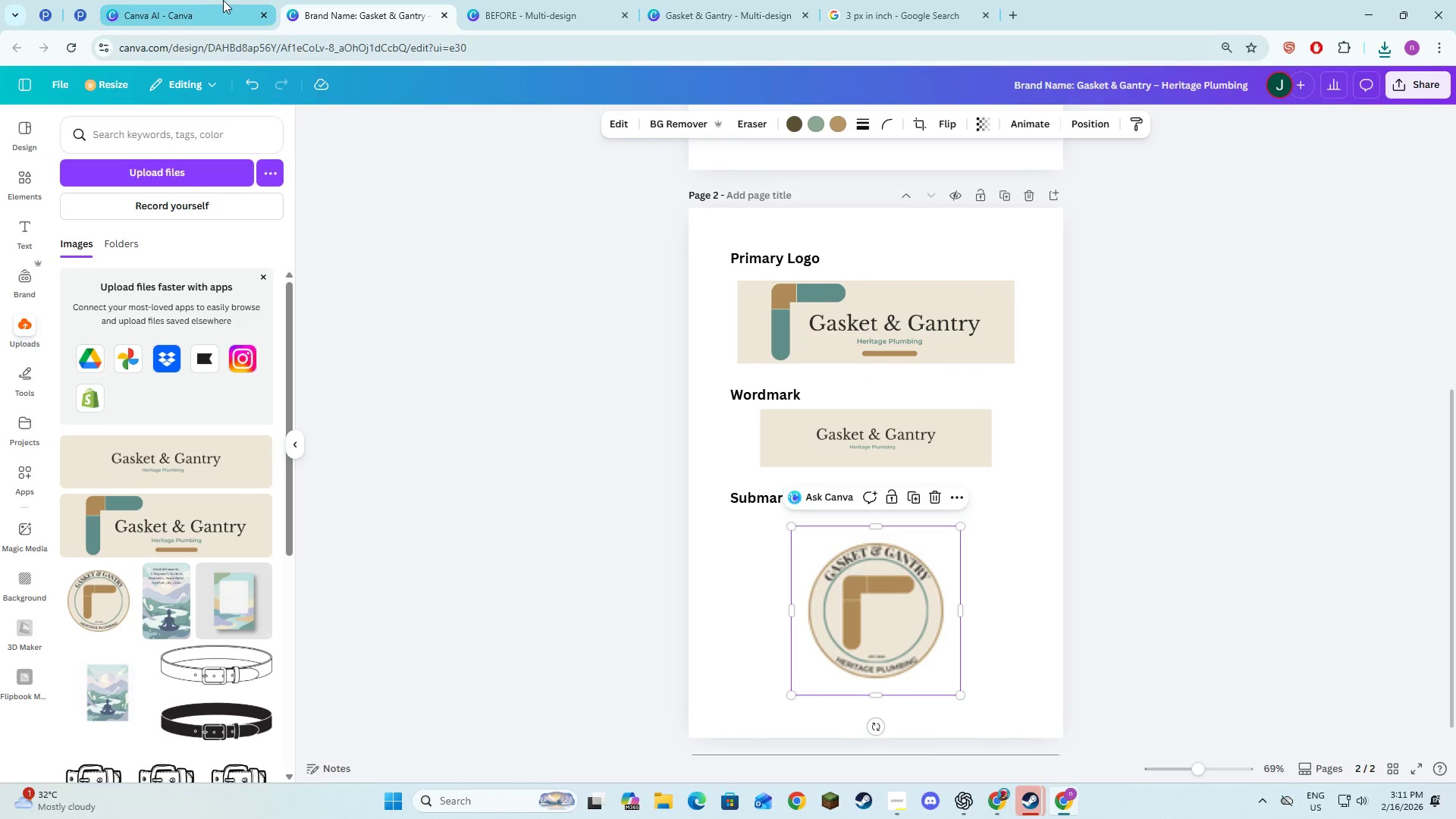 
left_click([507, 0])
 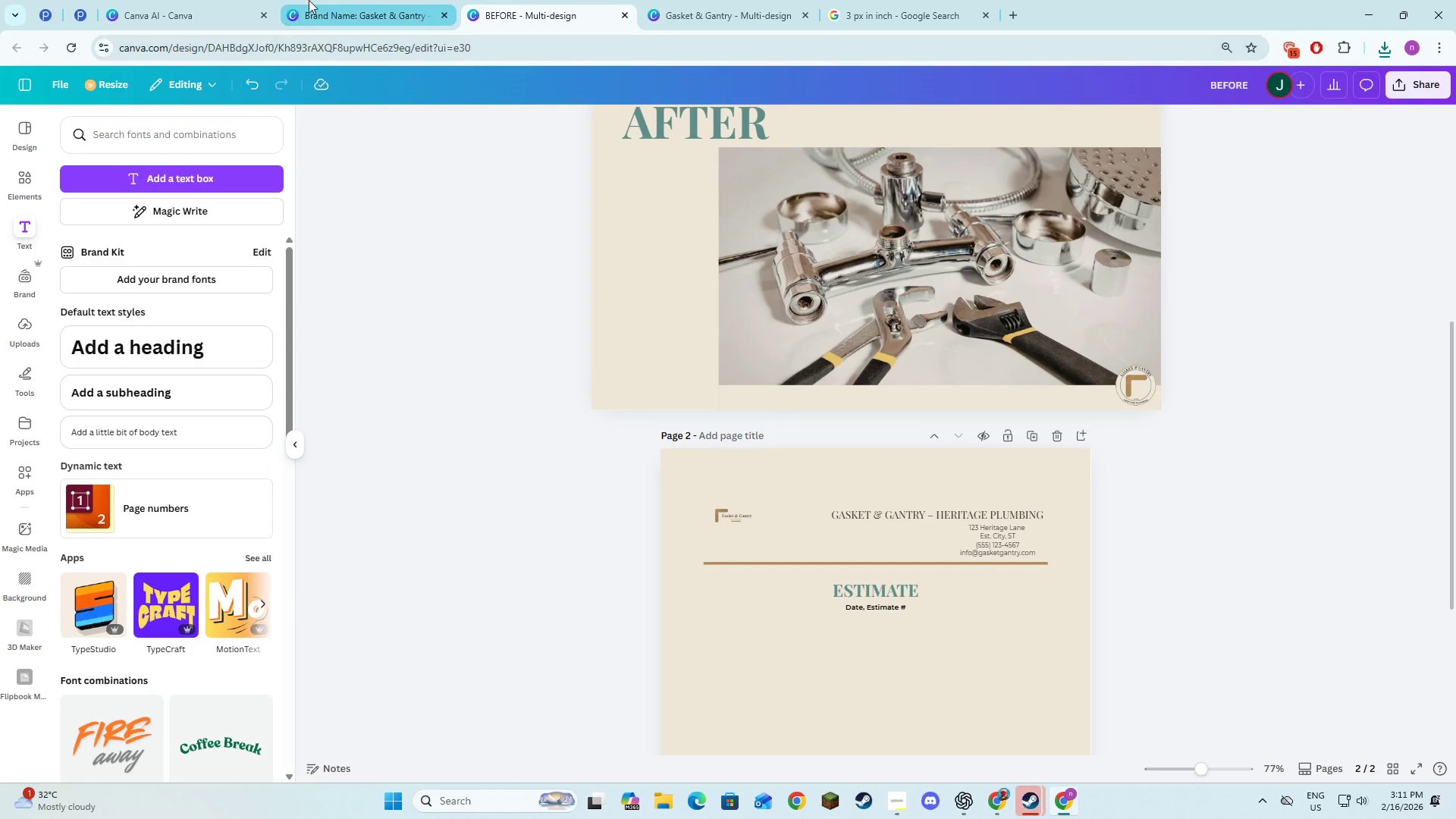 
left_click([363, 0])
 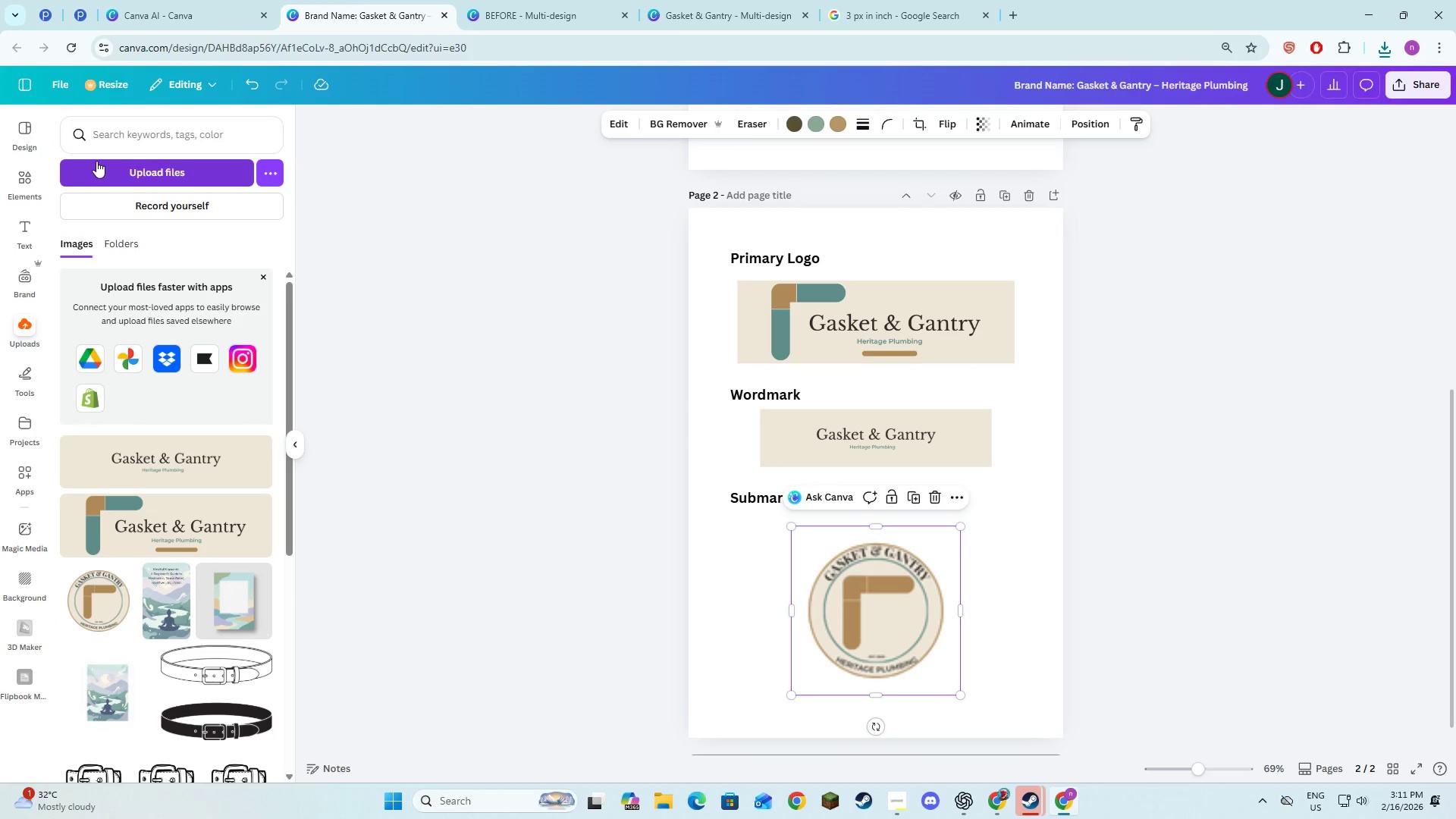 
left_click([113, 168])
 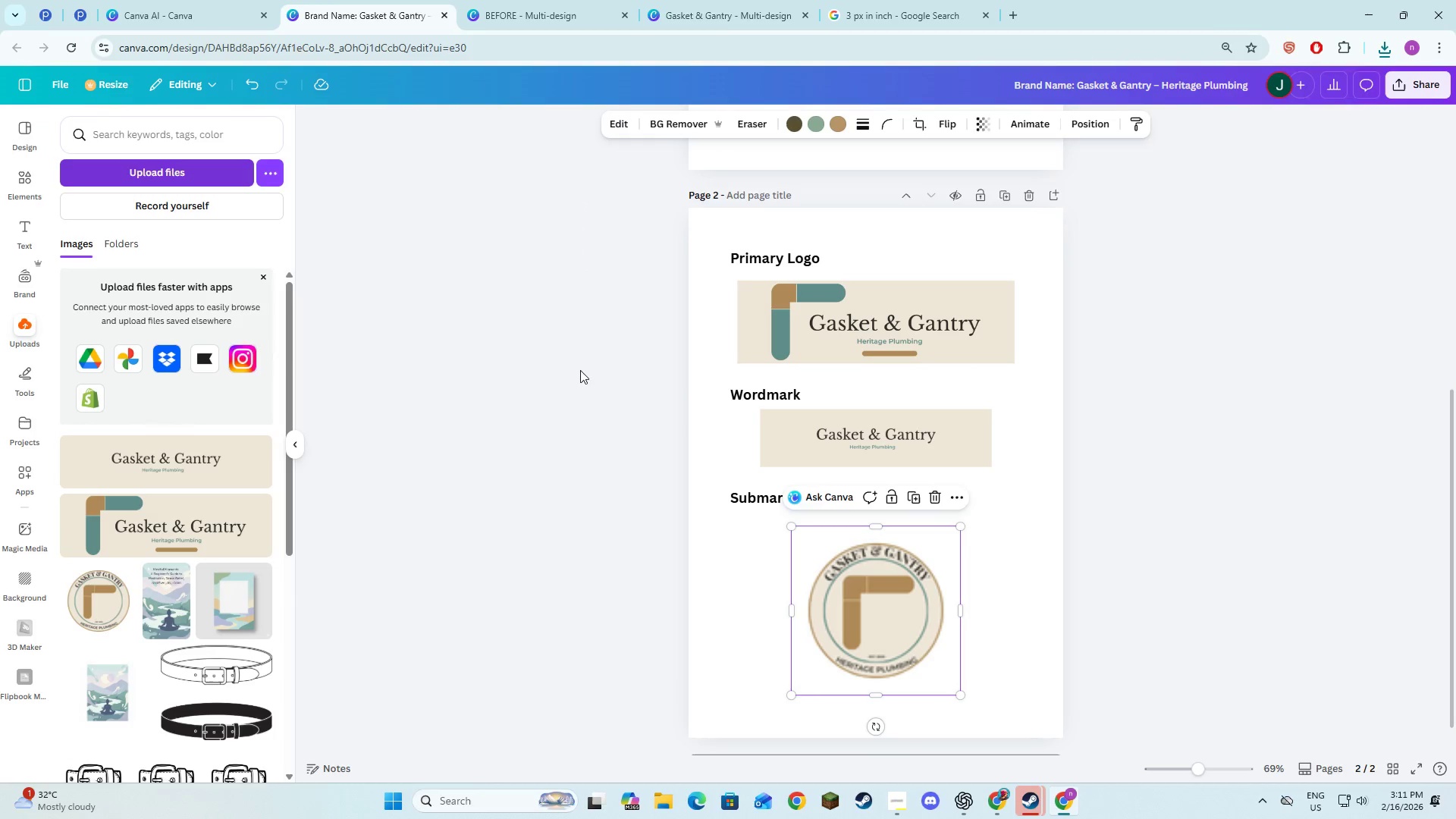 
left_click([941, 505])
 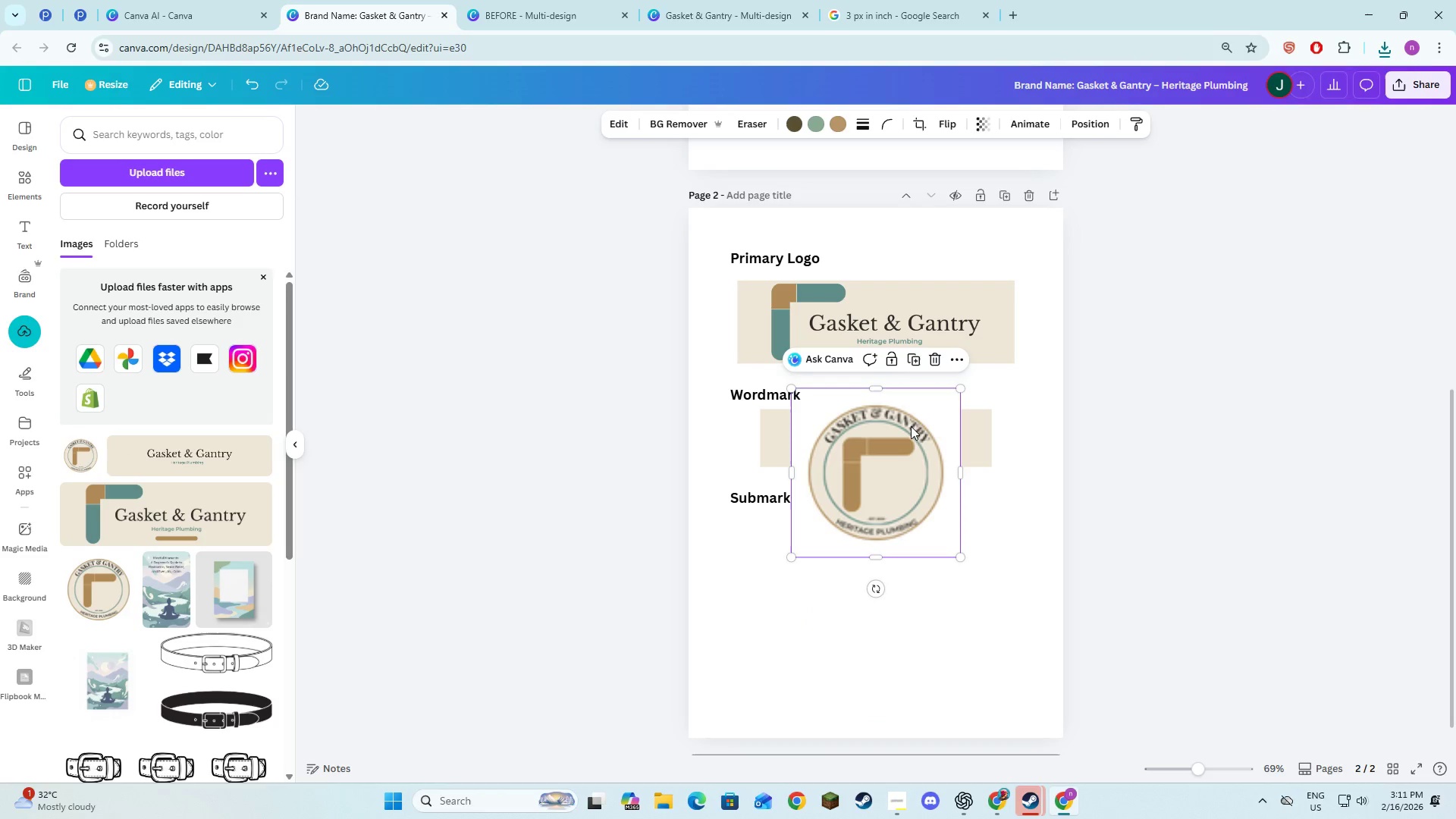 
wait(8.19)
 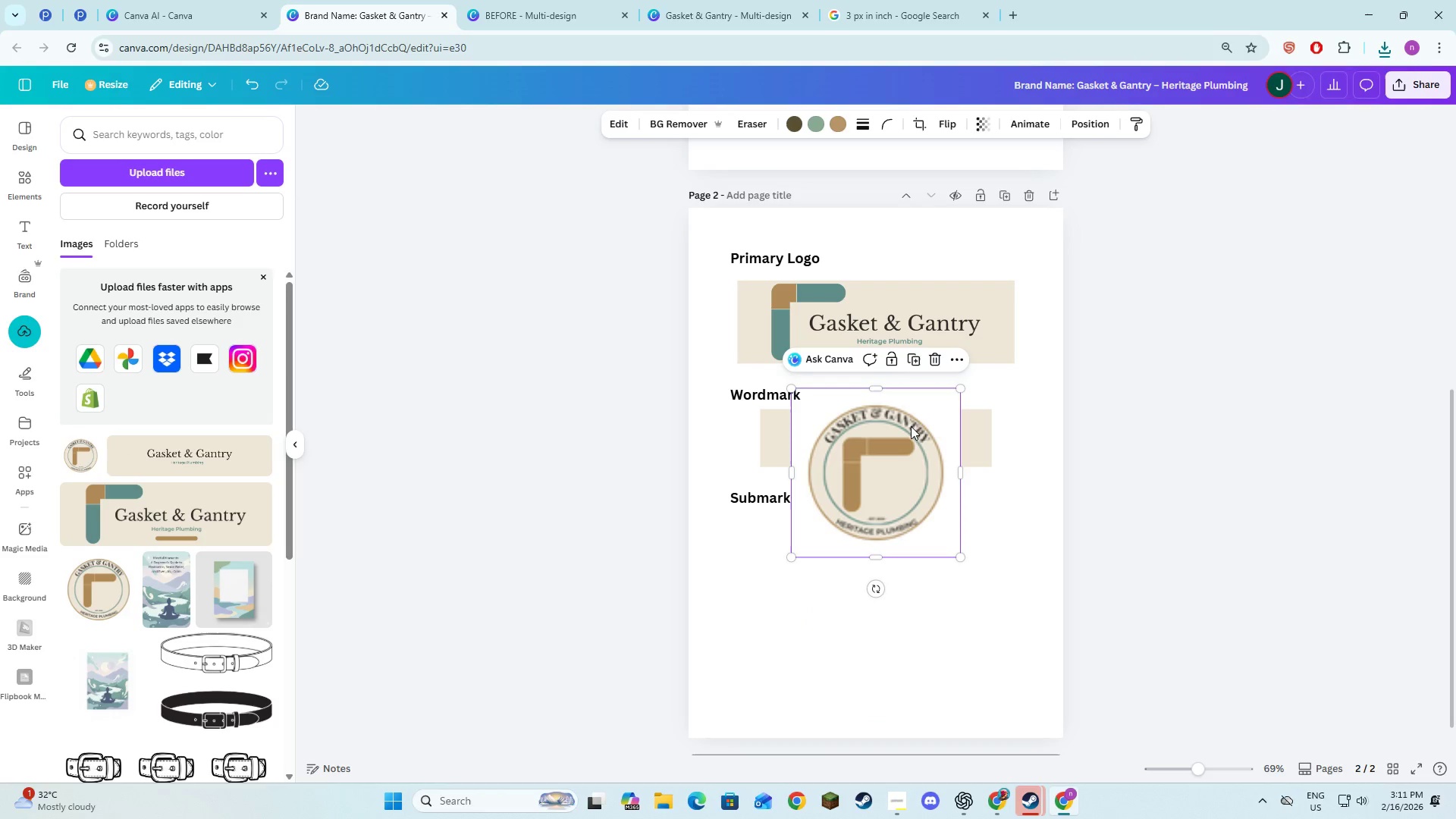 
left_click_drag(start_coordinate=[106, 588], to_coordinate=[111, 593])
 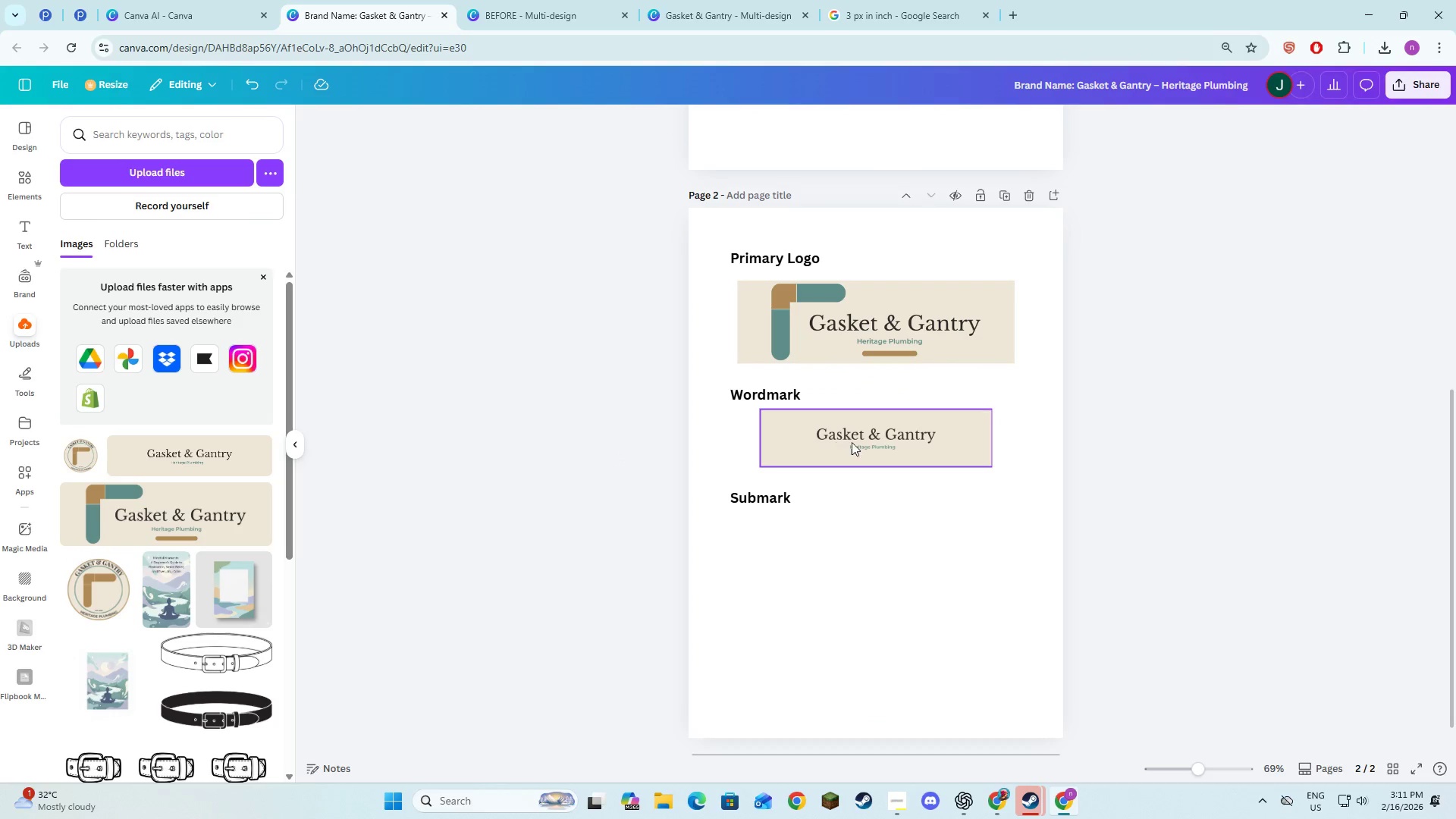 
mouse_move([130, 570])
 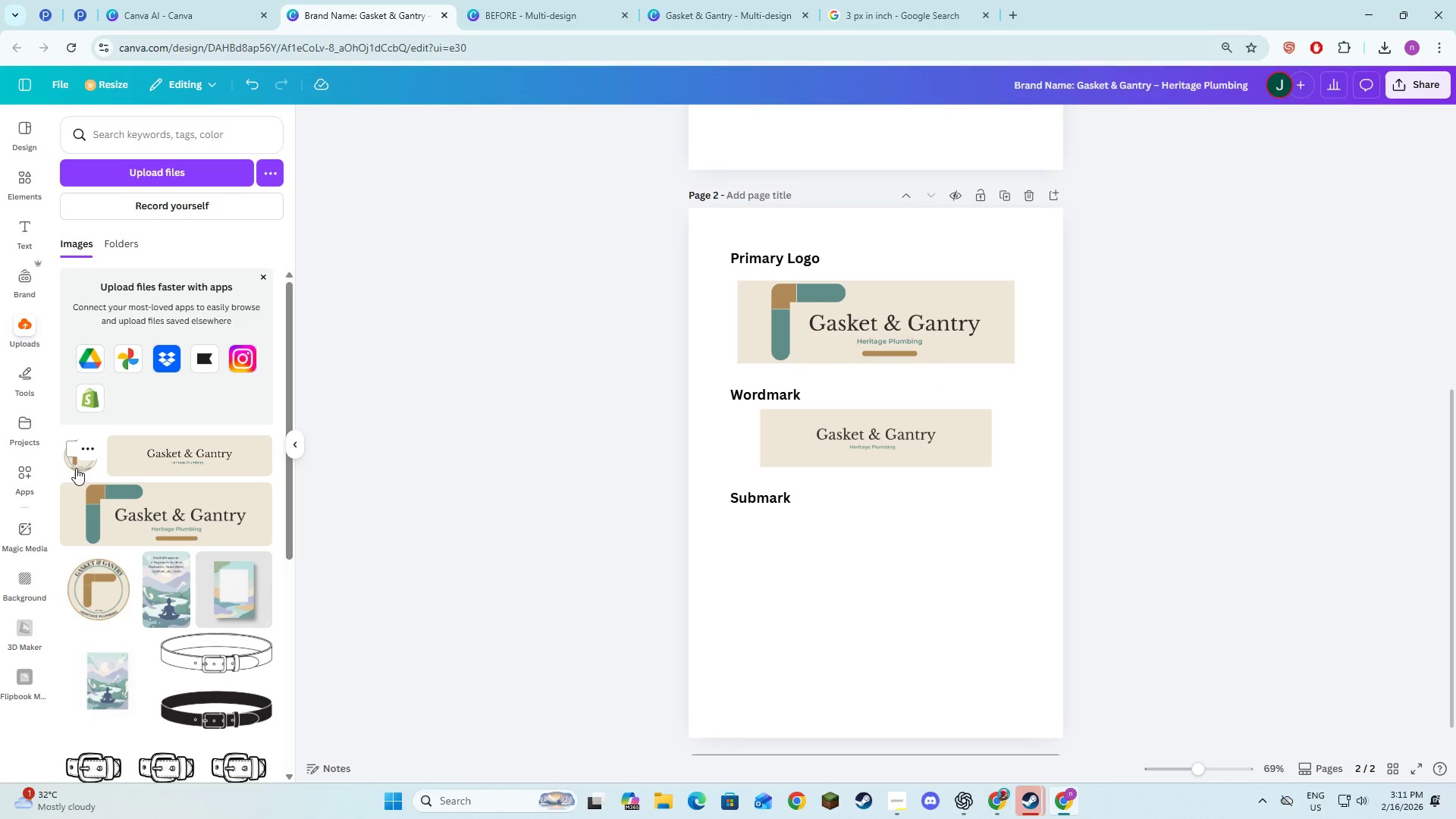 
left_click_drag(start_coordinate=[858, 482], to_coordinate=[861, 557])
 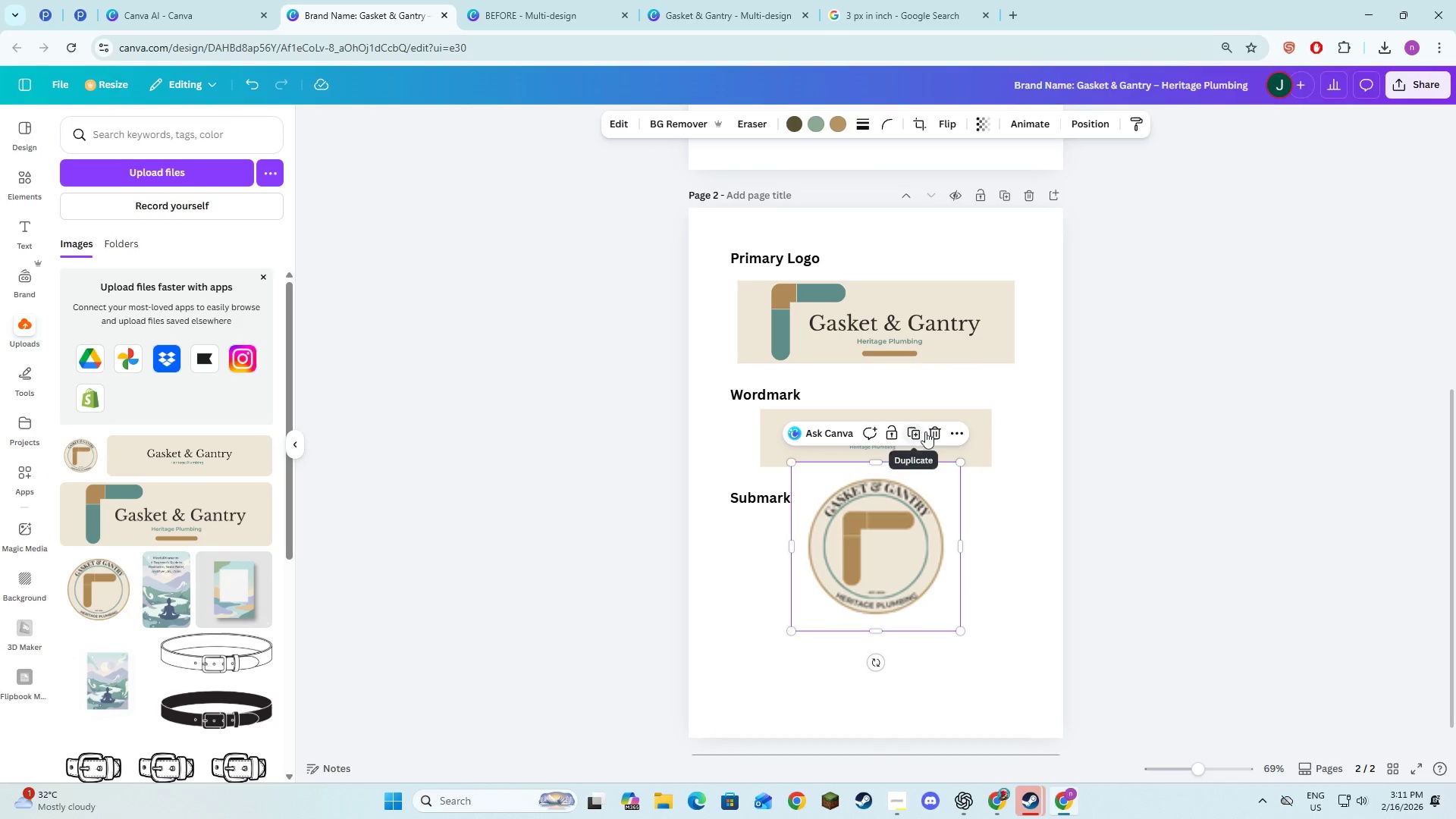 
left_click([935, 437])
 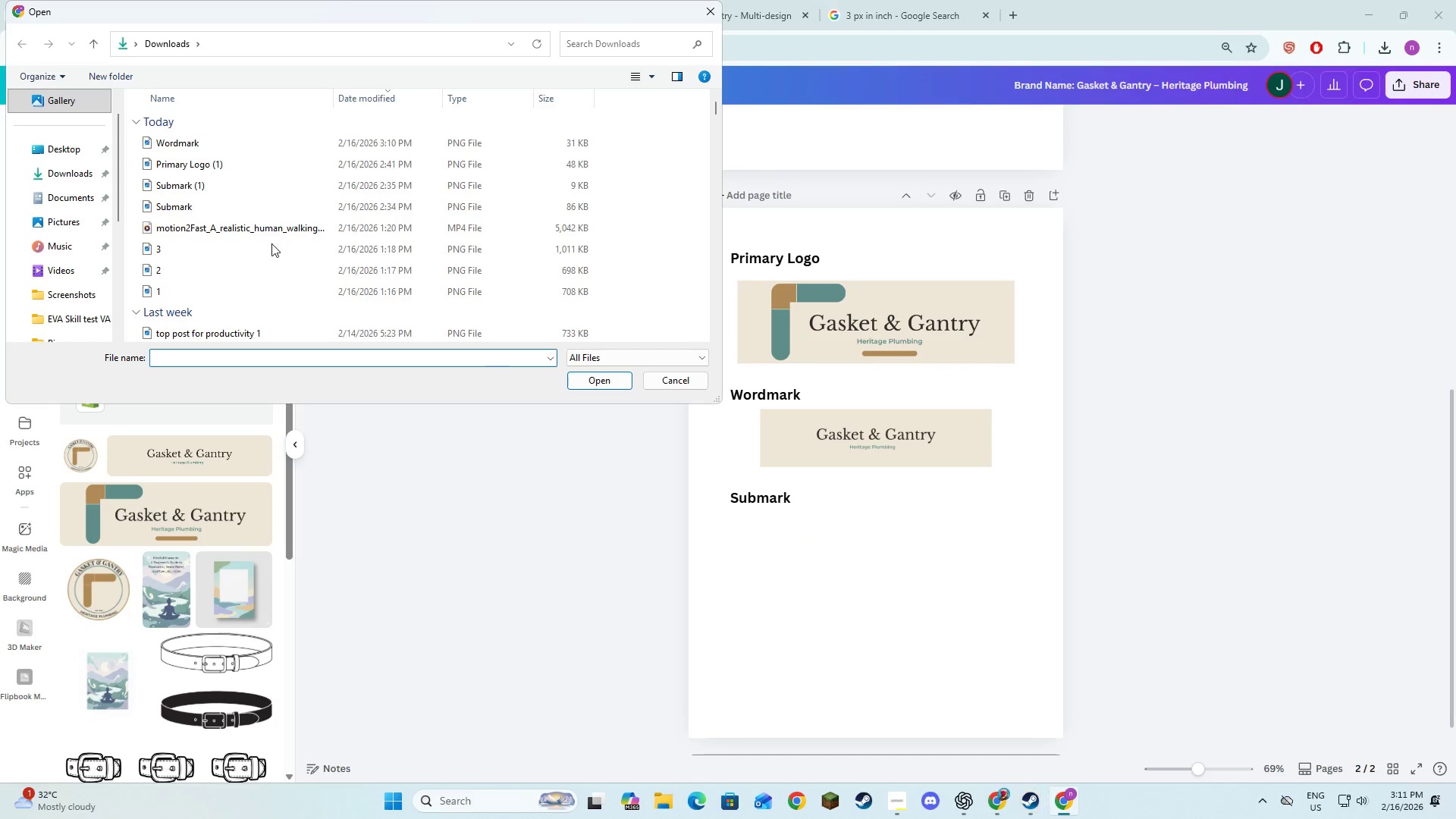 
left_click([255, 203])
 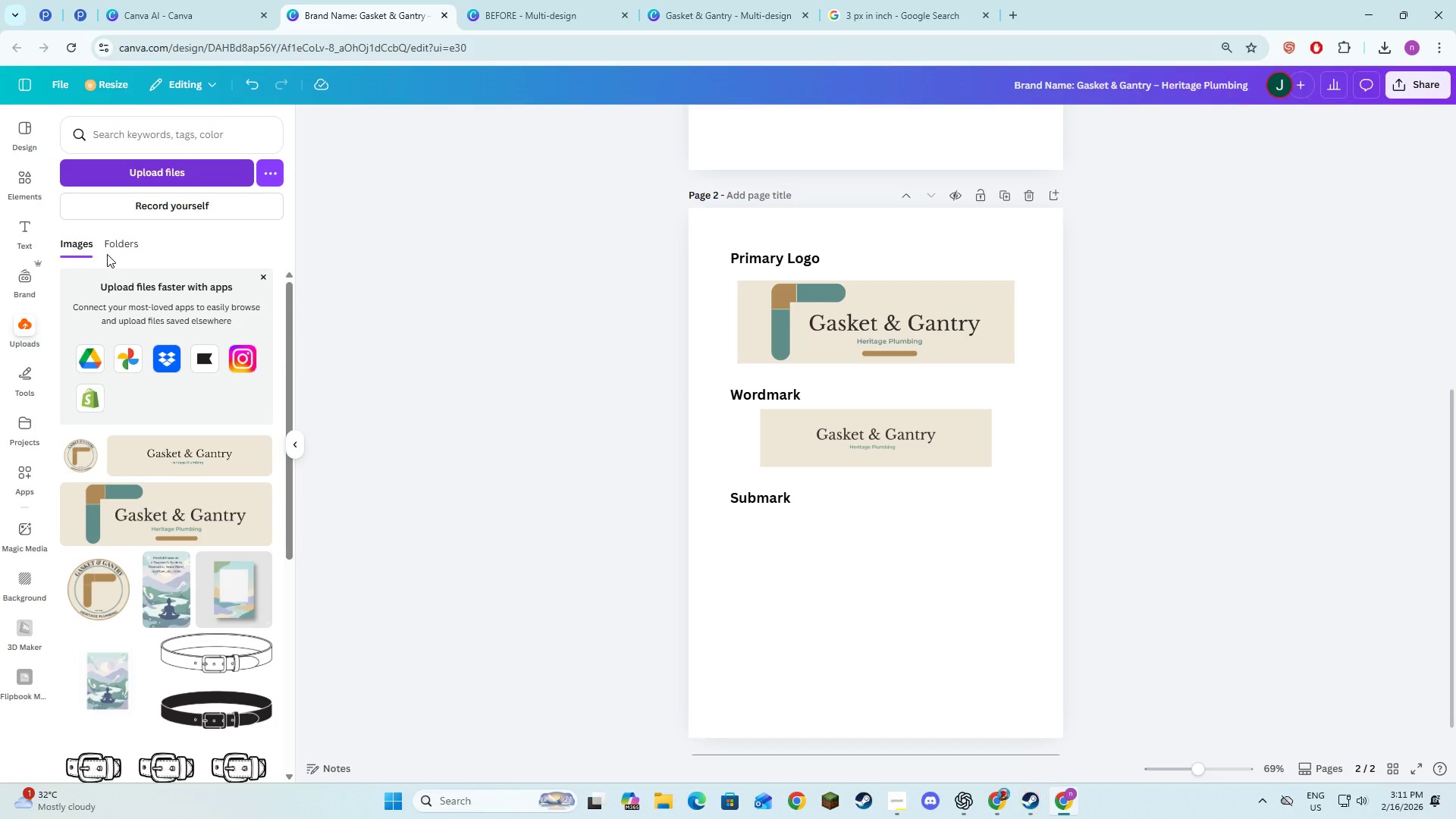 
left_click([165, 165])
 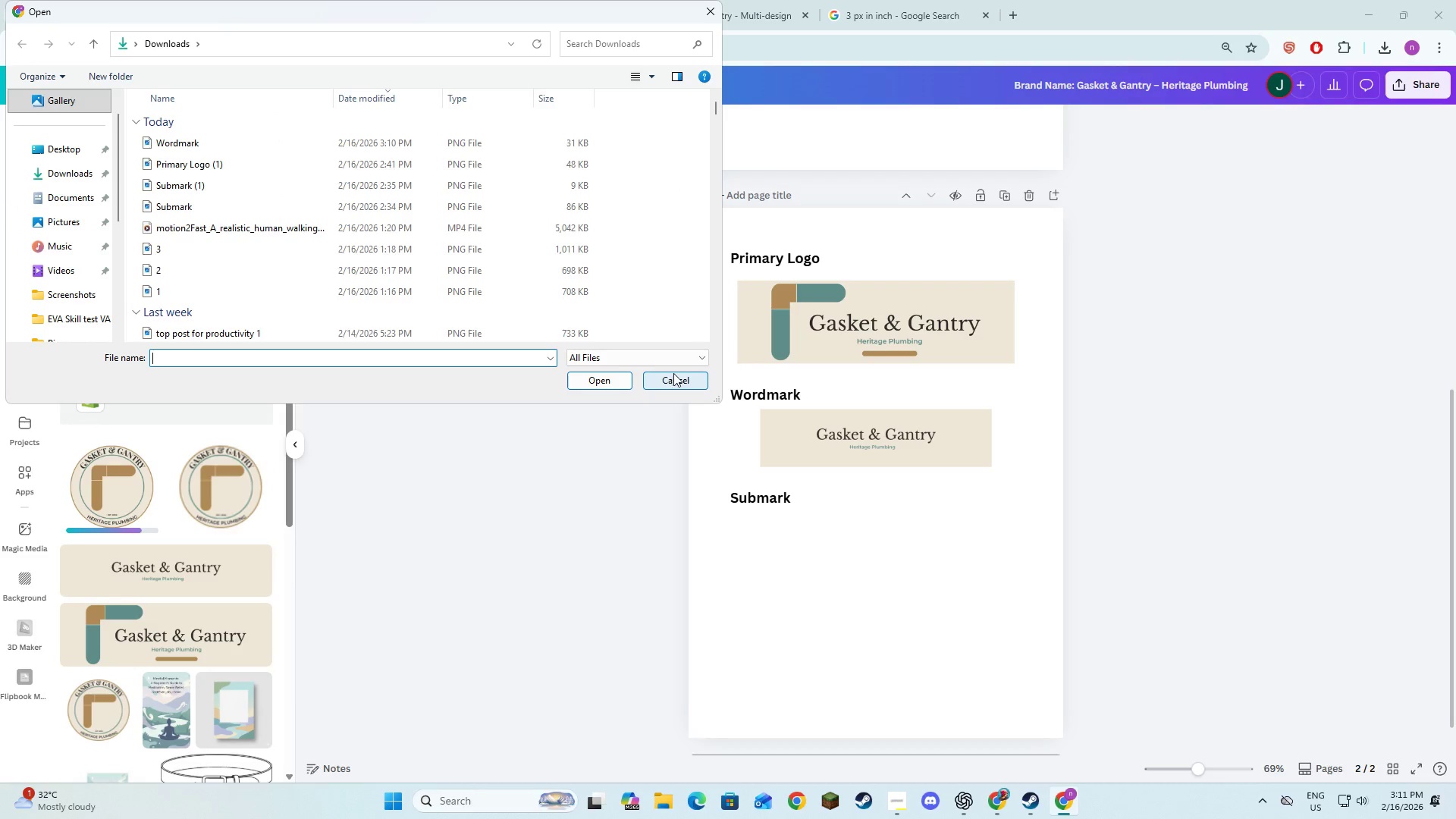 
left_click([110, 506])
 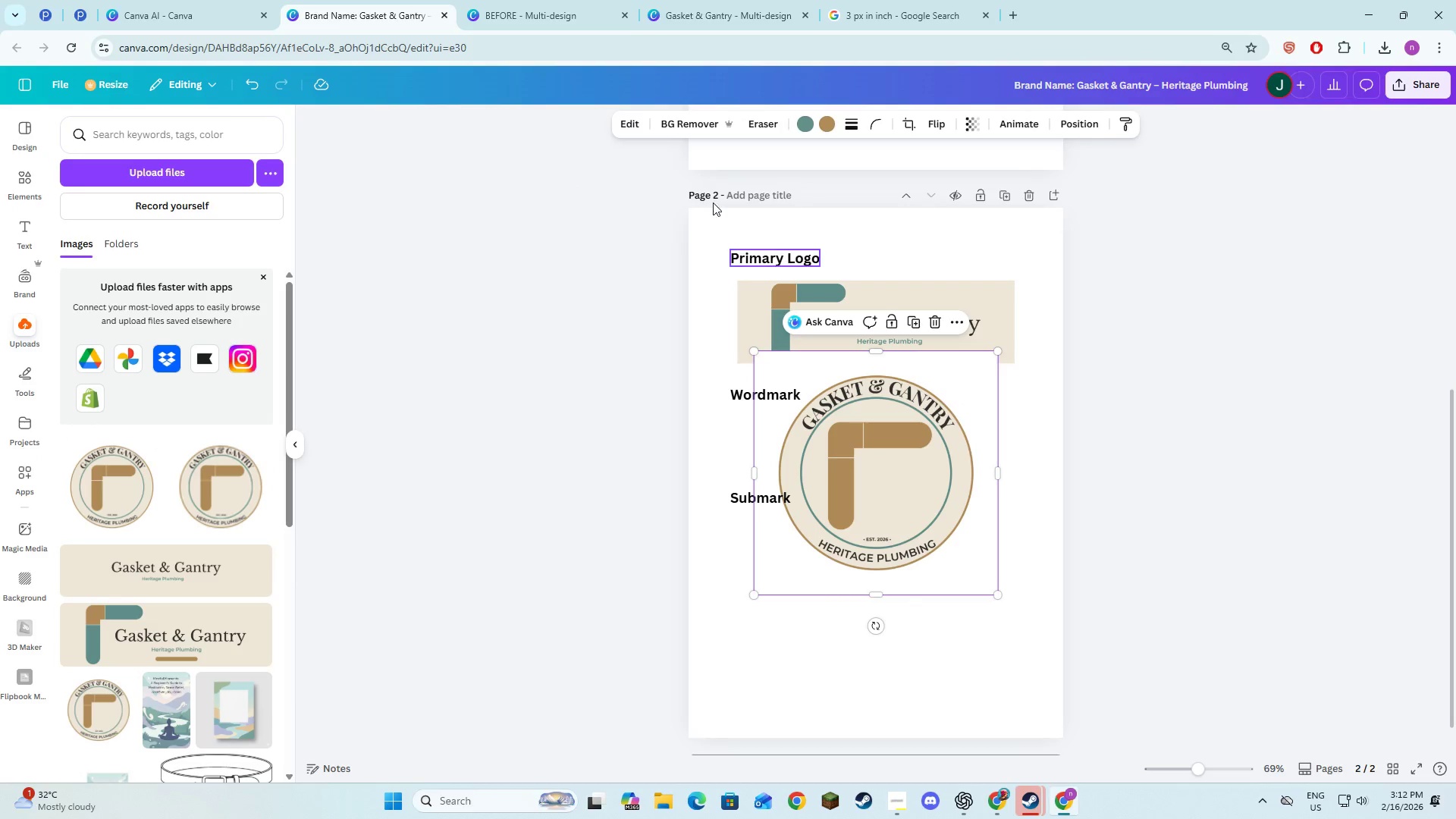 
left_click_drag(start_coordinate=[711, 118], to_coordinate=[717, 116])
 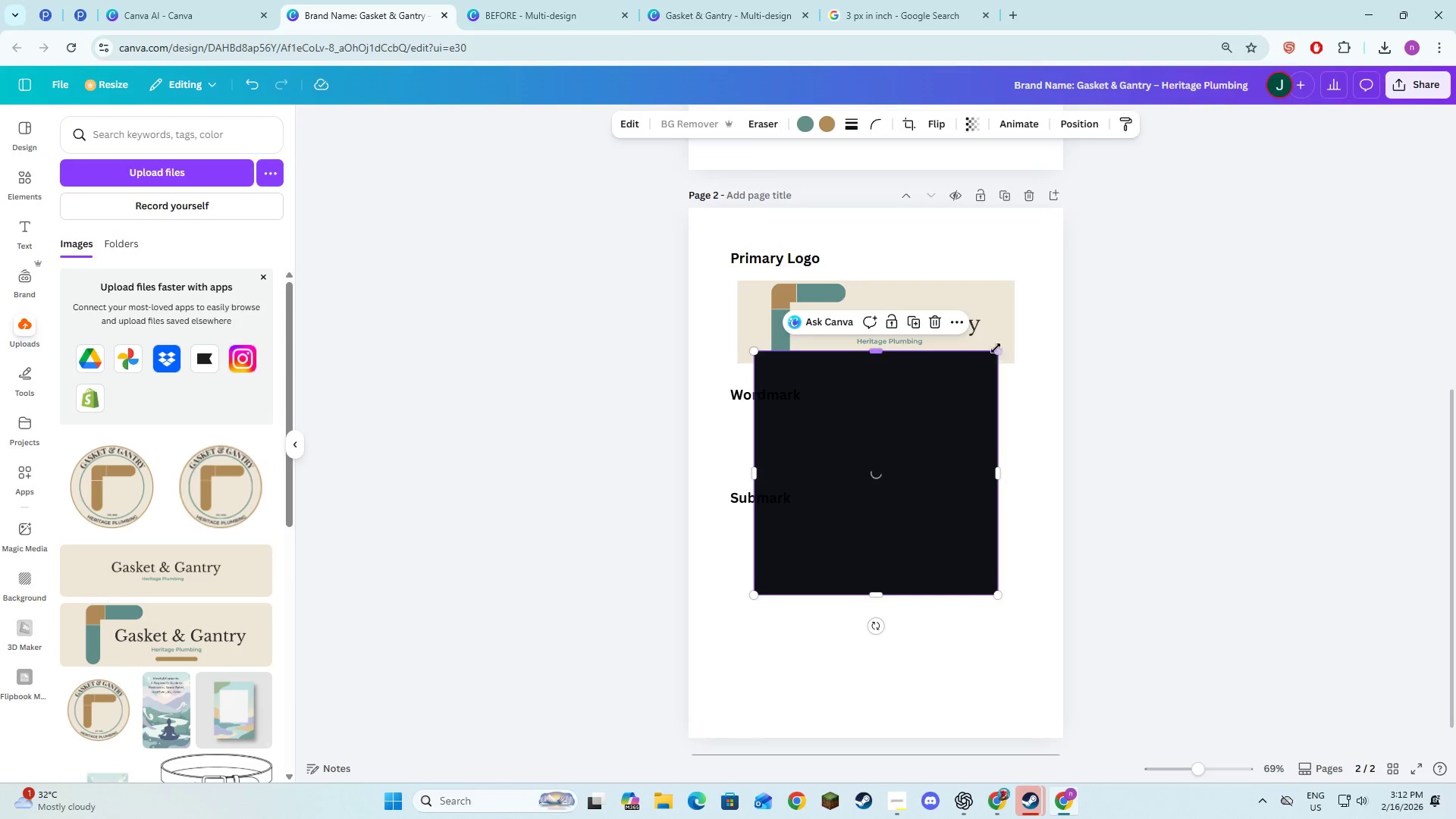 
left_click_drag(start_coordinate=[998, 350], to_coordinate=[977, 519])
 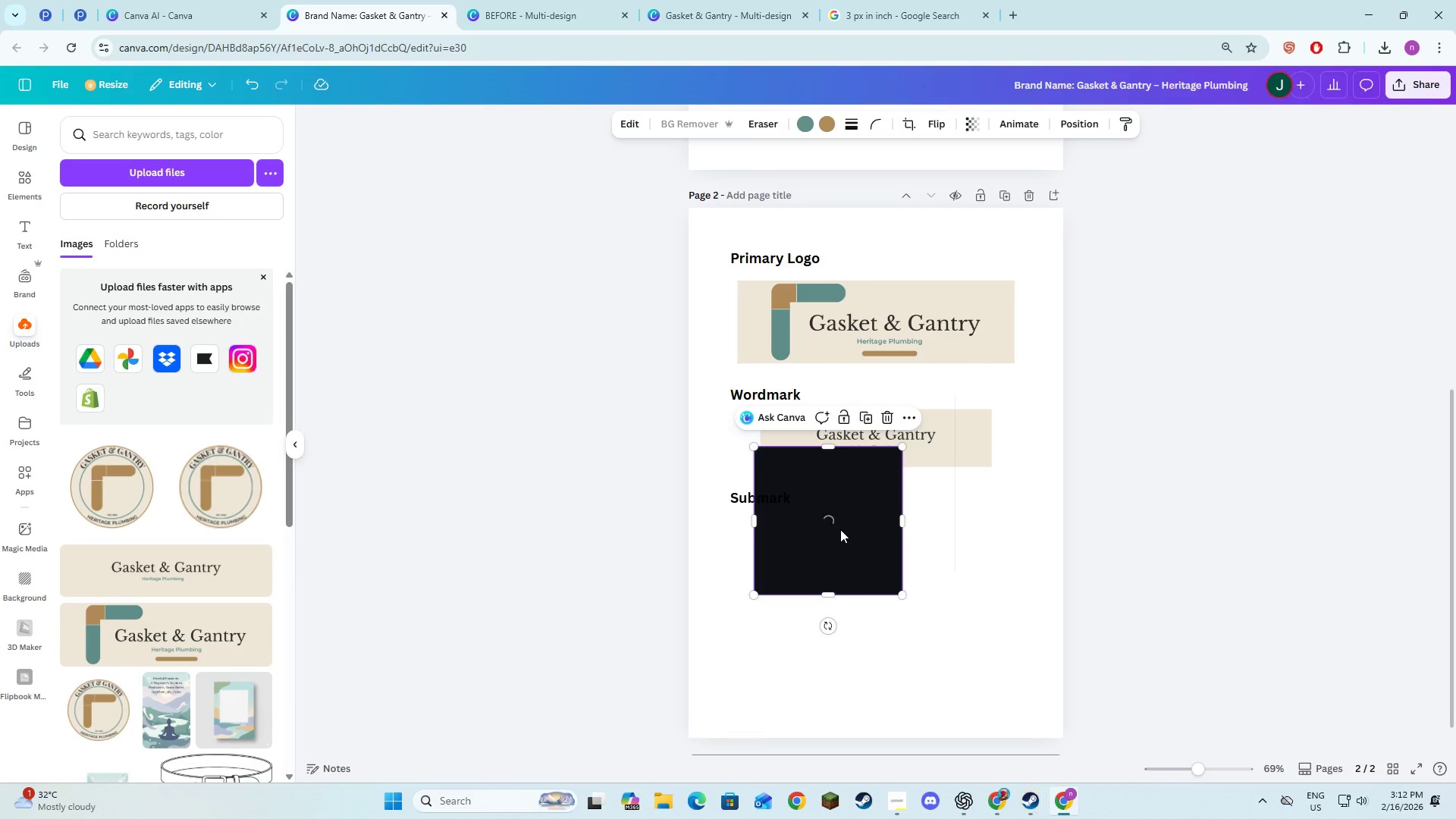 
left_click_drag(start_coordinate=[839, 536], to_coordinate=[876, 597])
 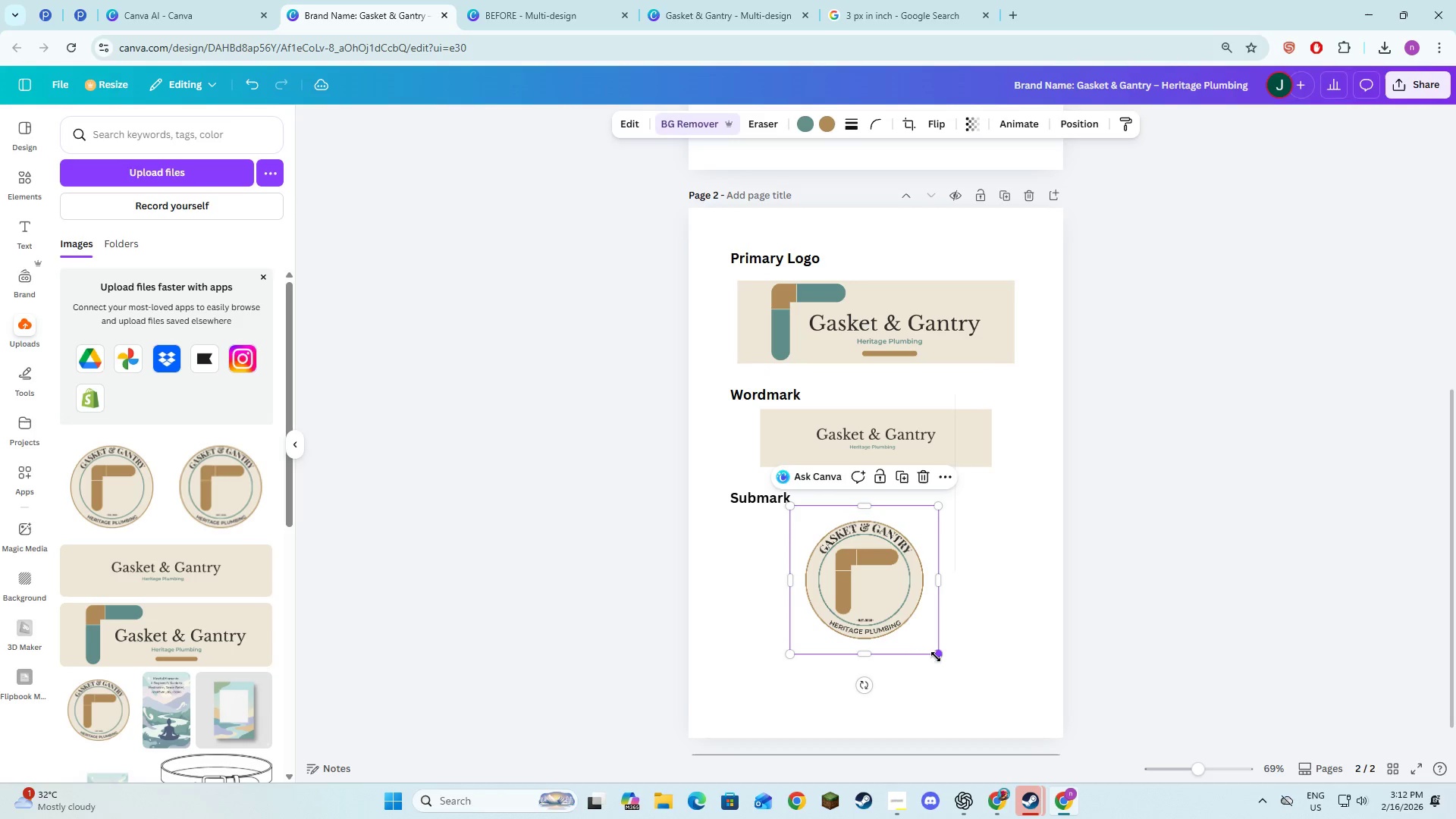 
left_click_drag(start_coordinate=[937, 657], to_coordinate=[880, 590])
 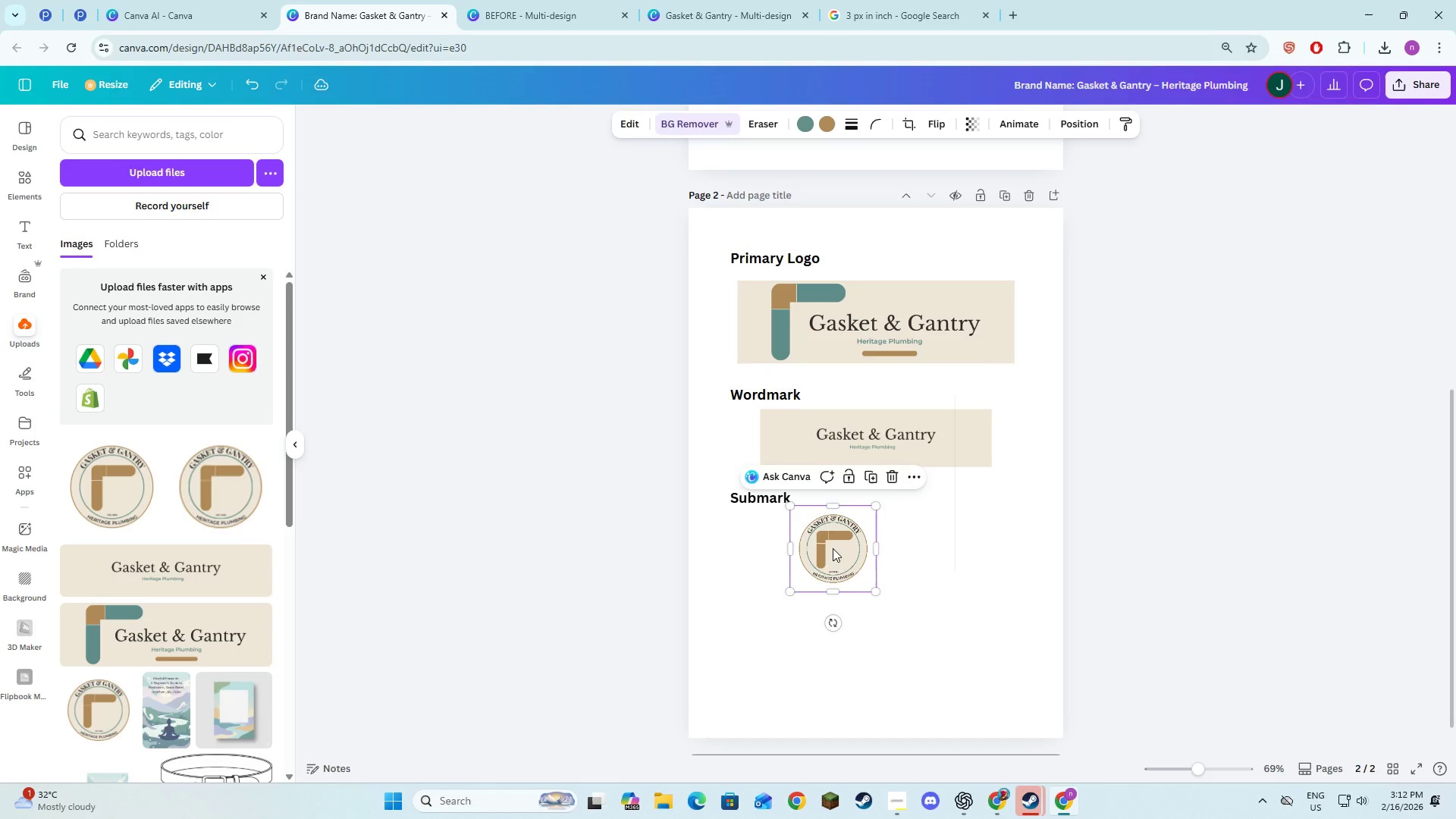 
left_click_drag(start_coordinate=[833, 549], to_coordinate=[875, 560])
 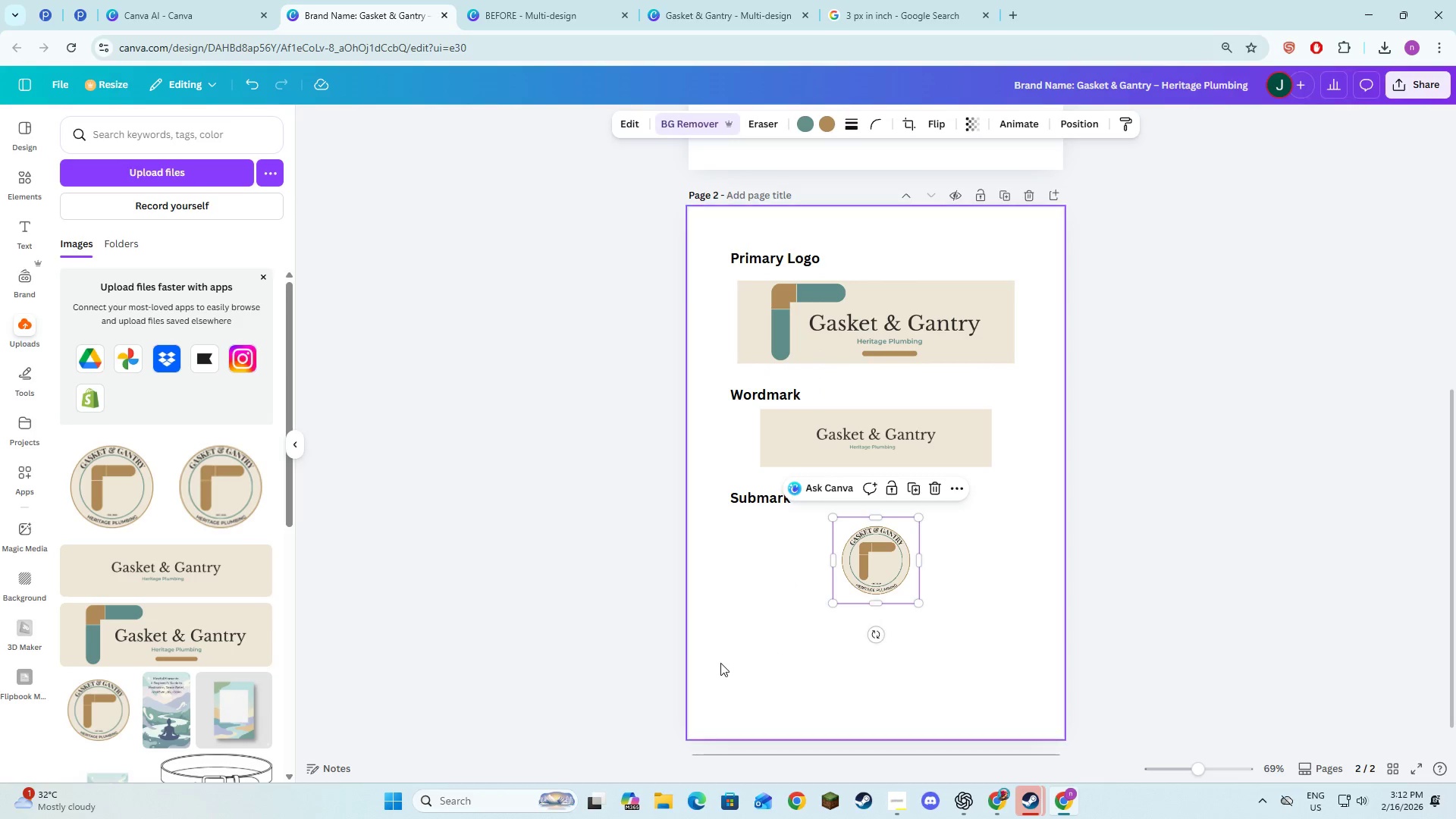 
left_click([721, 664])
 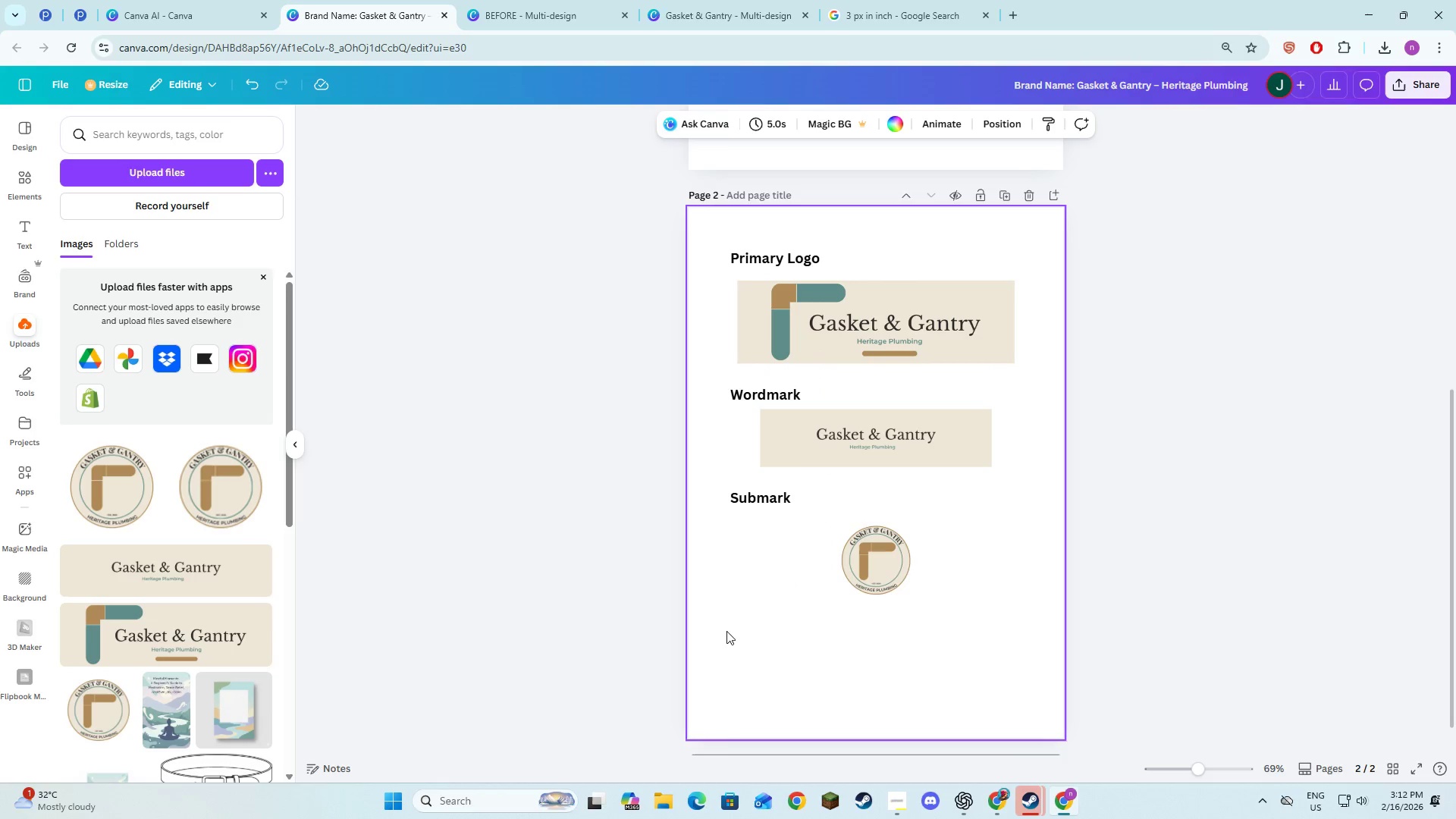 
key(Alt+AltLeft)
 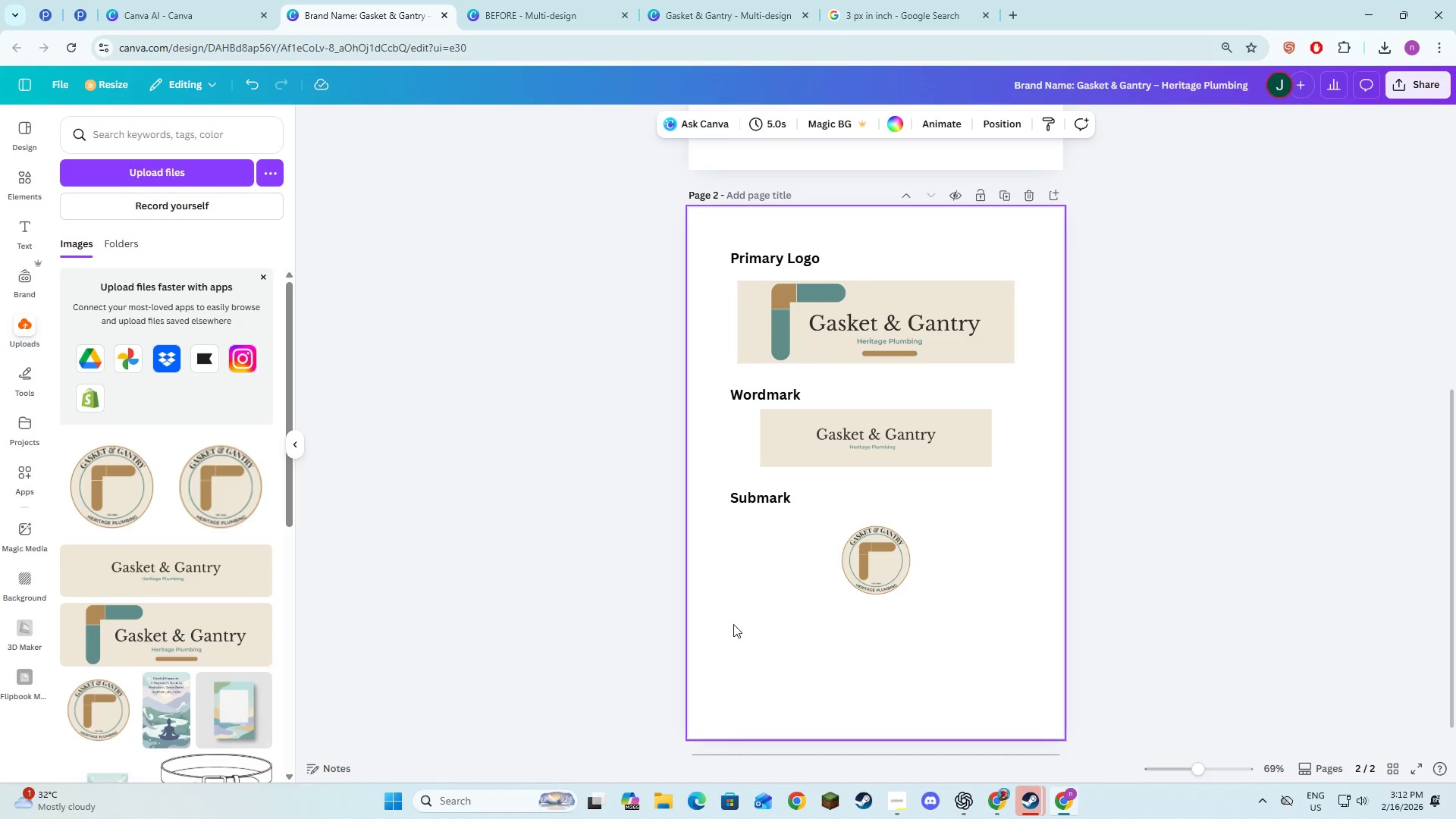 
key(Alt+Tab)
 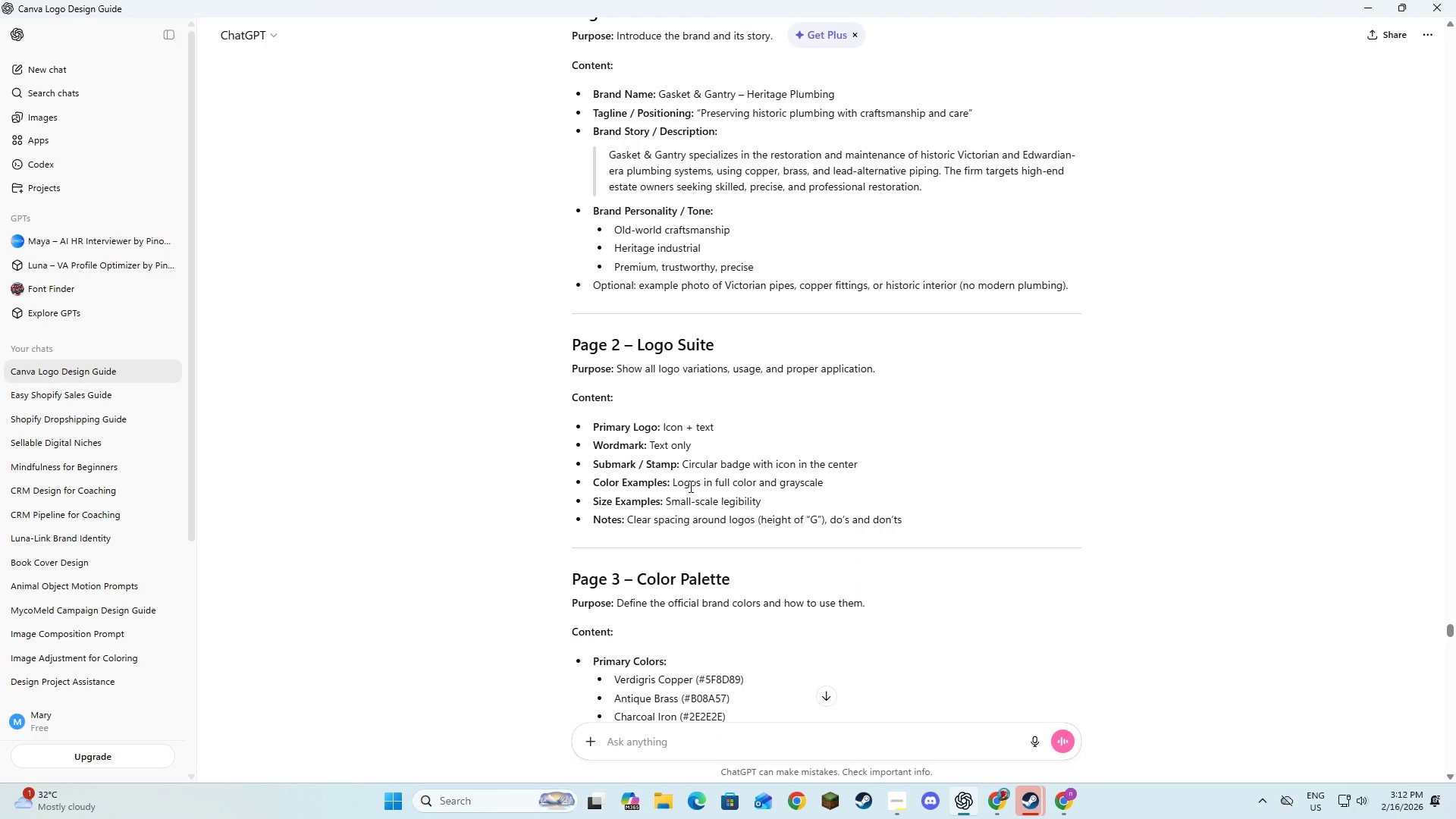 
key(Alt+AltLeft)
 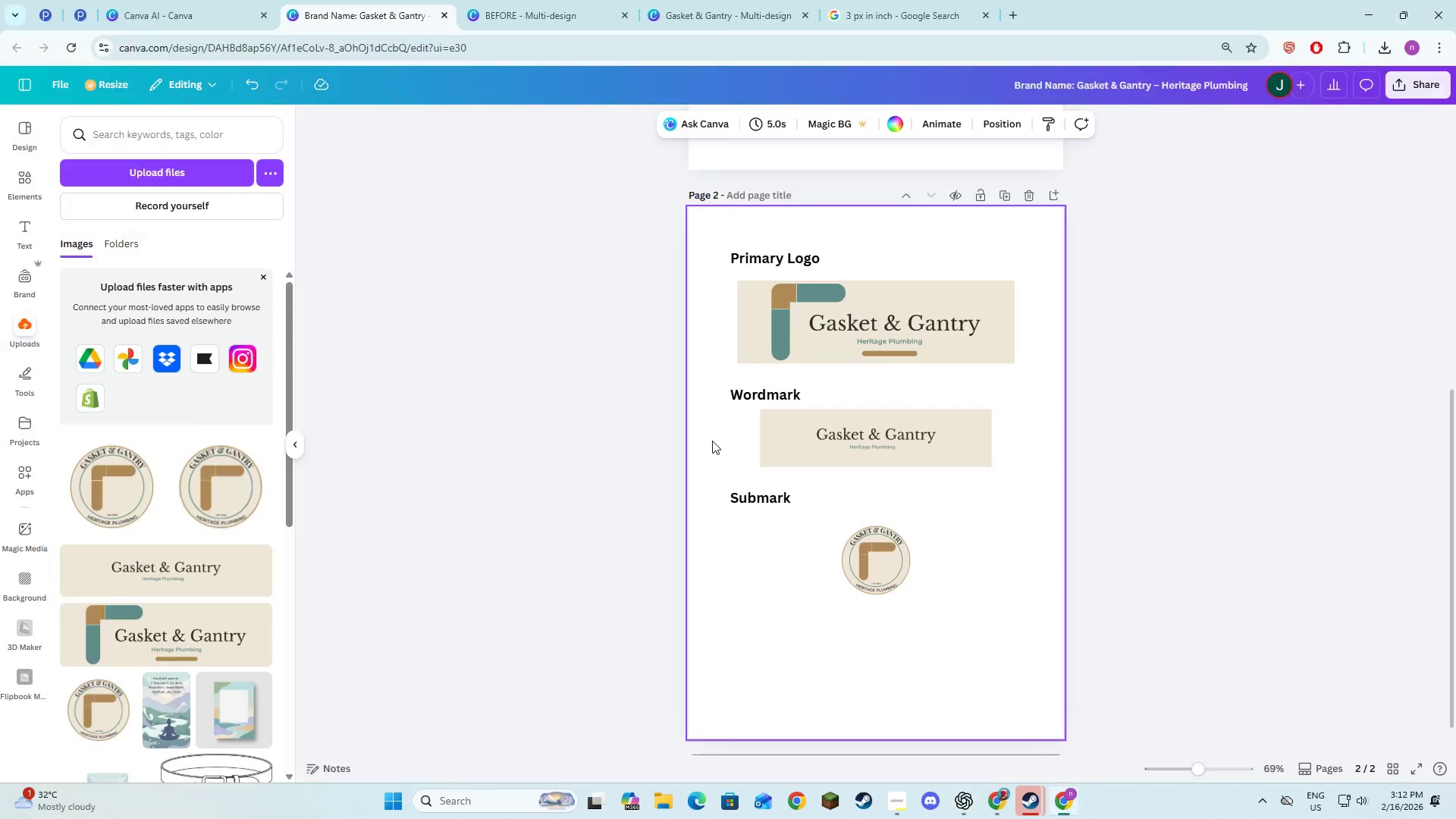 
key(Alt+Tab)
 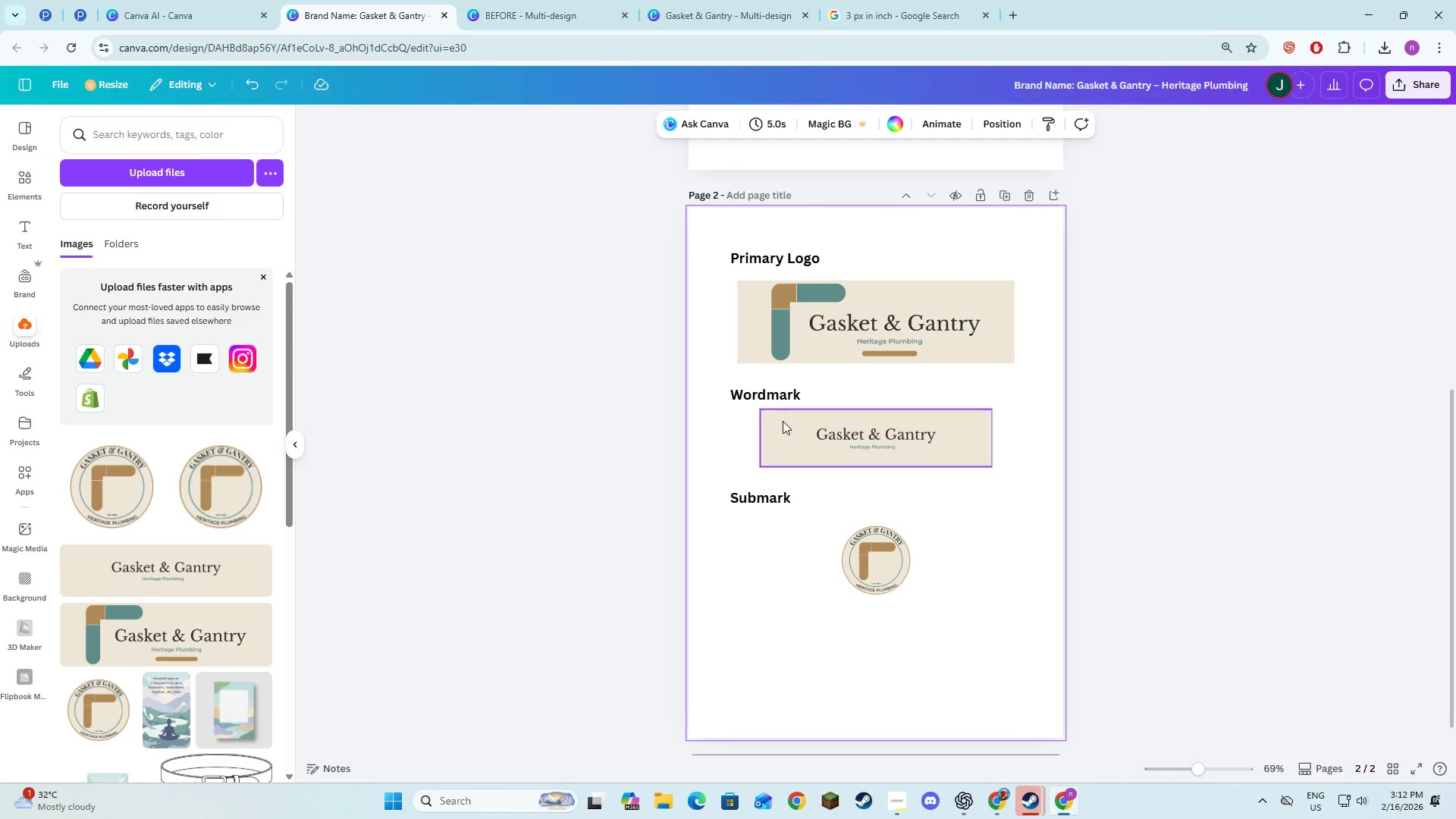 
key(Alt+AltLeft)
 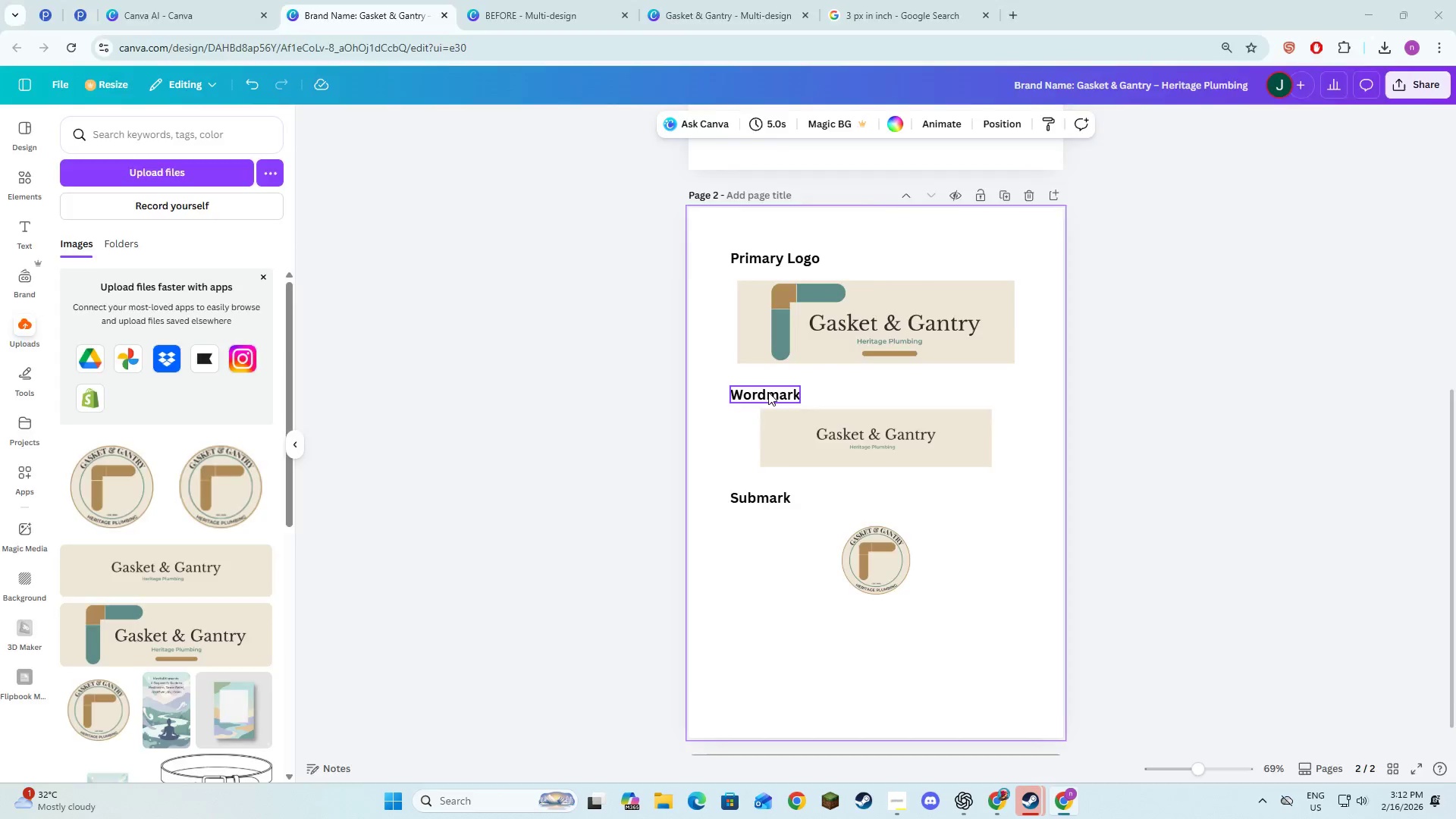 
key(Alt+Tab)
 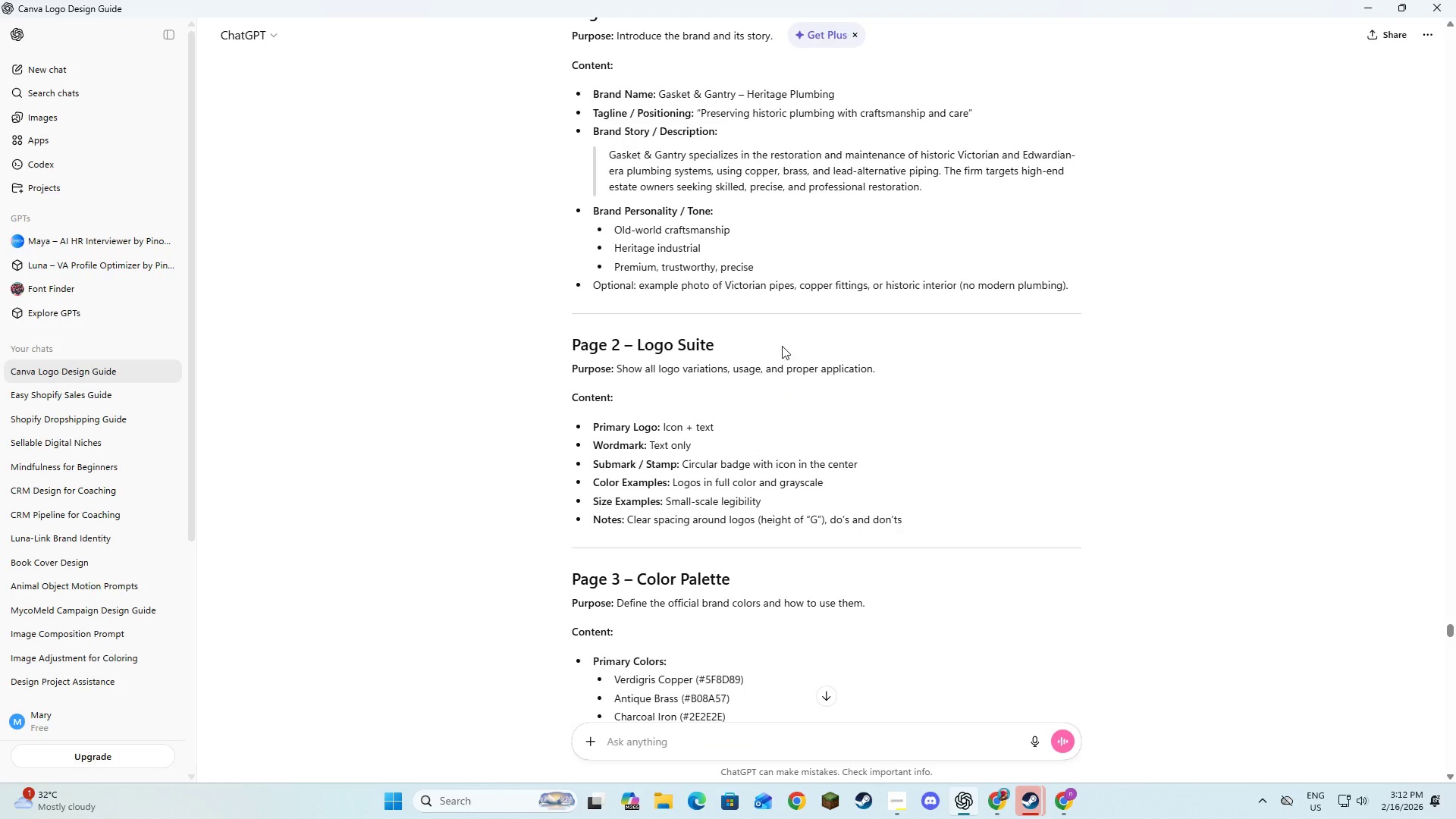 
key(Alt+AltLeft)
 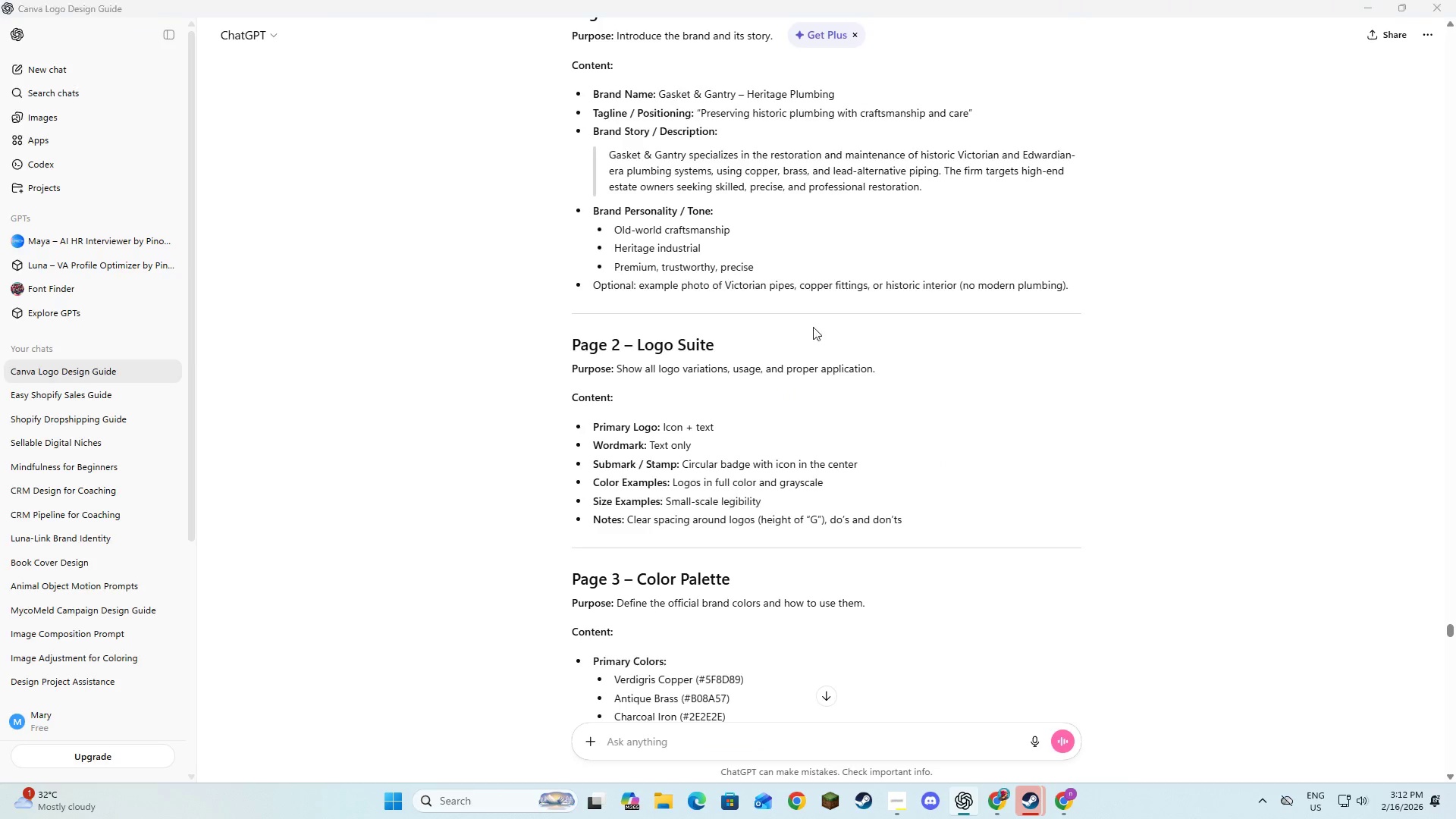 
key(Alt+Tab)
 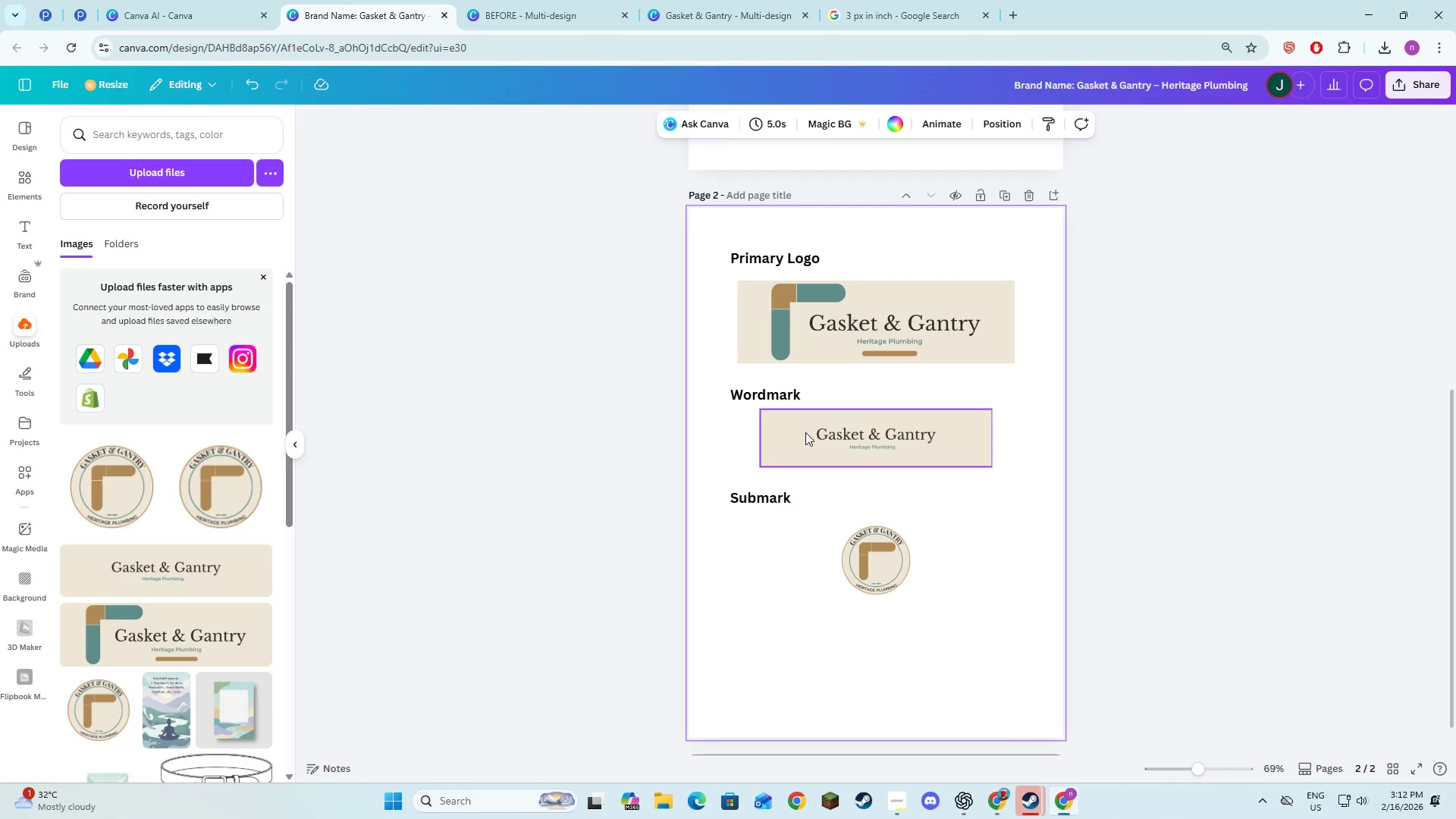 
left_click([770, 325])
 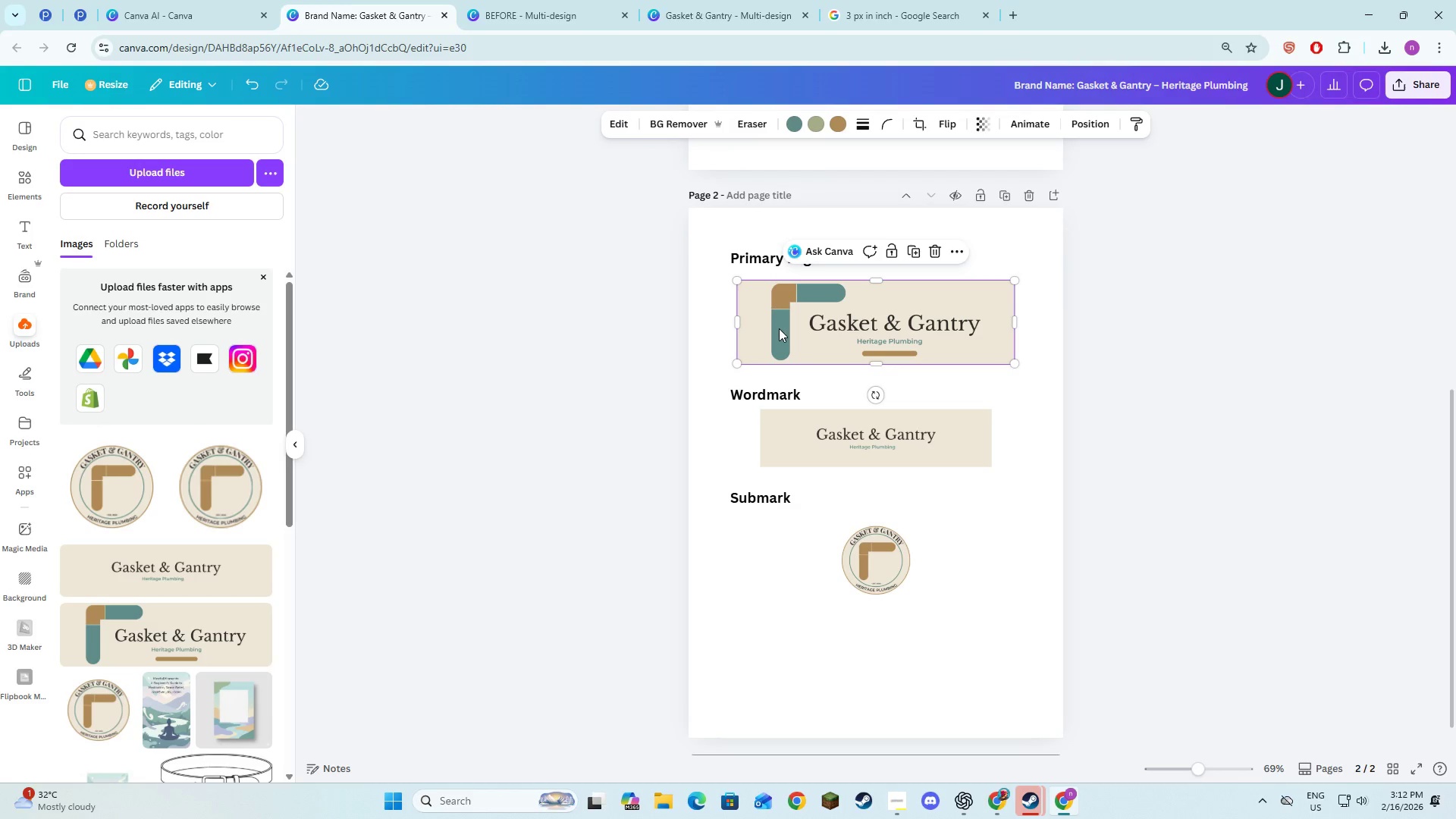 
left_click_drag(start_coordinate=[779, 328], to_coordinate=[727, 256])
 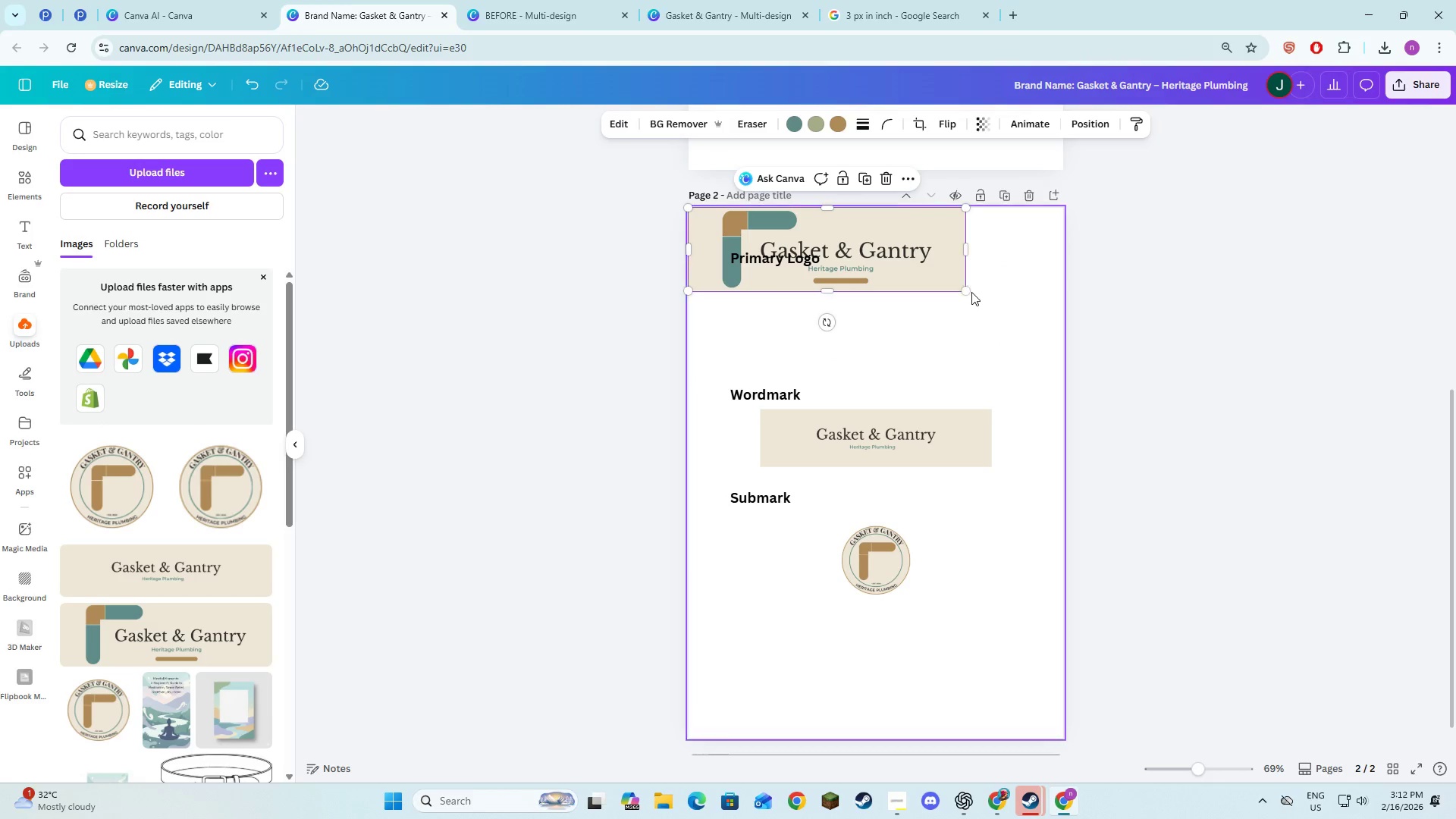 
left_click_drag(start_coordinate=[965, 286], to_coordinate=[1059, 333])
 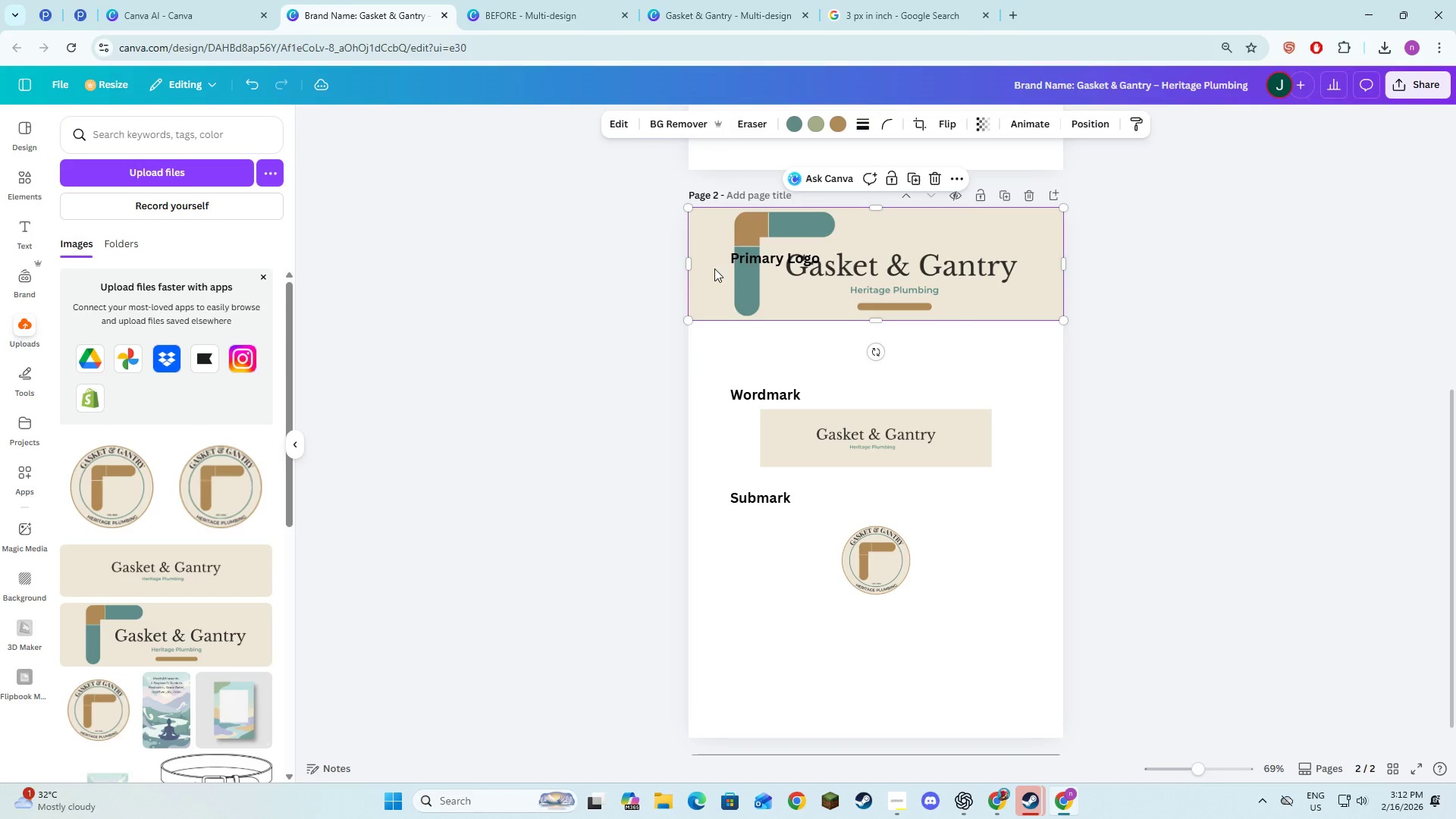 
left_click([742, 262])
 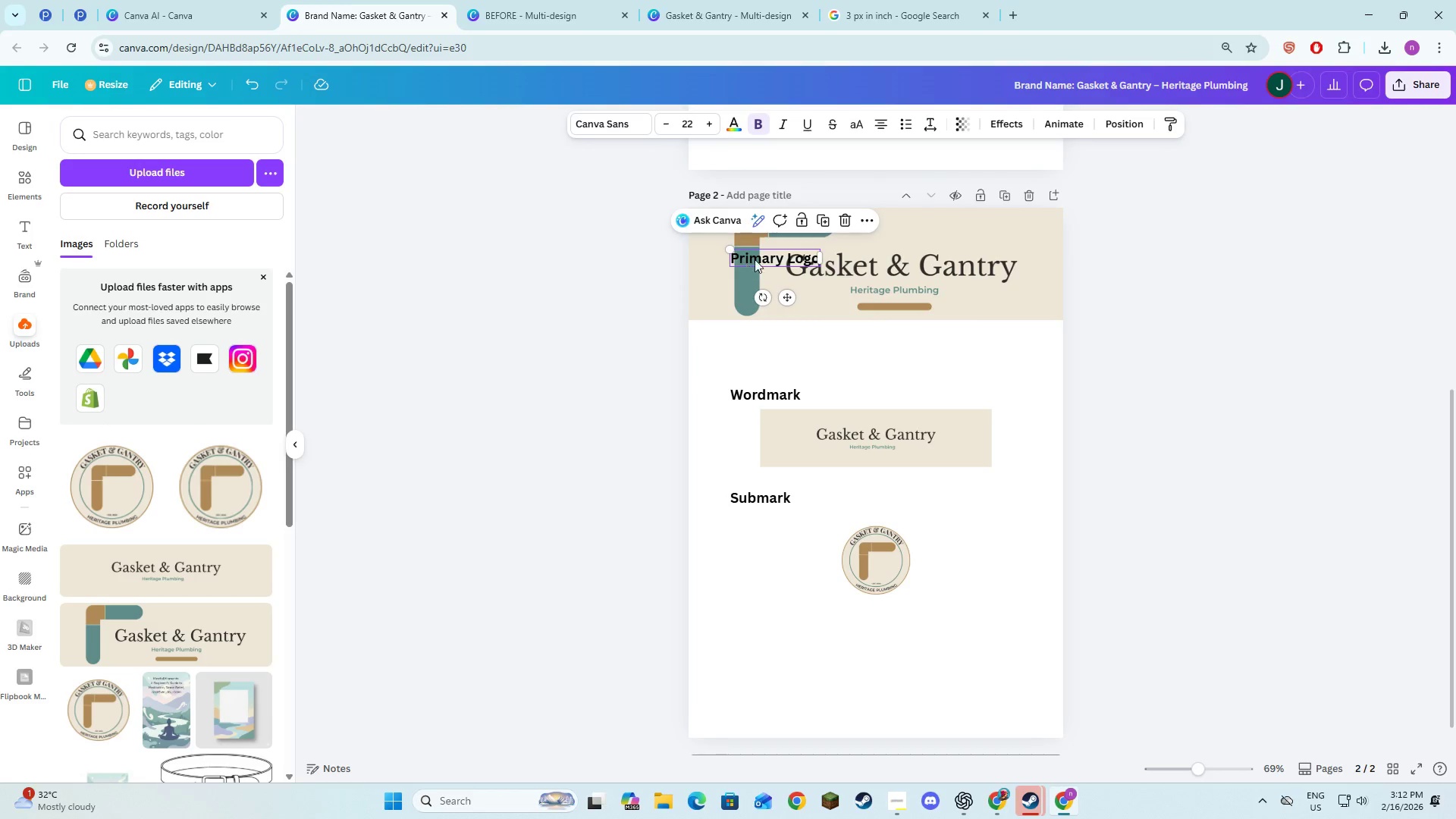 
left_click_drag(start_coordinate=[755, 259], to_coordinate=[978, 307])
 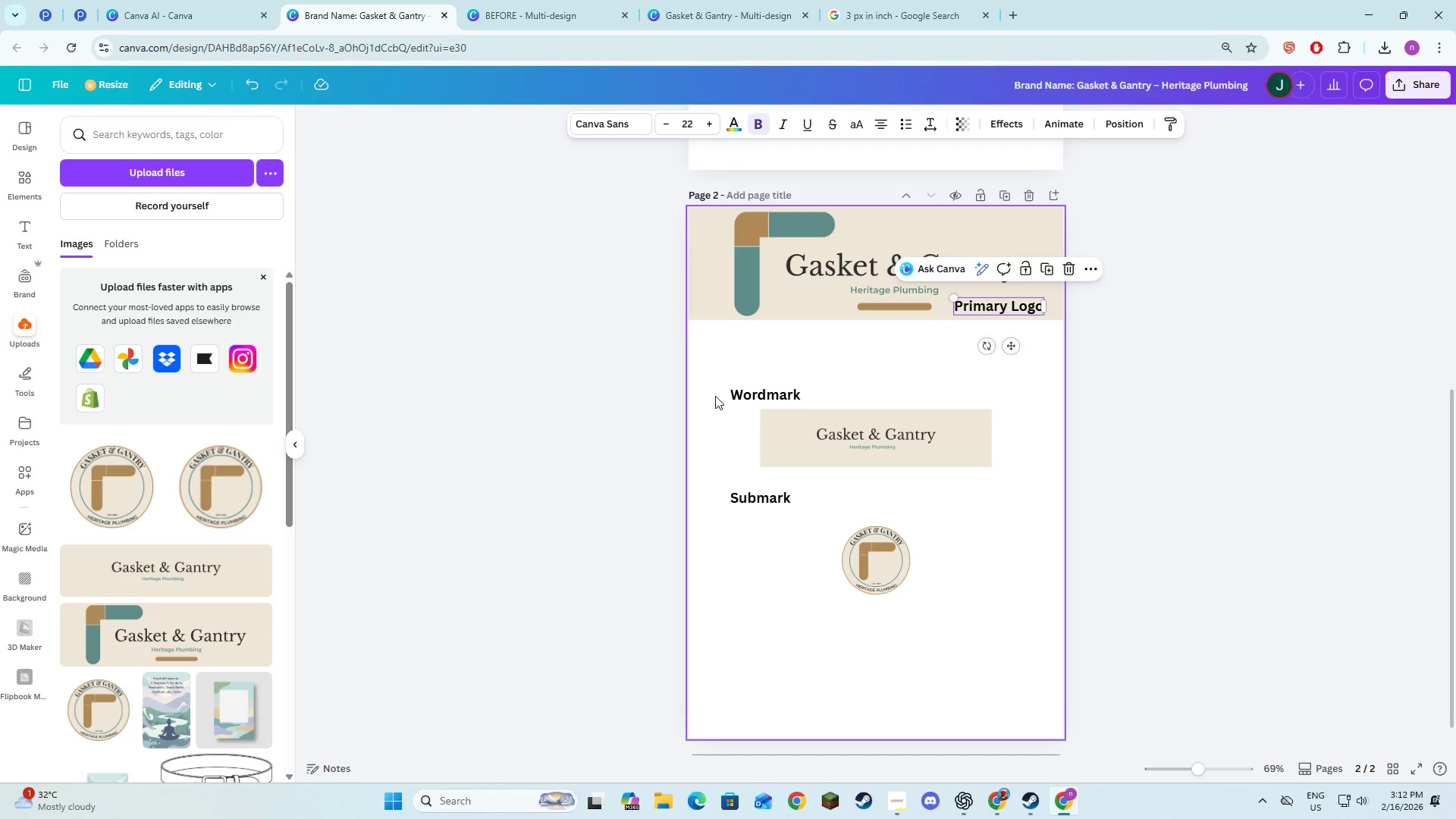 
left_click([743, 394])
 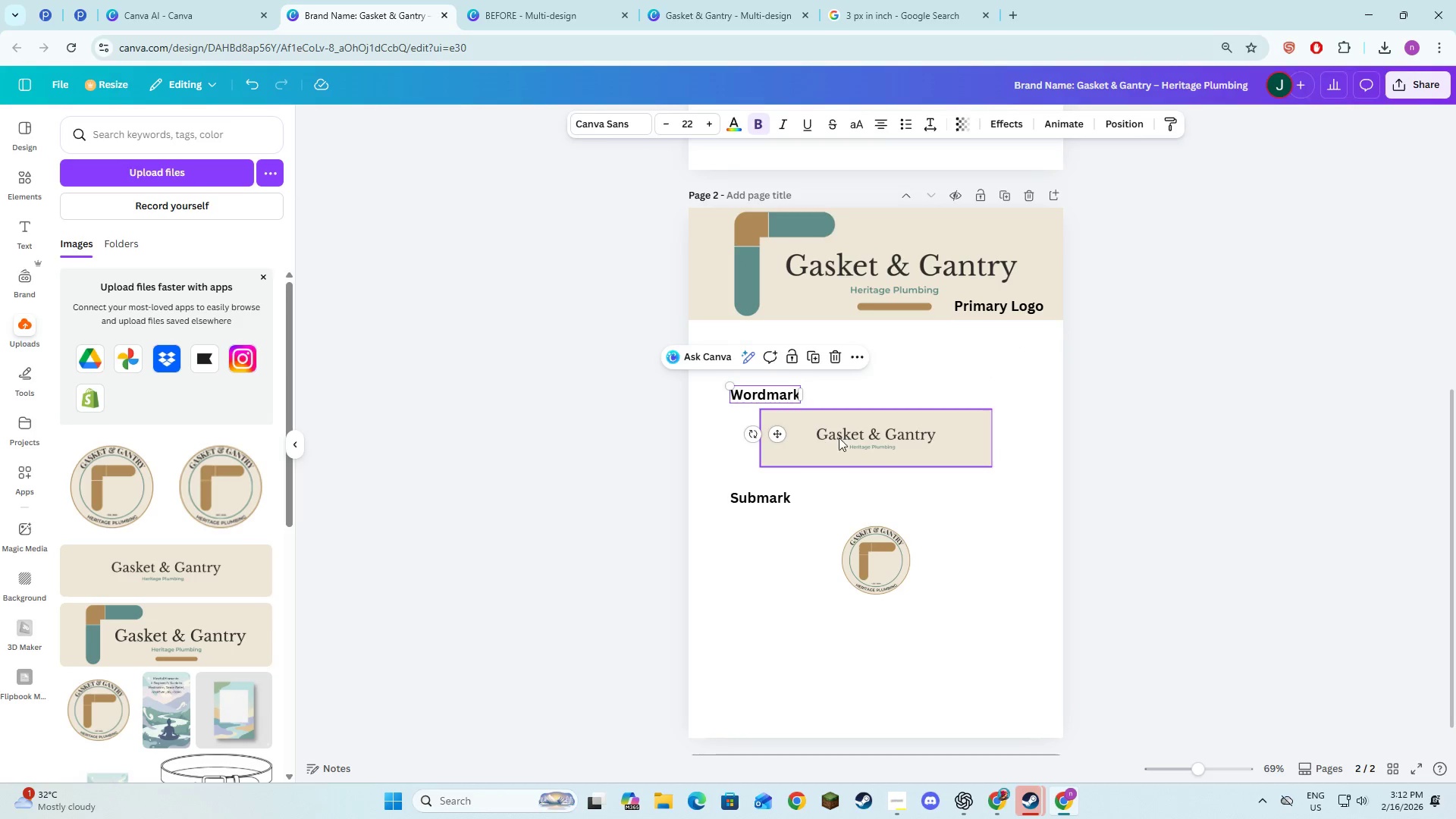 
left_click_drag(start_coordinate=[840, 438], to_coordinate=[770, 349])
 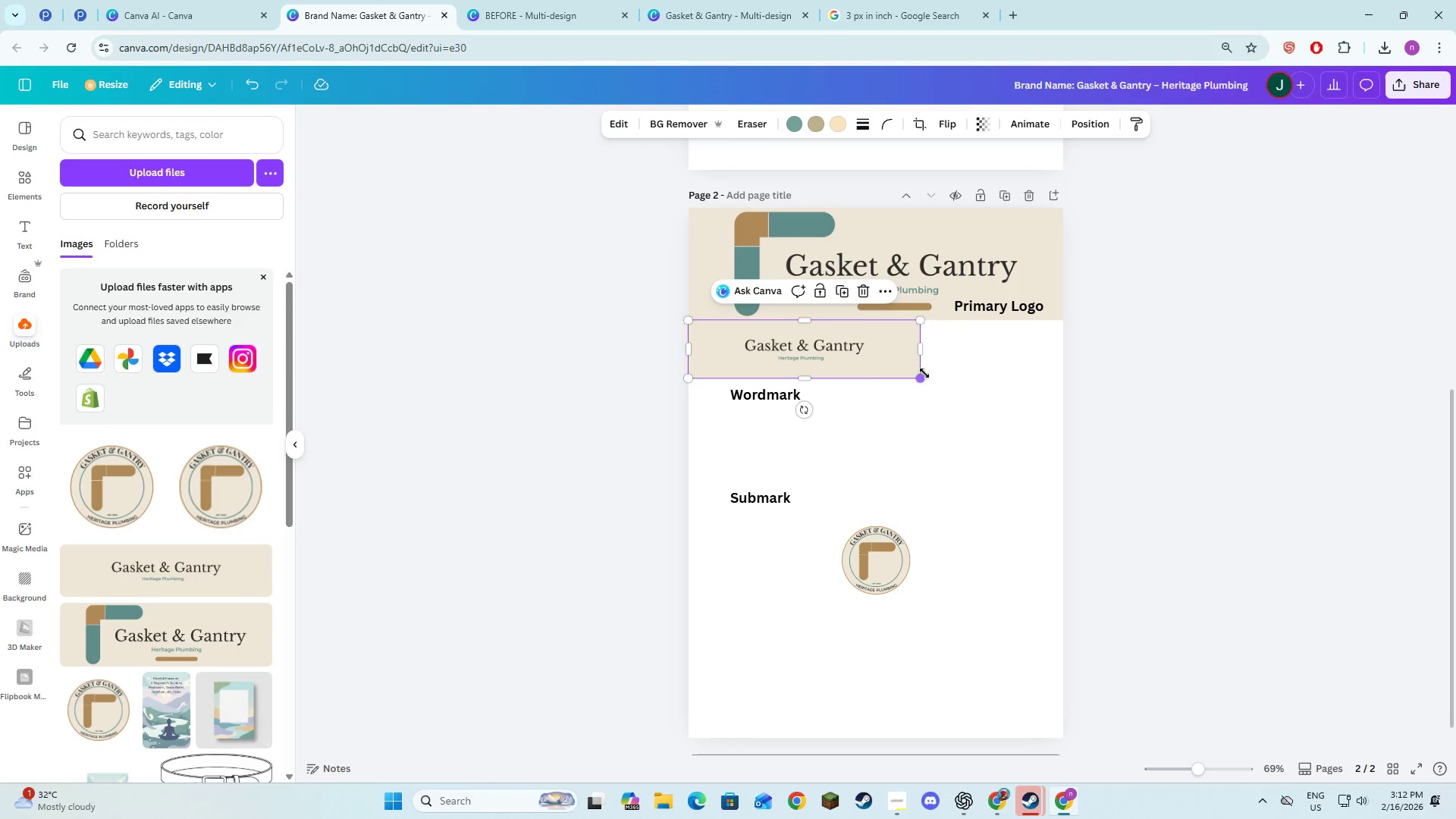 
left_click_drag(start_coordinate=[923, 374], to_coordinate=[1059, 419])
 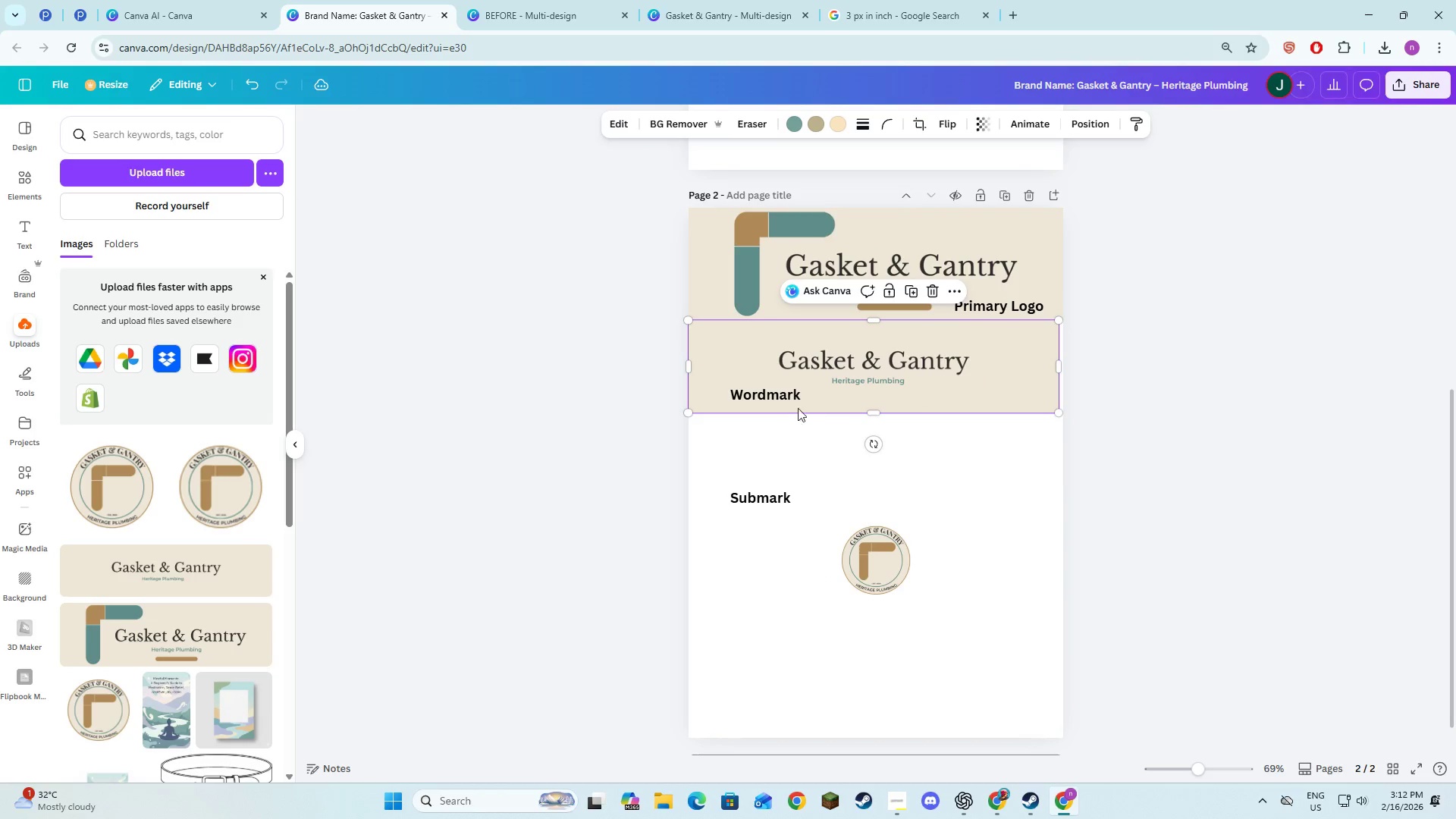 
left_click([770, 398])
 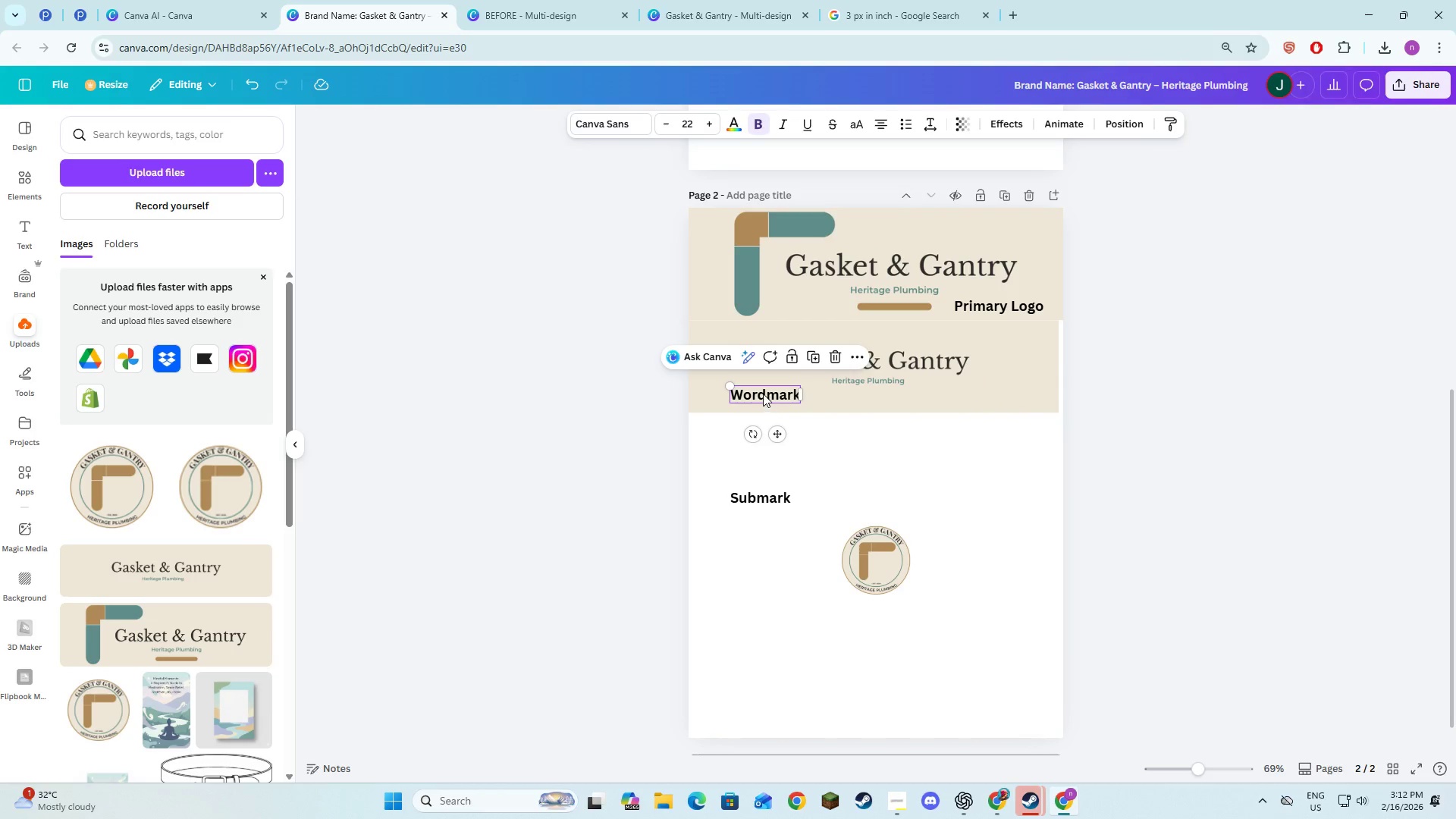 
left_click_drag(start_coordinate=[763, 394], to_coordinate=[1000, 394])
 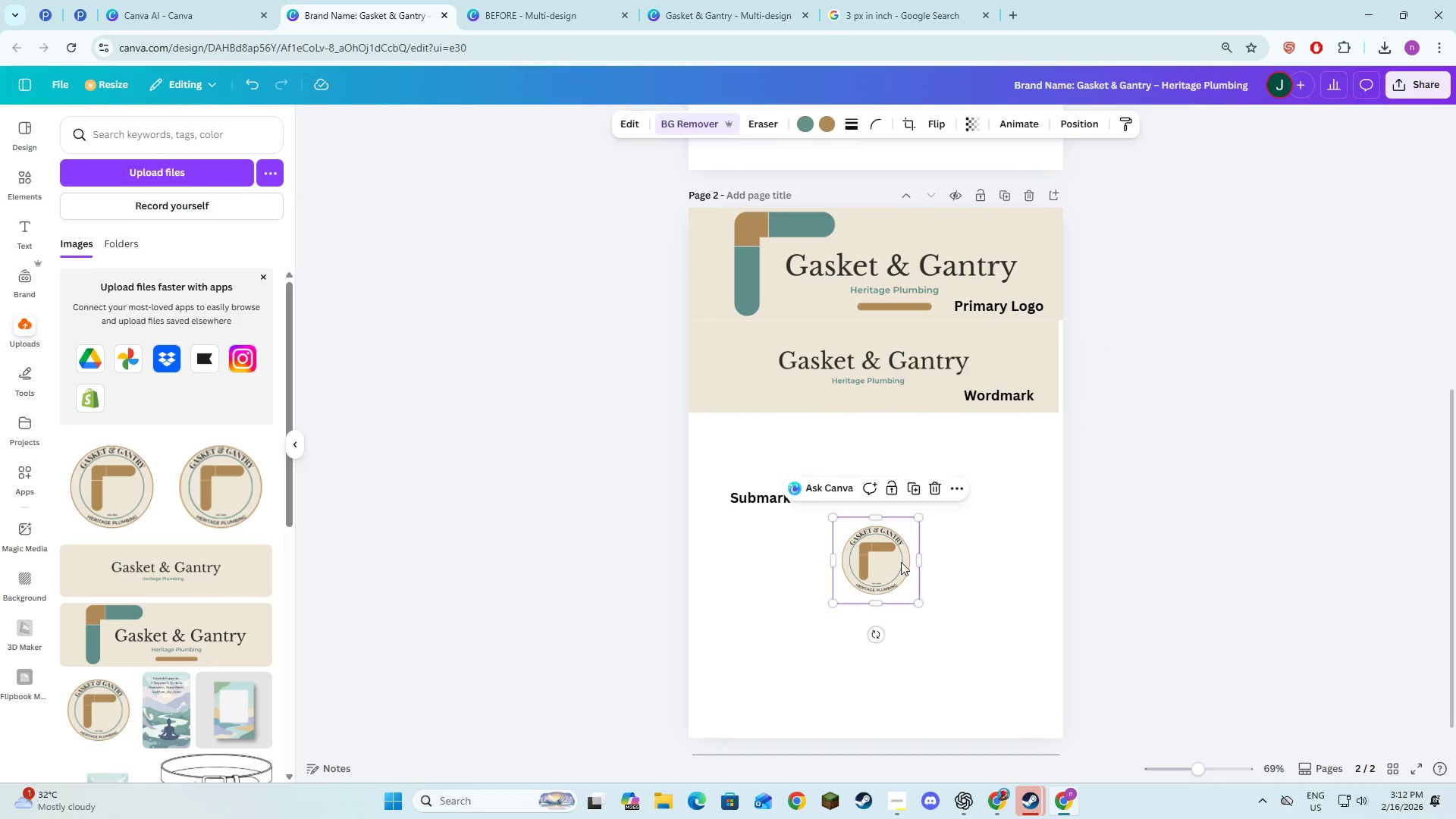 
left_click_drag(start_coordinate=[899, 566], to_coordinate=[758, 463])
 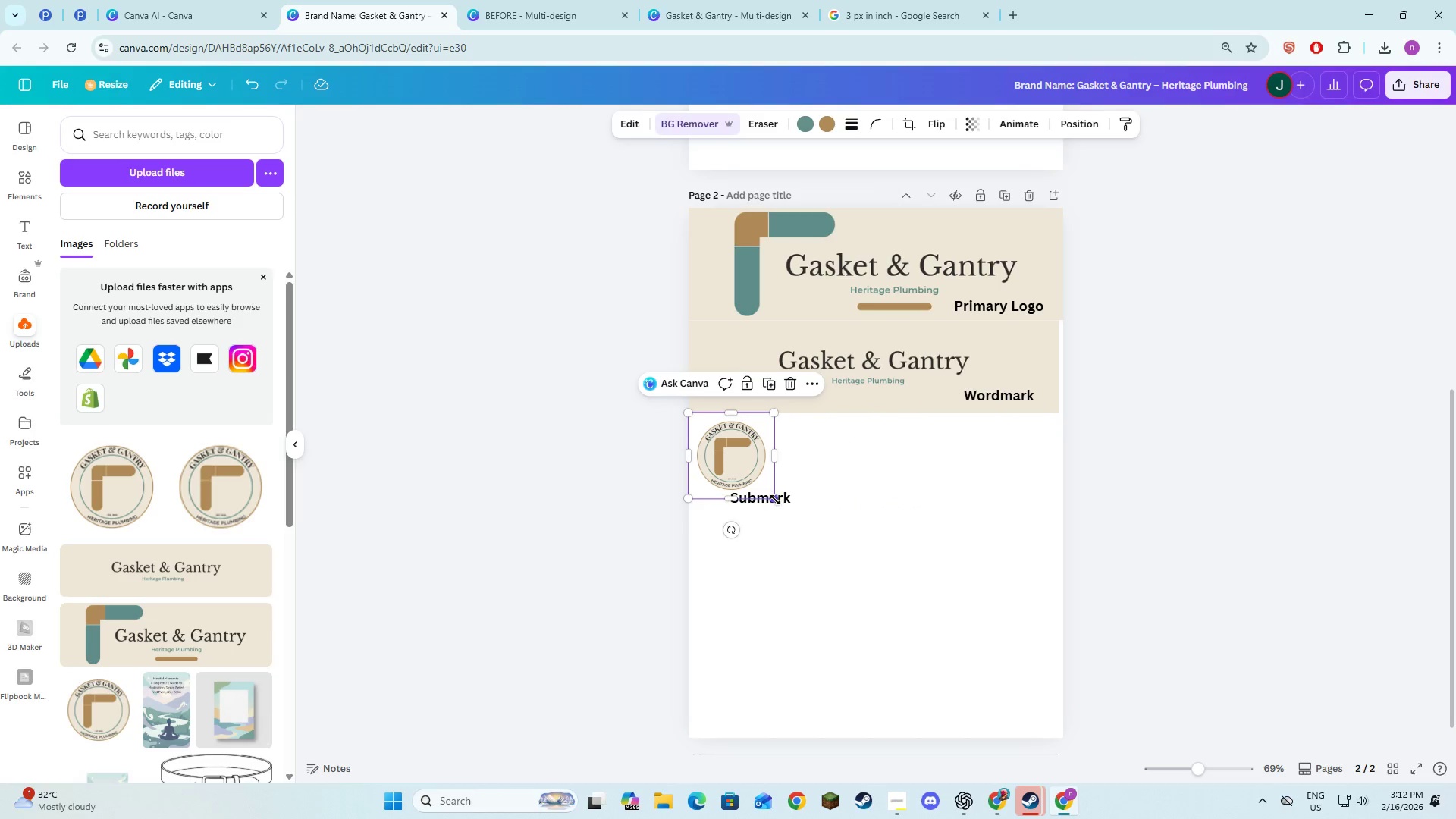 
left_click_drag(start_coordinate=[775, 500], to_coordinate=[837, 575])
 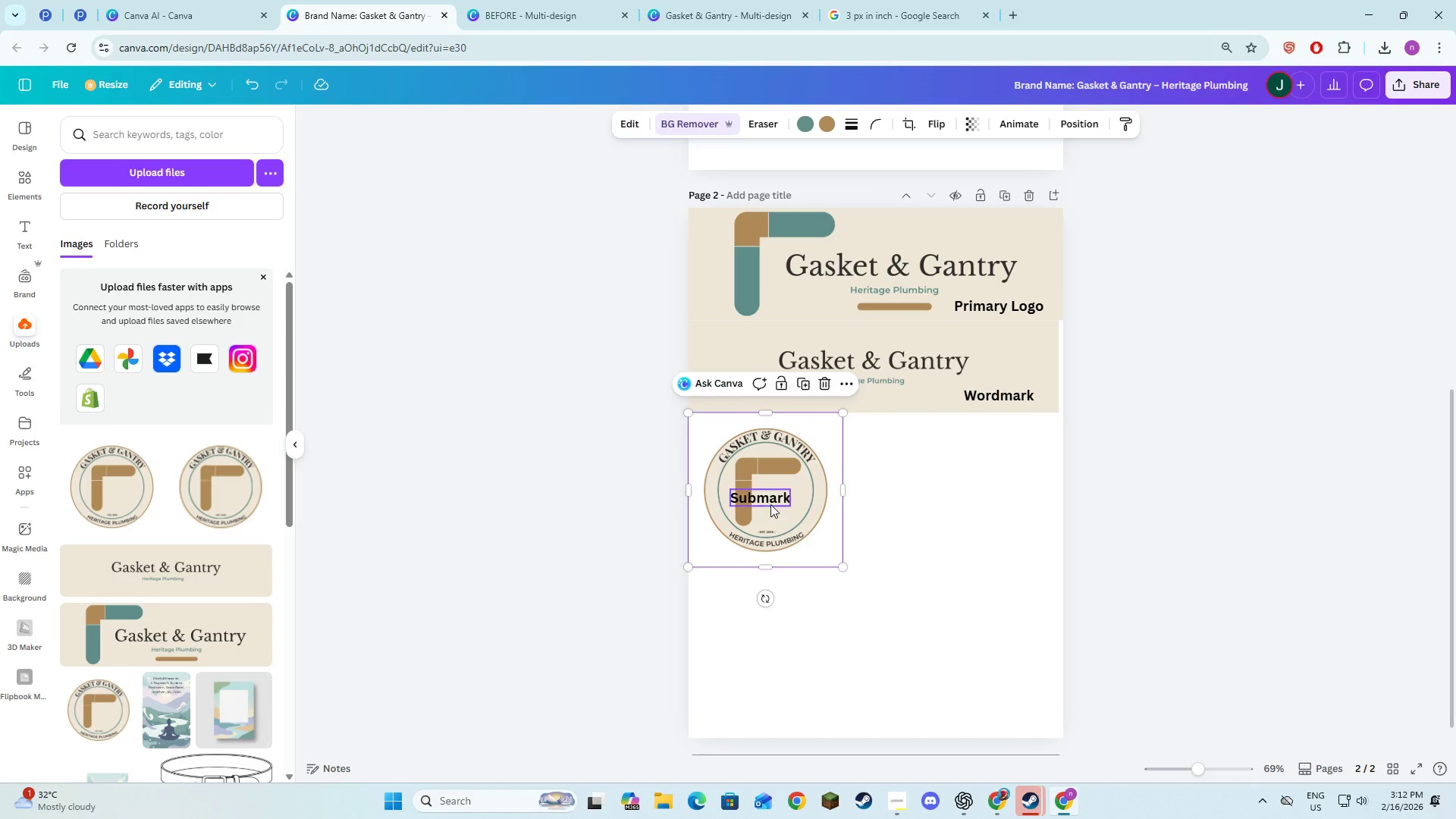 
left_click([770, 503])
 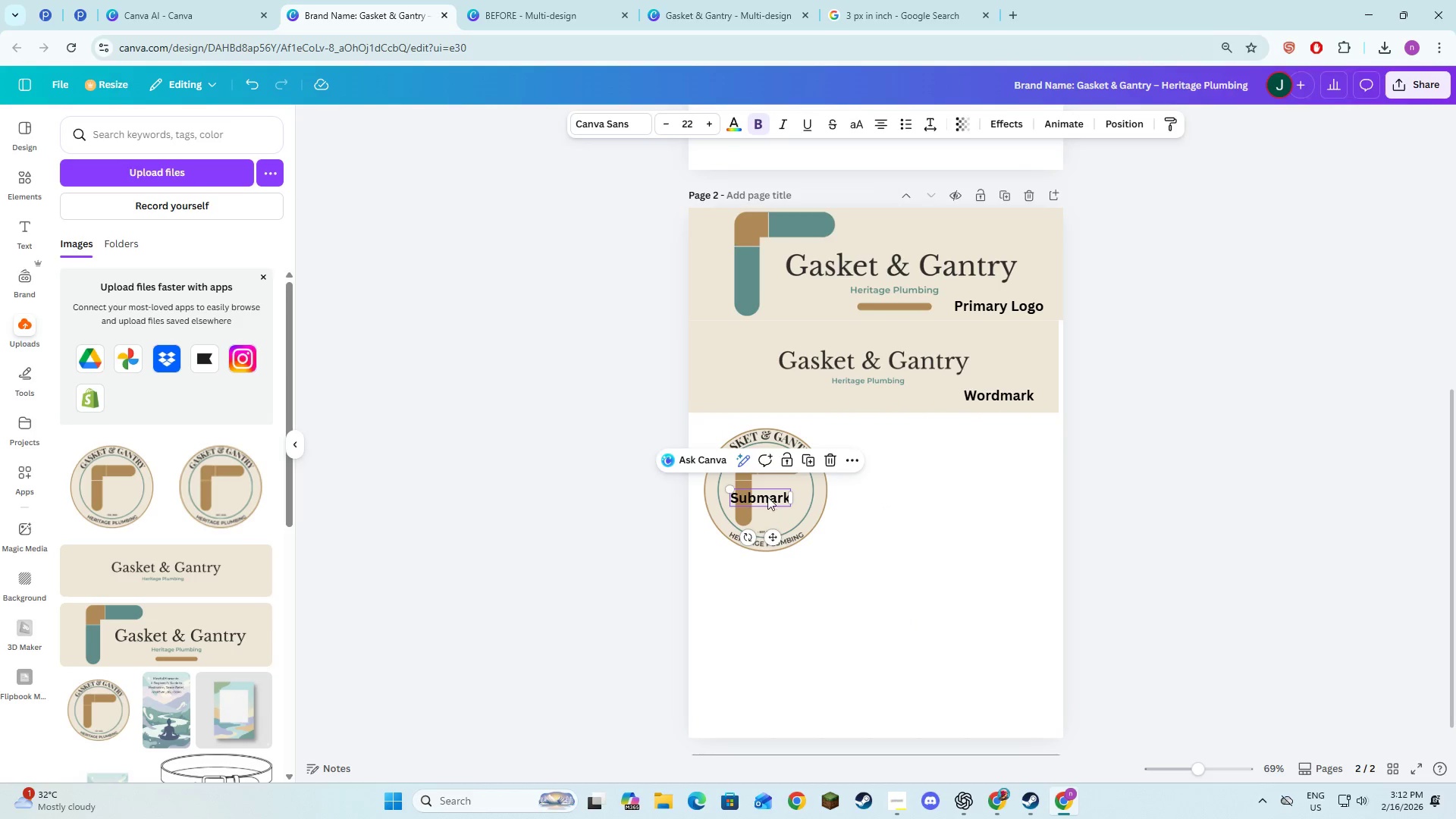 
left_click_drag(start_coordinate=[767, 497], to_coordinate=[811, 554])
 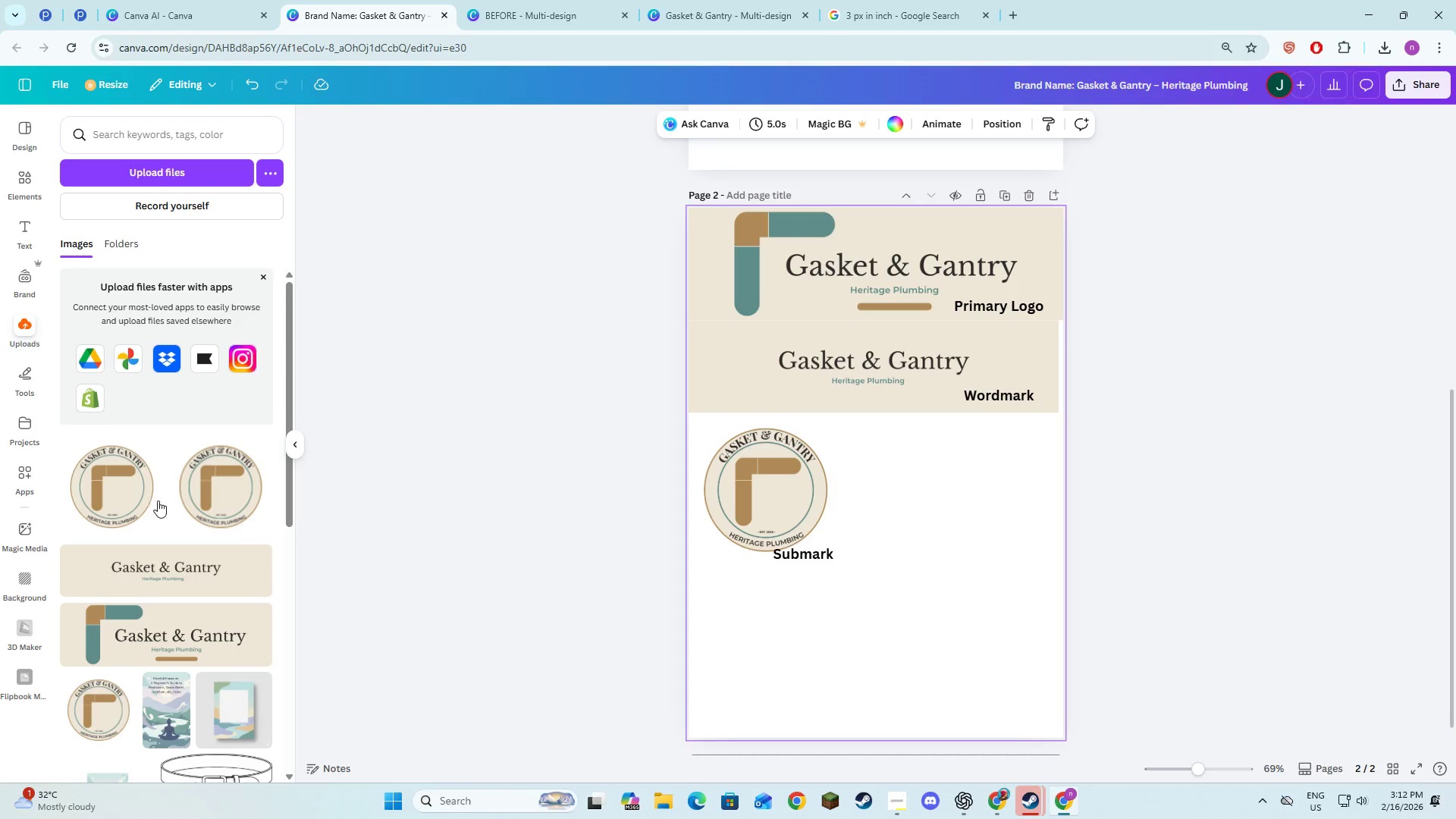 
wait(6.39)
 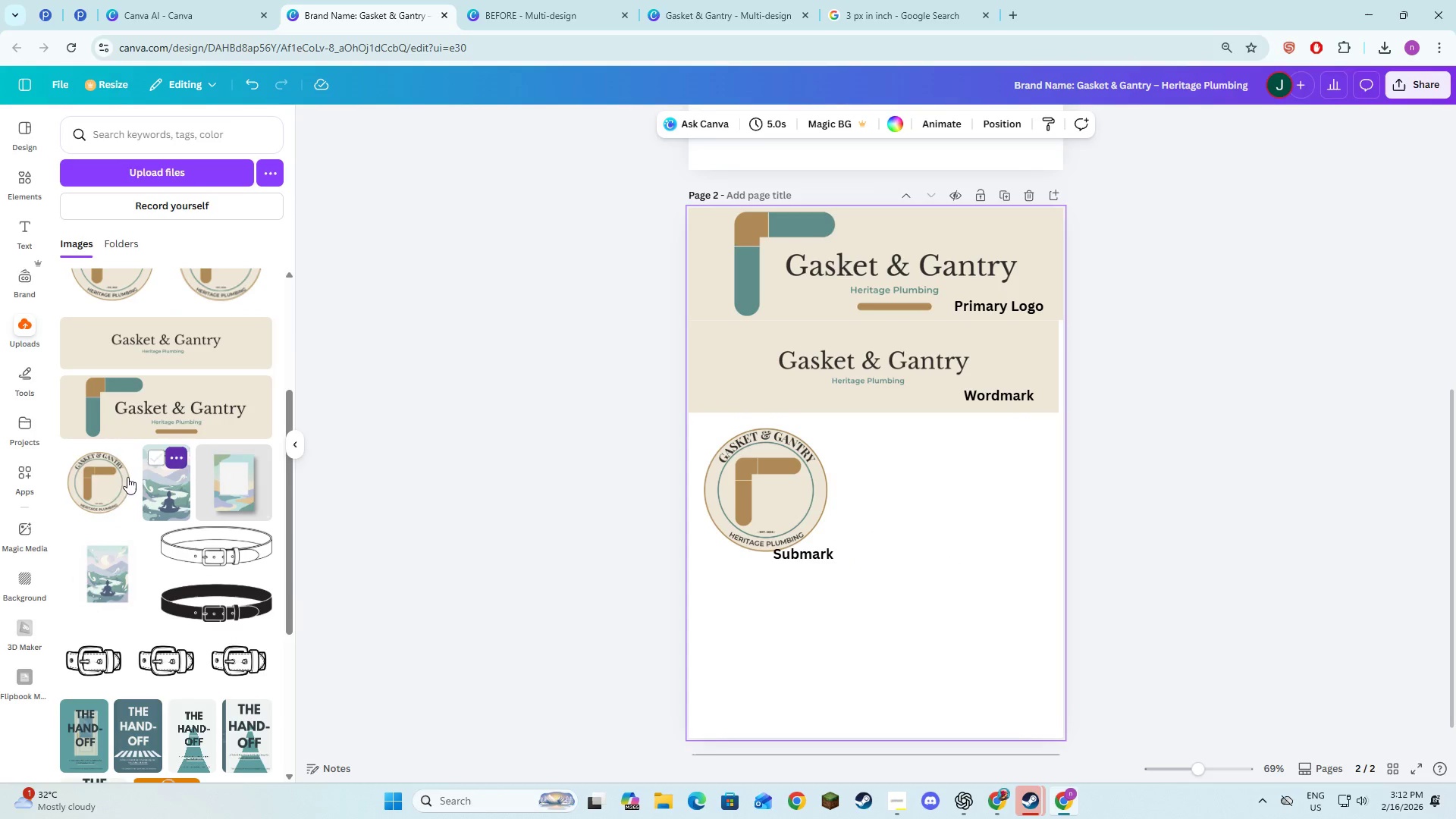 
left_click_drag(start_coordinate=[968, 563], to_coordinate=[962, 557])
 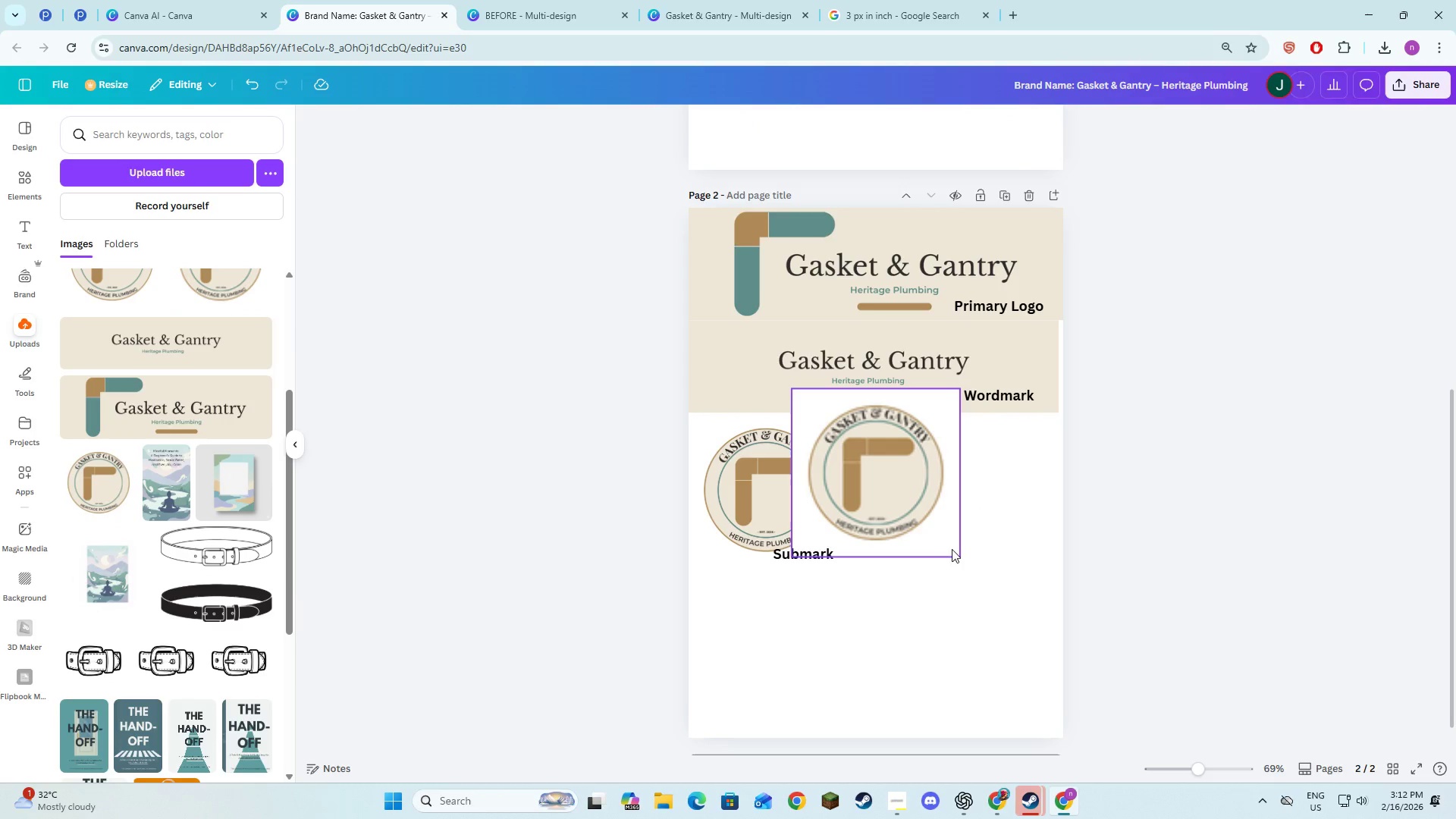 
scroll: coordinate [236, 504], scroll_direction: down, amount: 3.0
 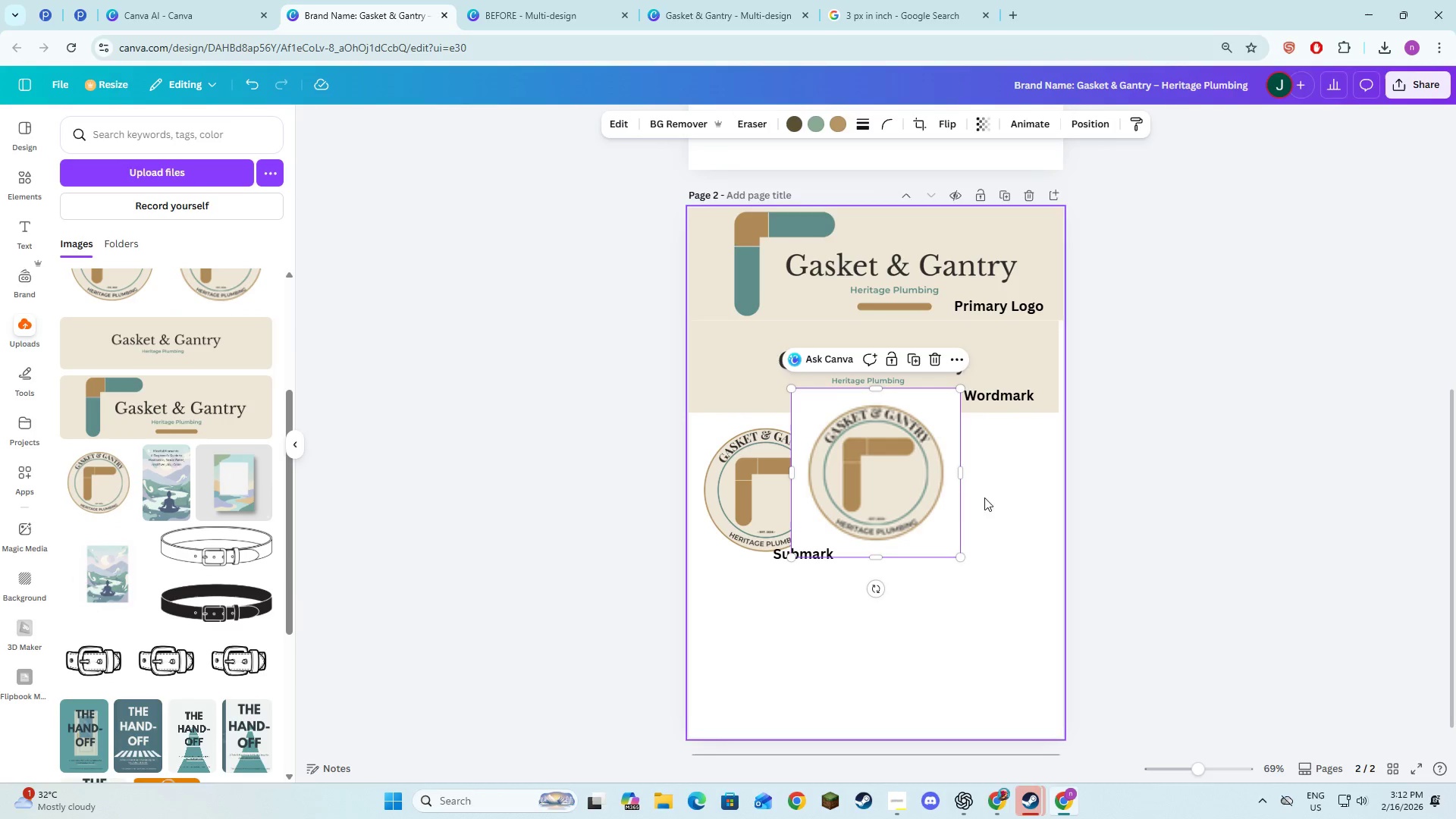 
left_click([924, 518])
 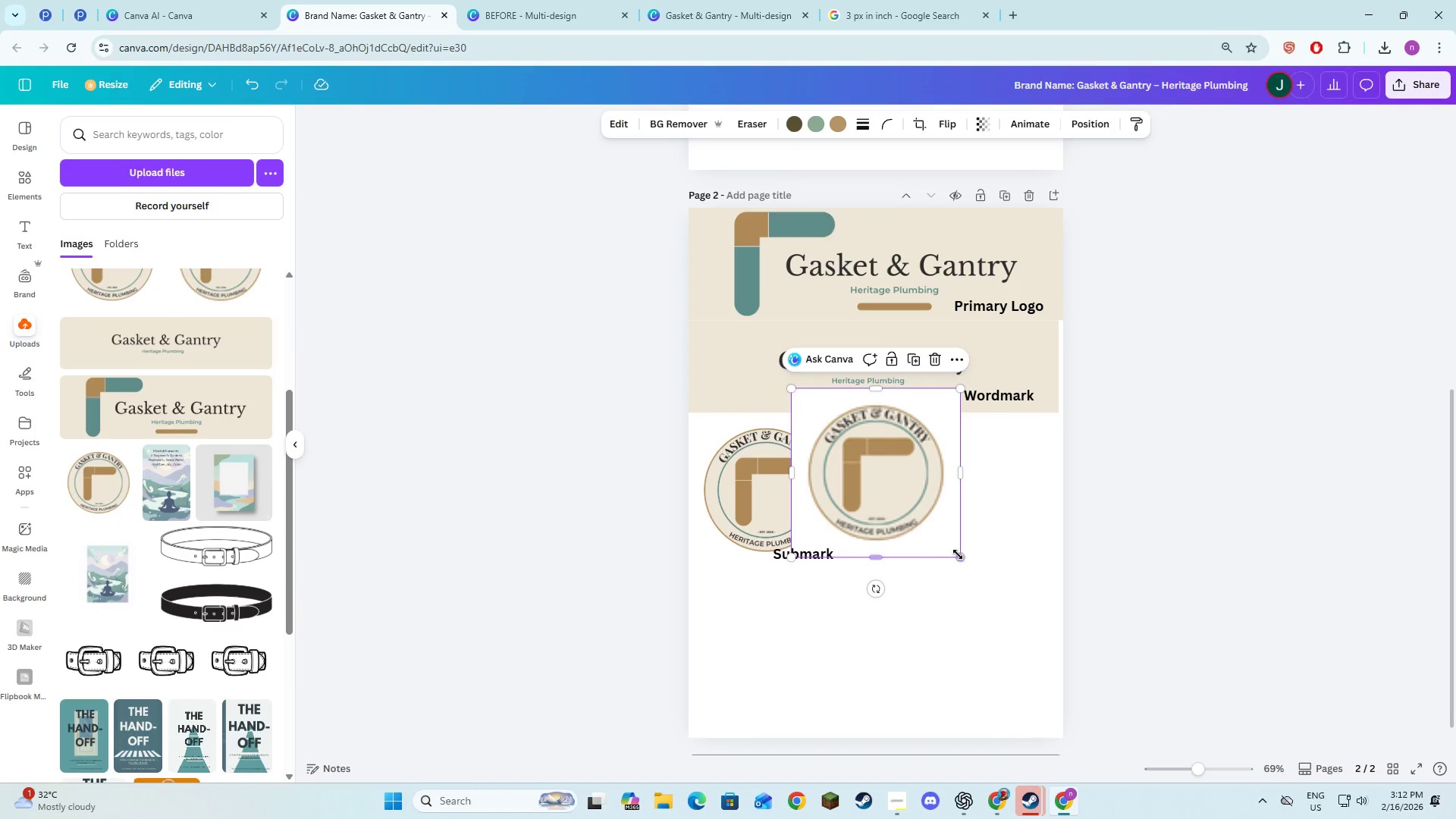 
left_click_drag(start_coordinate=[958, 554], to_coordinate=[856, 454])
 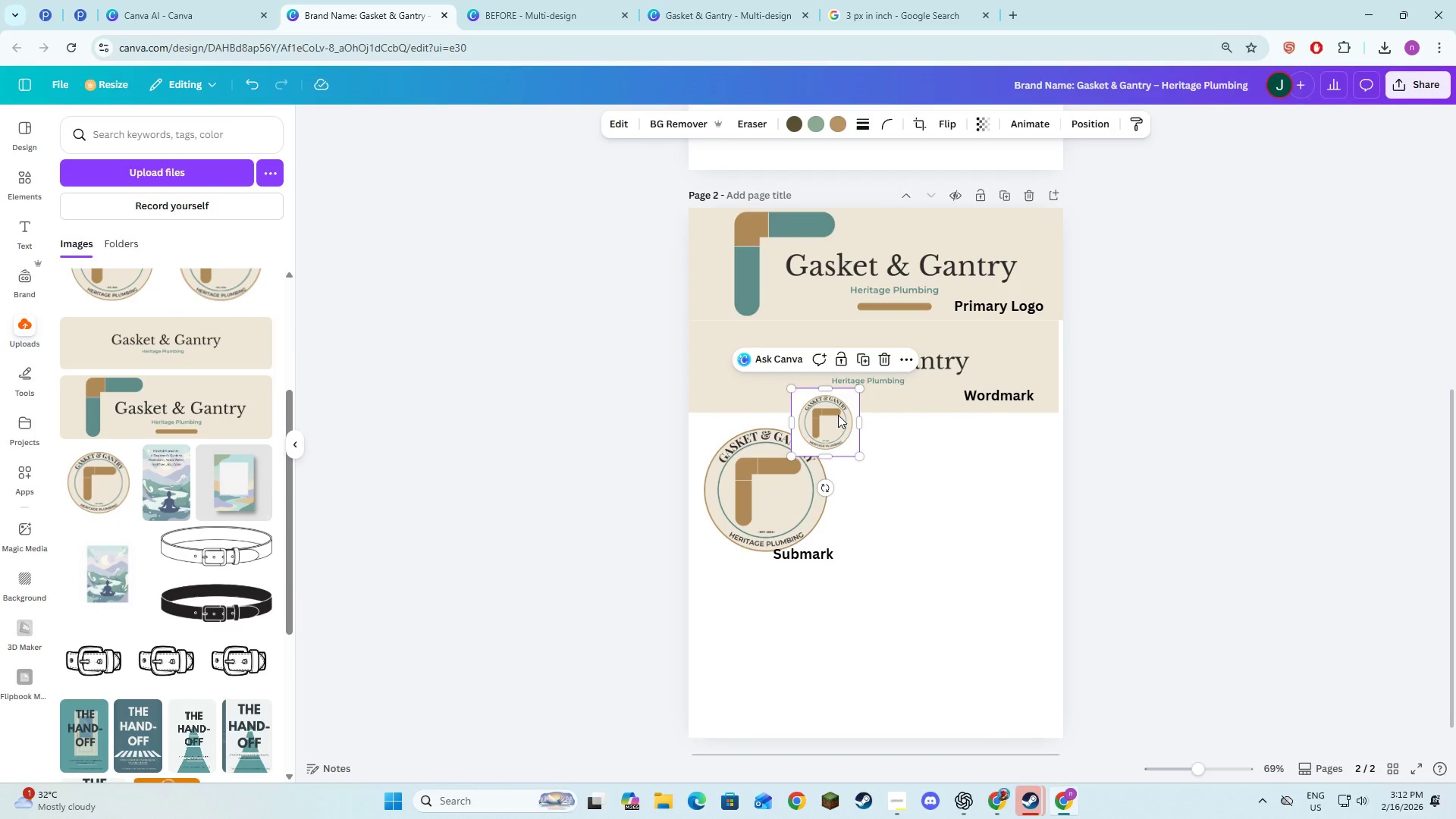 
left_click_drag(start_coordinate=[838, 415], to_coordinate=[880, 442])
 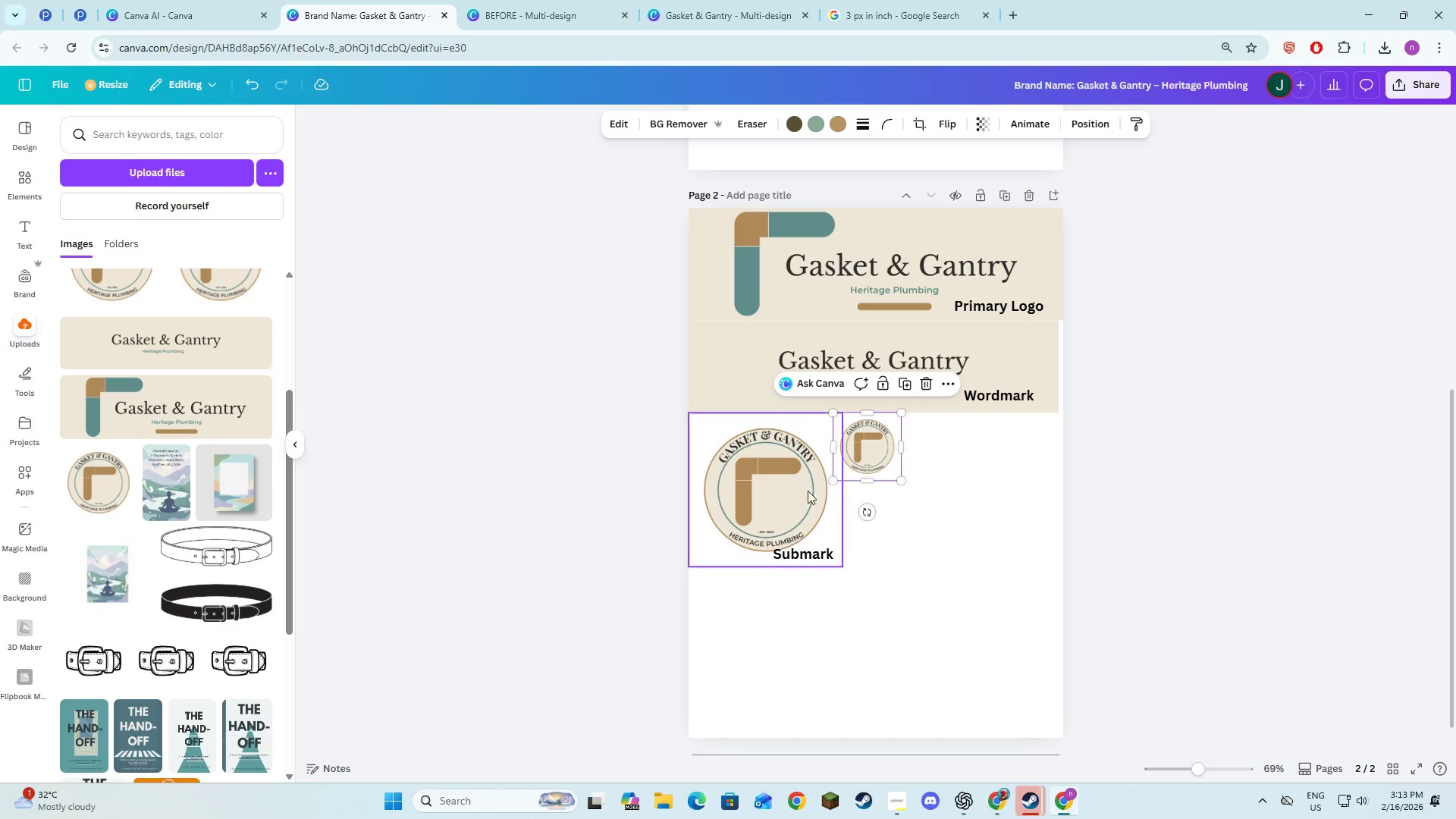 
left_click_drag(start_coordinate=[788, 511], to_coordinate=[996, 607])
 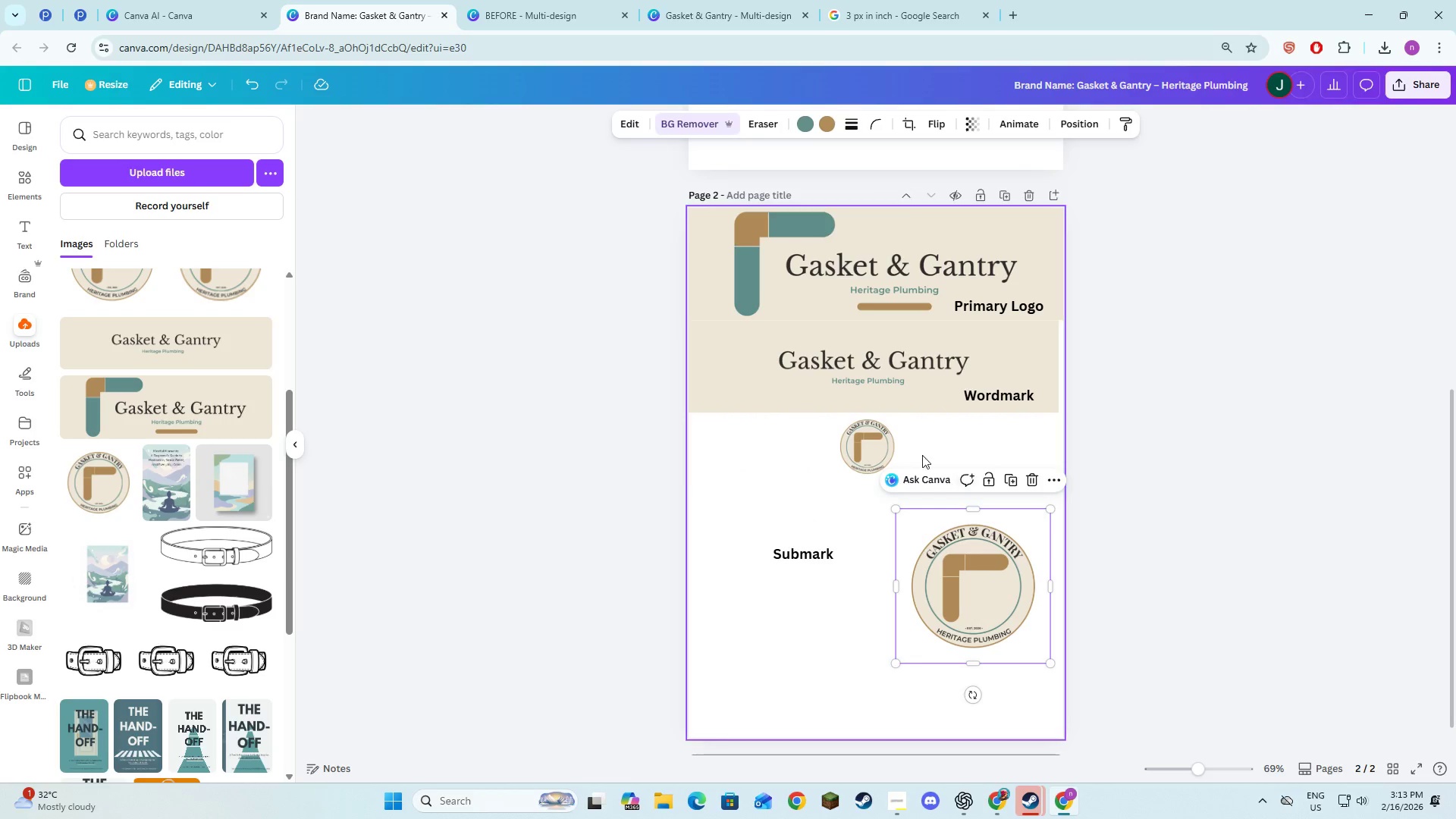 
left_click([876, 448])
 